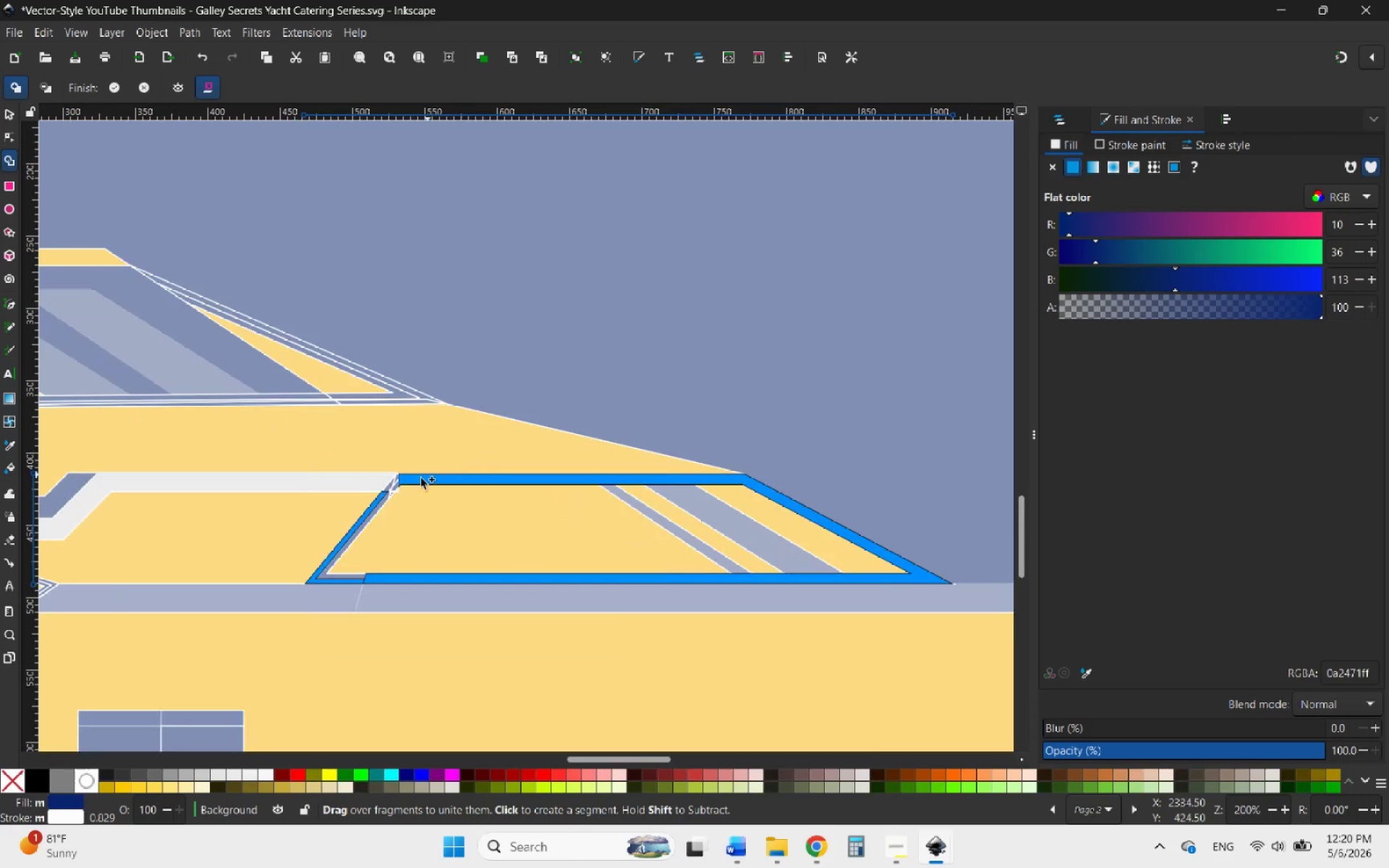 
scroll: coordinate [383, 469], scroll_direction: up, amount: 7.0
 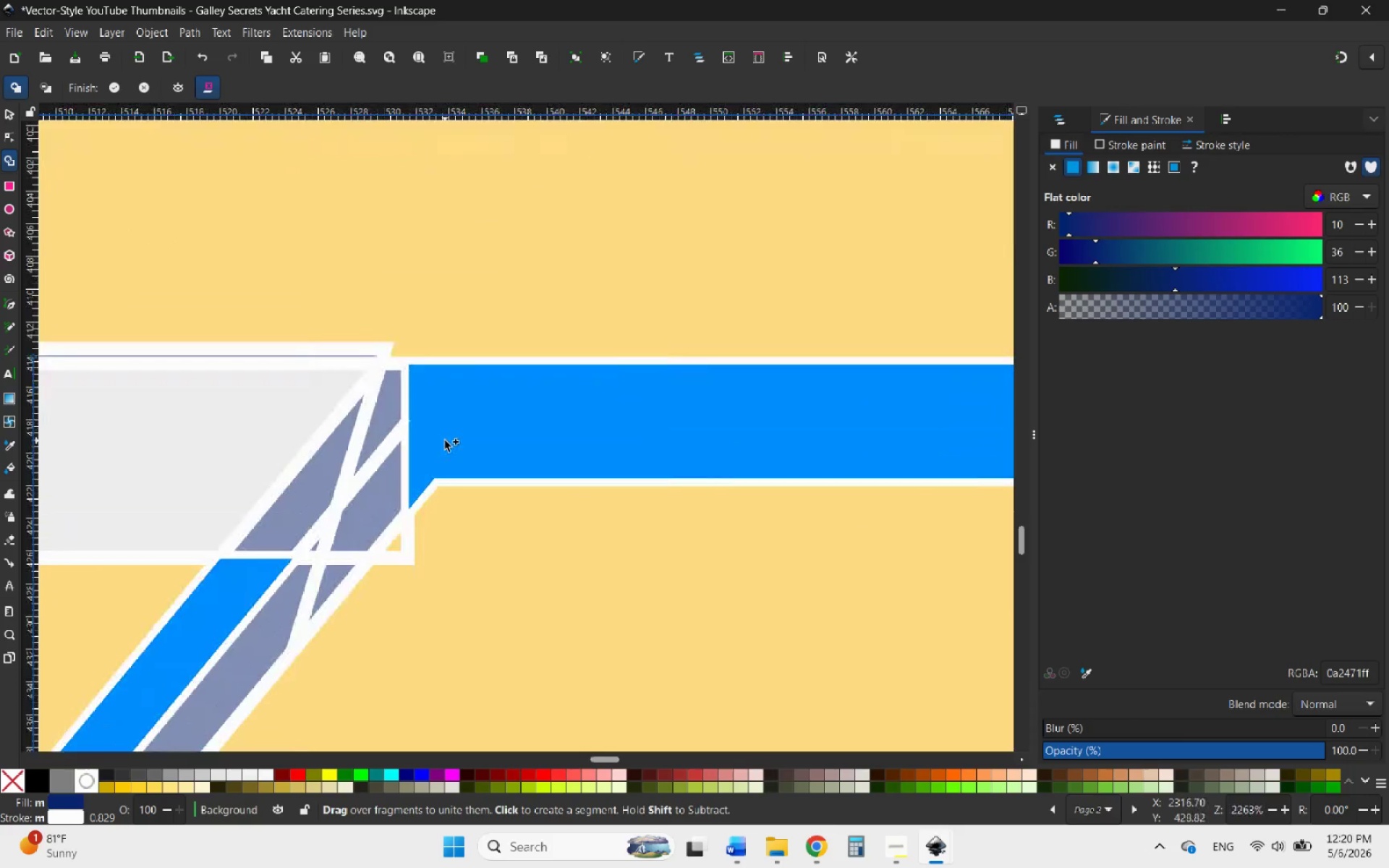 
left_click_drag(start_coordinate=[445, 441], to_coordinate=[382, 435])
 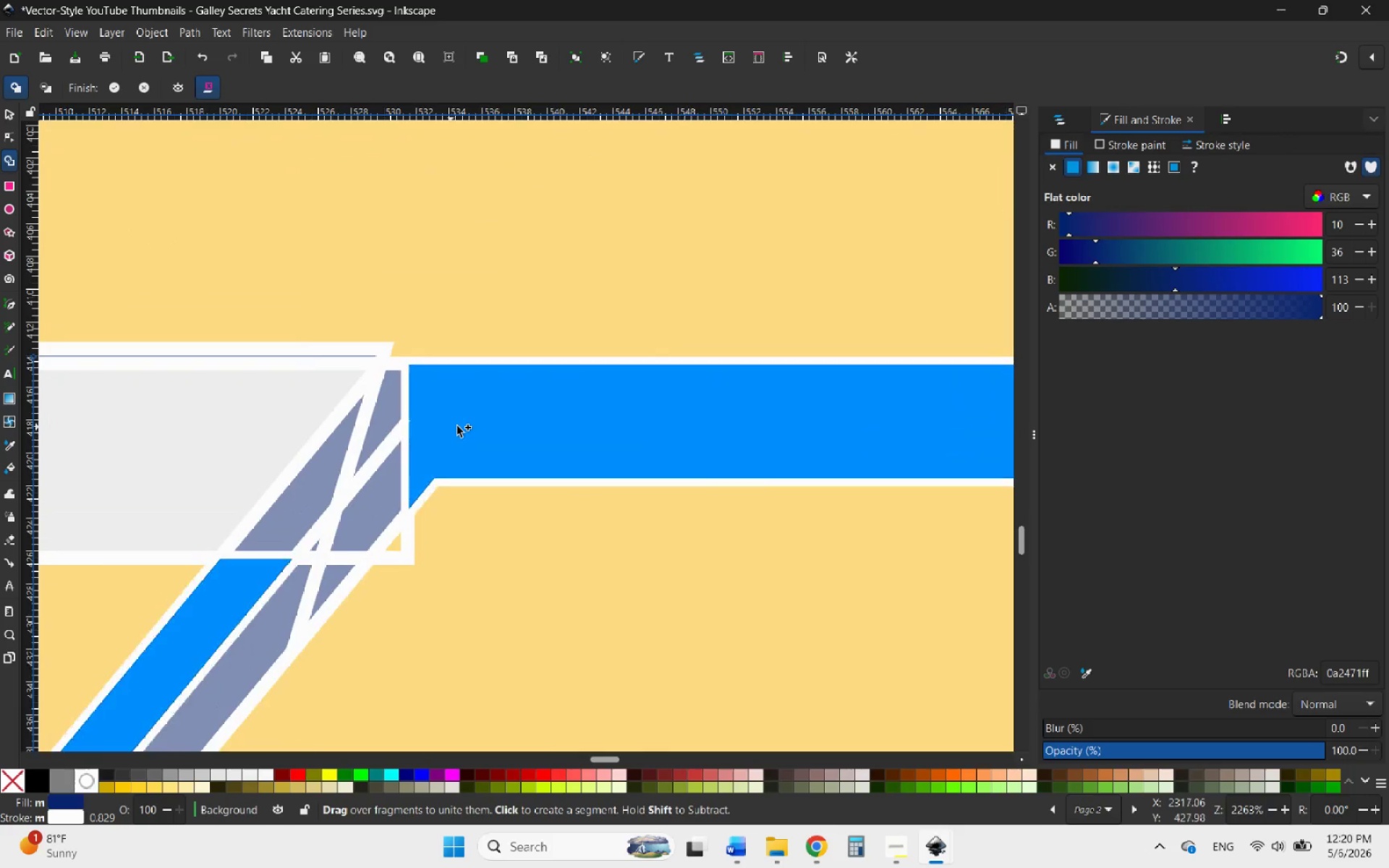 
hold_key(key=ControlLeft, duration=0.66)
scroll: coordinate [462, 425], scroll_direction: down, amount: 6.0
 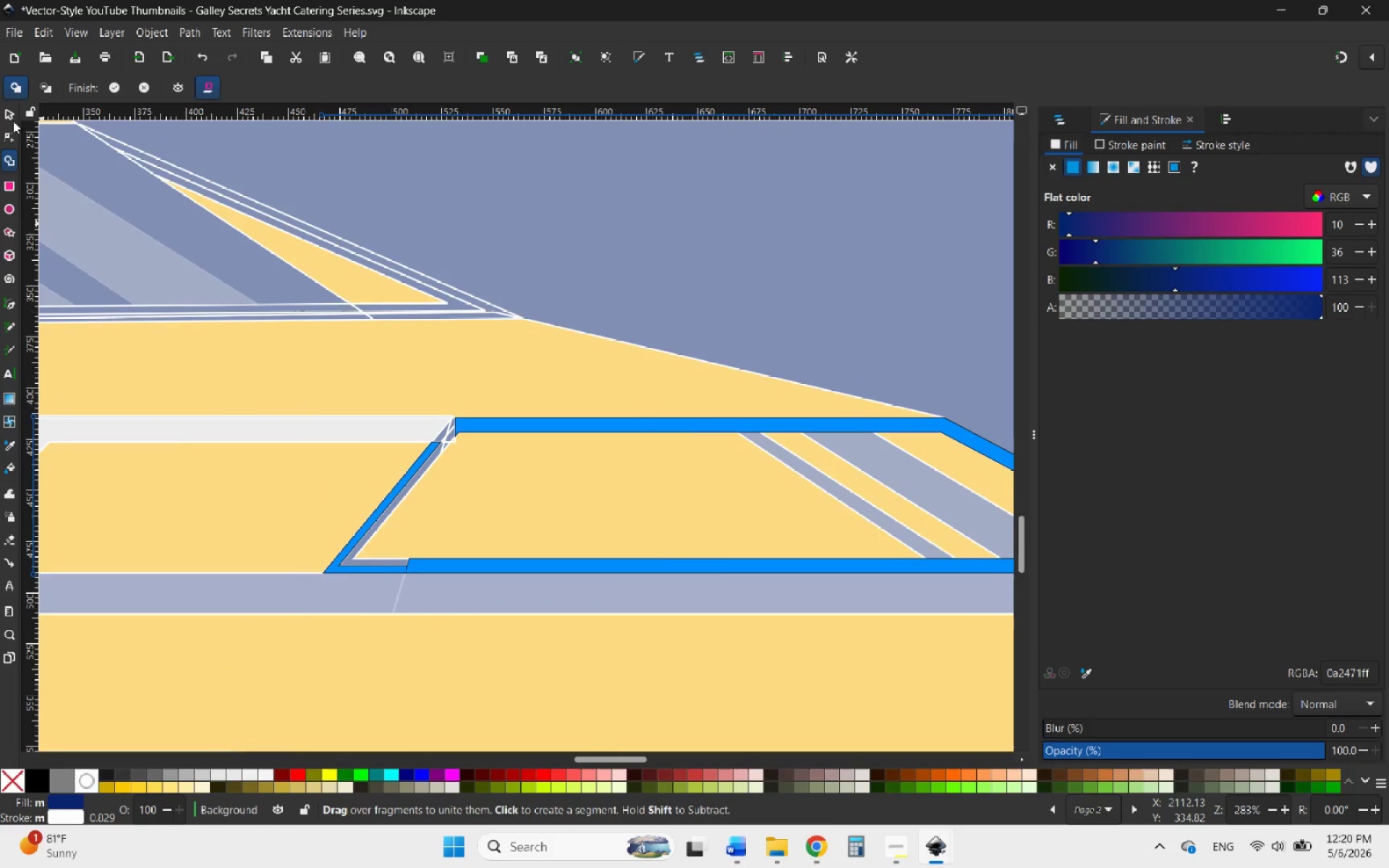 
left_click([10, 113])
 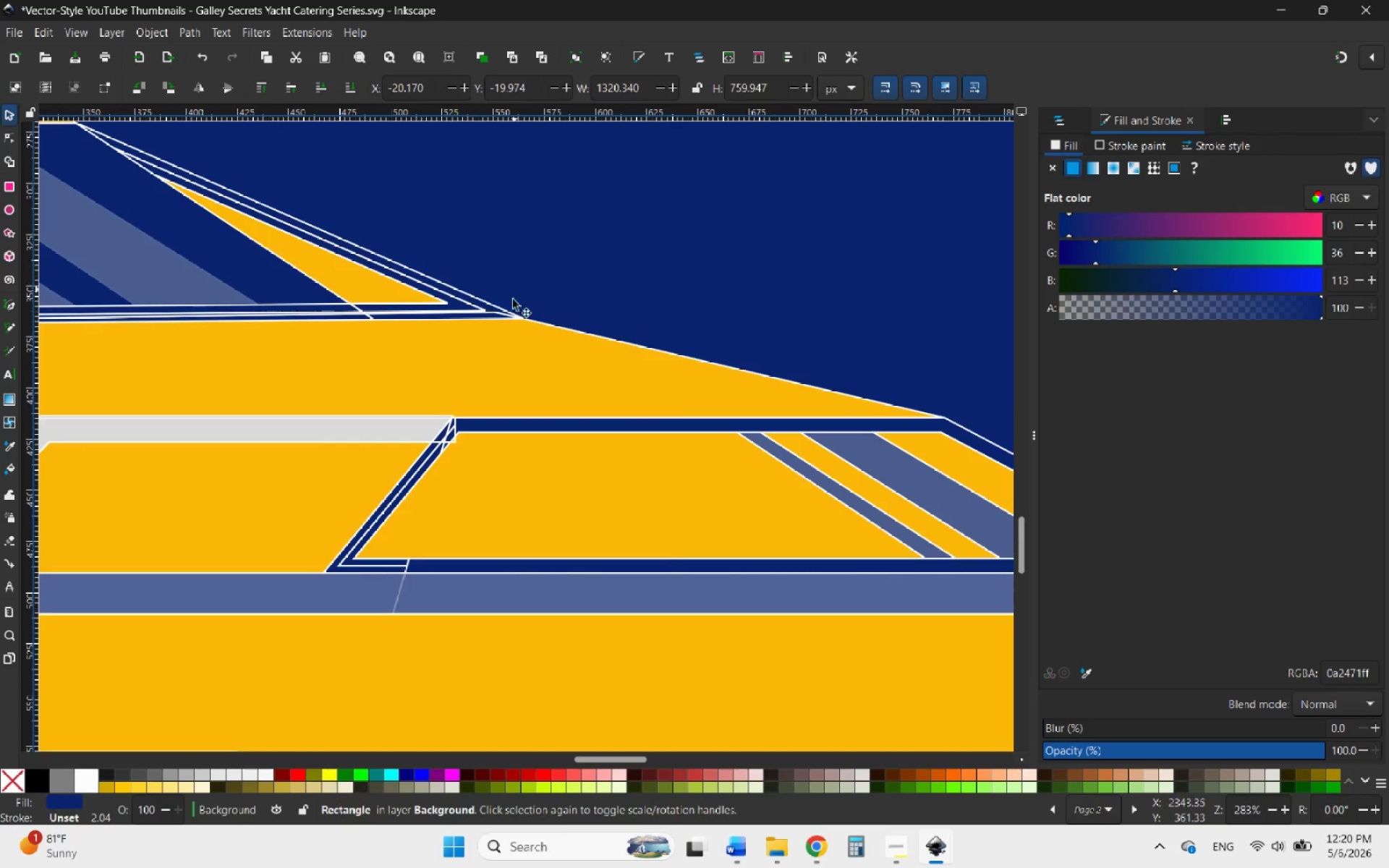 
hold_key(key=ControlLeft, duration=0.53)
scroll: coordinate [455, 437], scroll_direction: up, amount: 4.0
 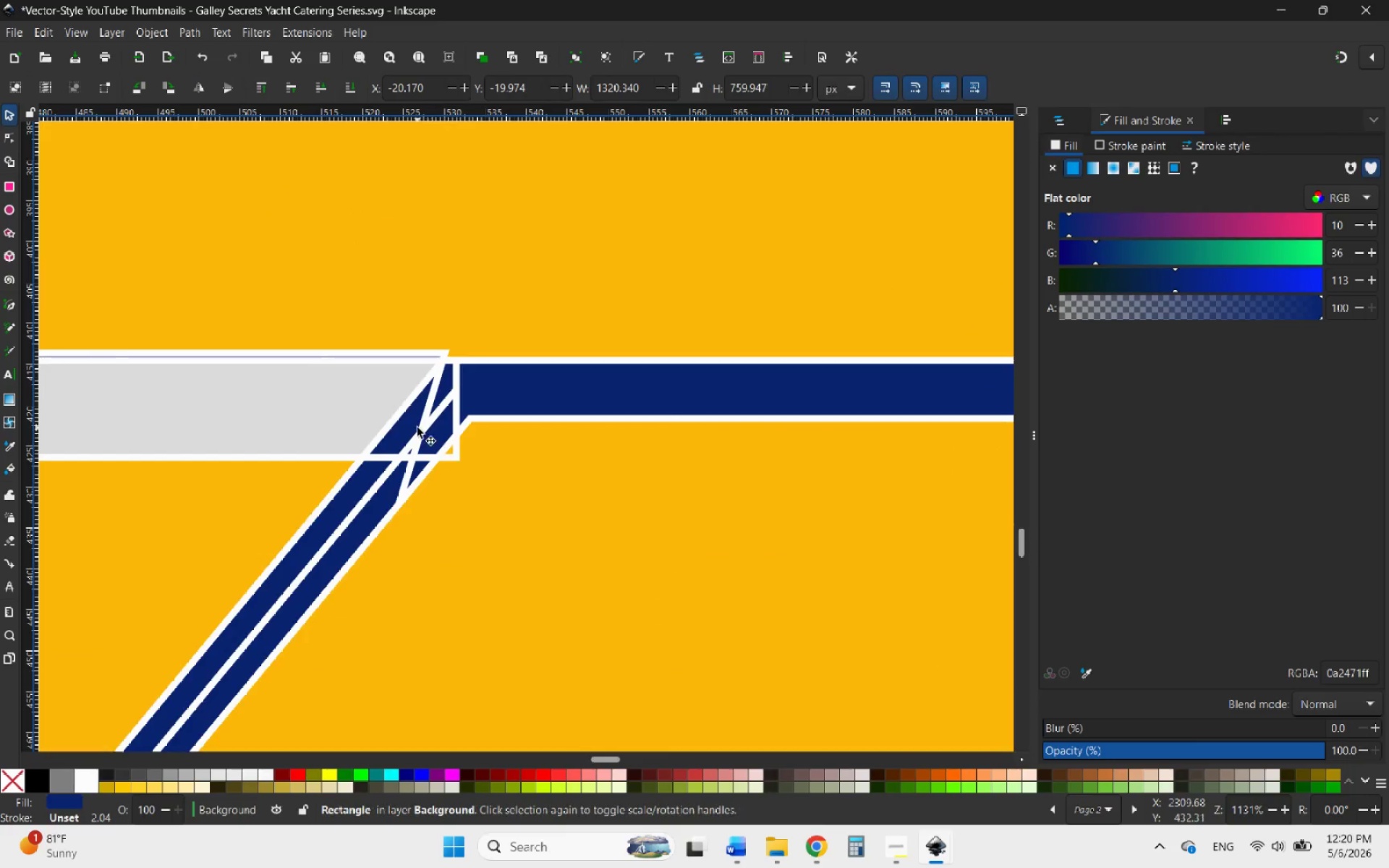 
left_click([417, 427])
 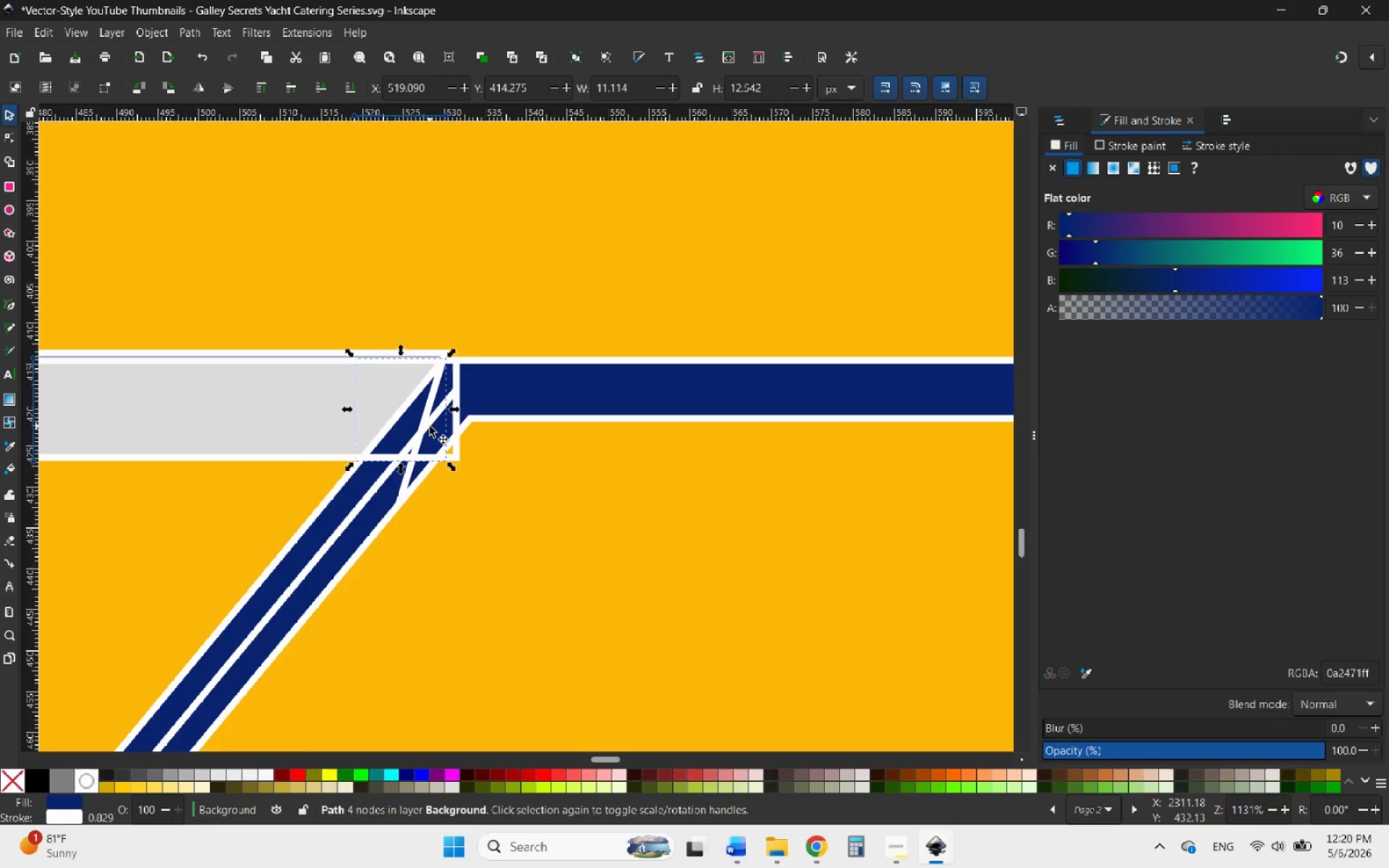 
left_click_drag(start_coordinate=[426, 426], to_coordinate=[540, 365])
 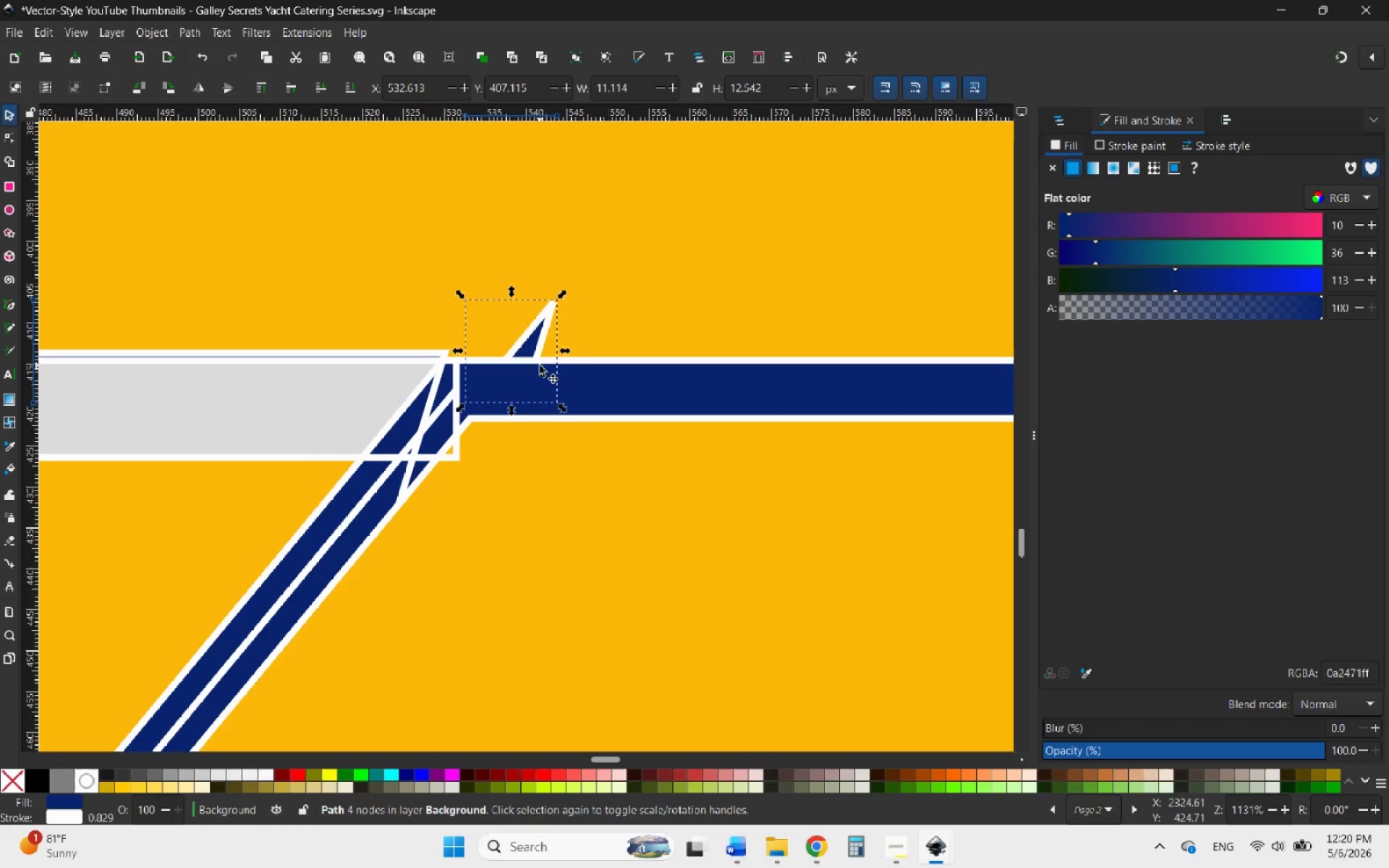 
key(Delete)
 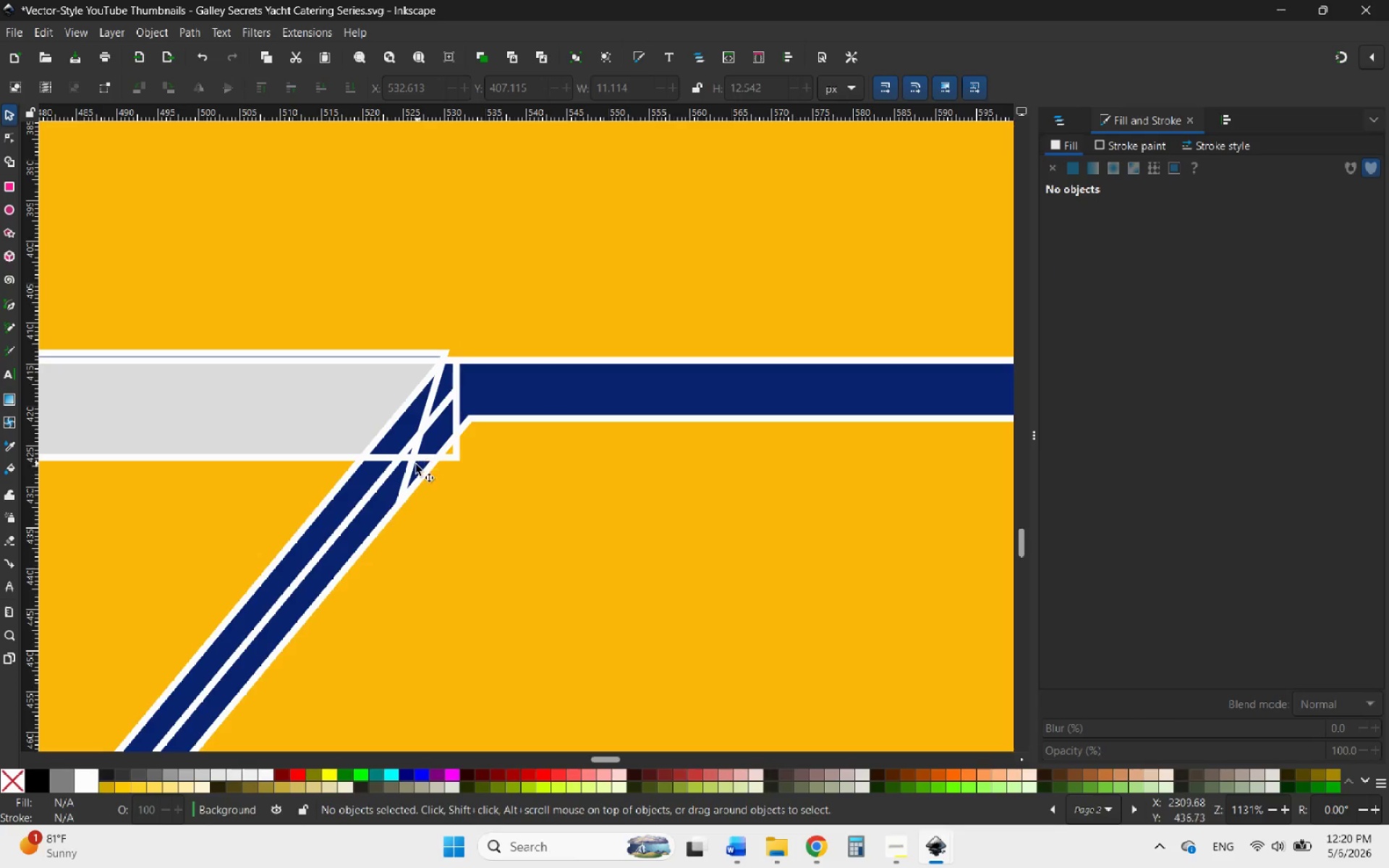 
left_click([409, 469])
 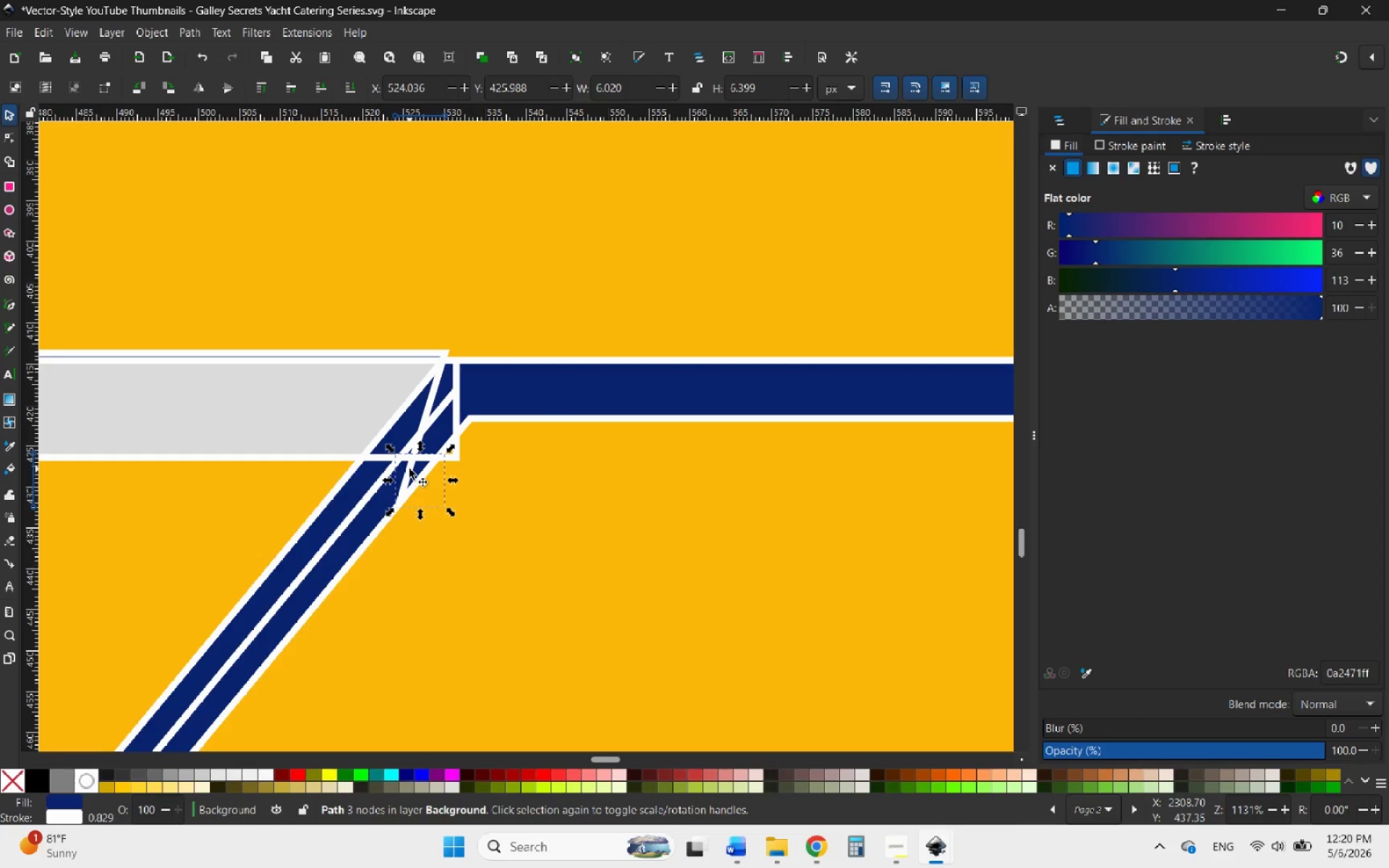 
left_click_drag(start_coordinate=[409, 469], to_coordinate=[483, 473])
 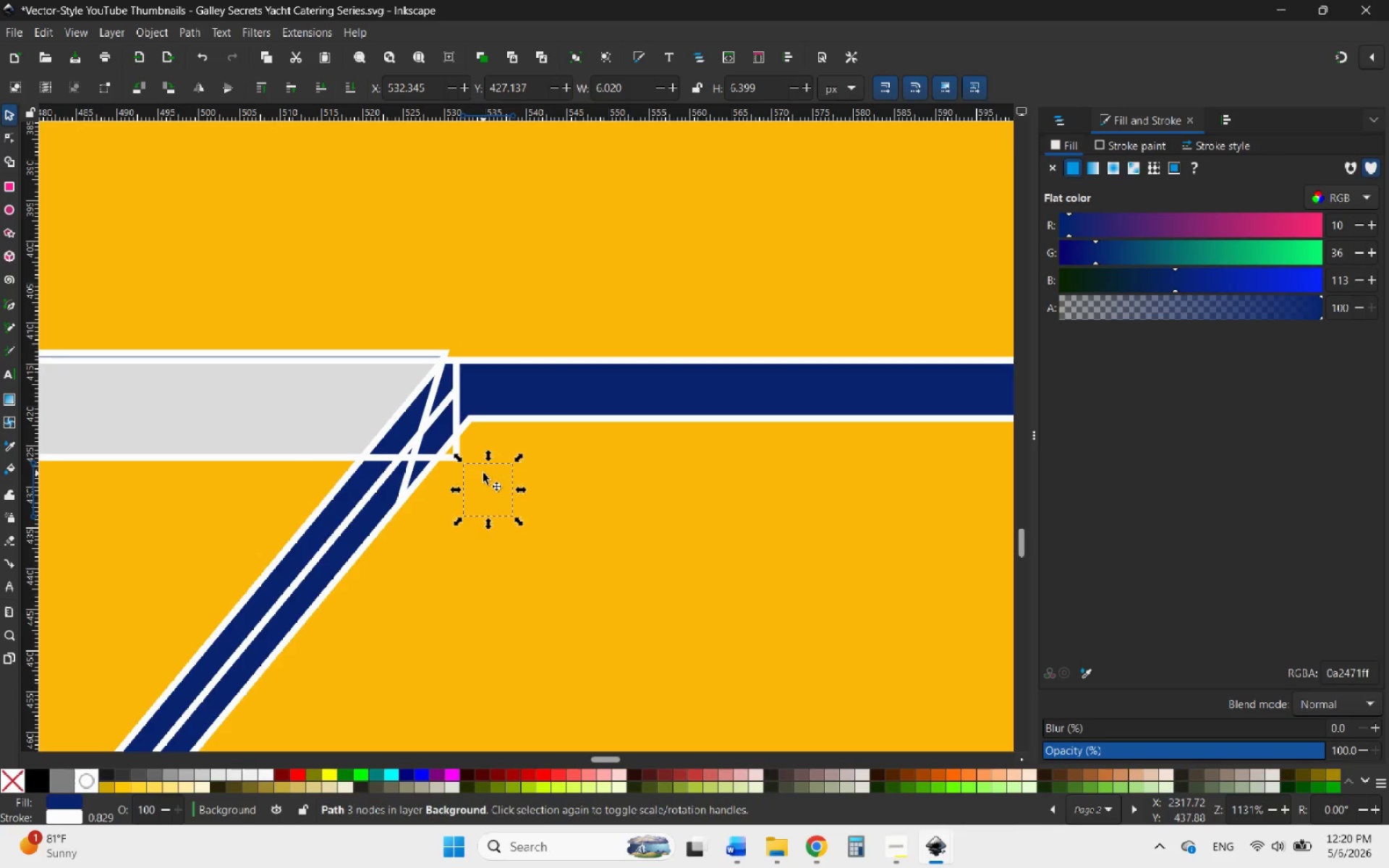 
key(Delete)
 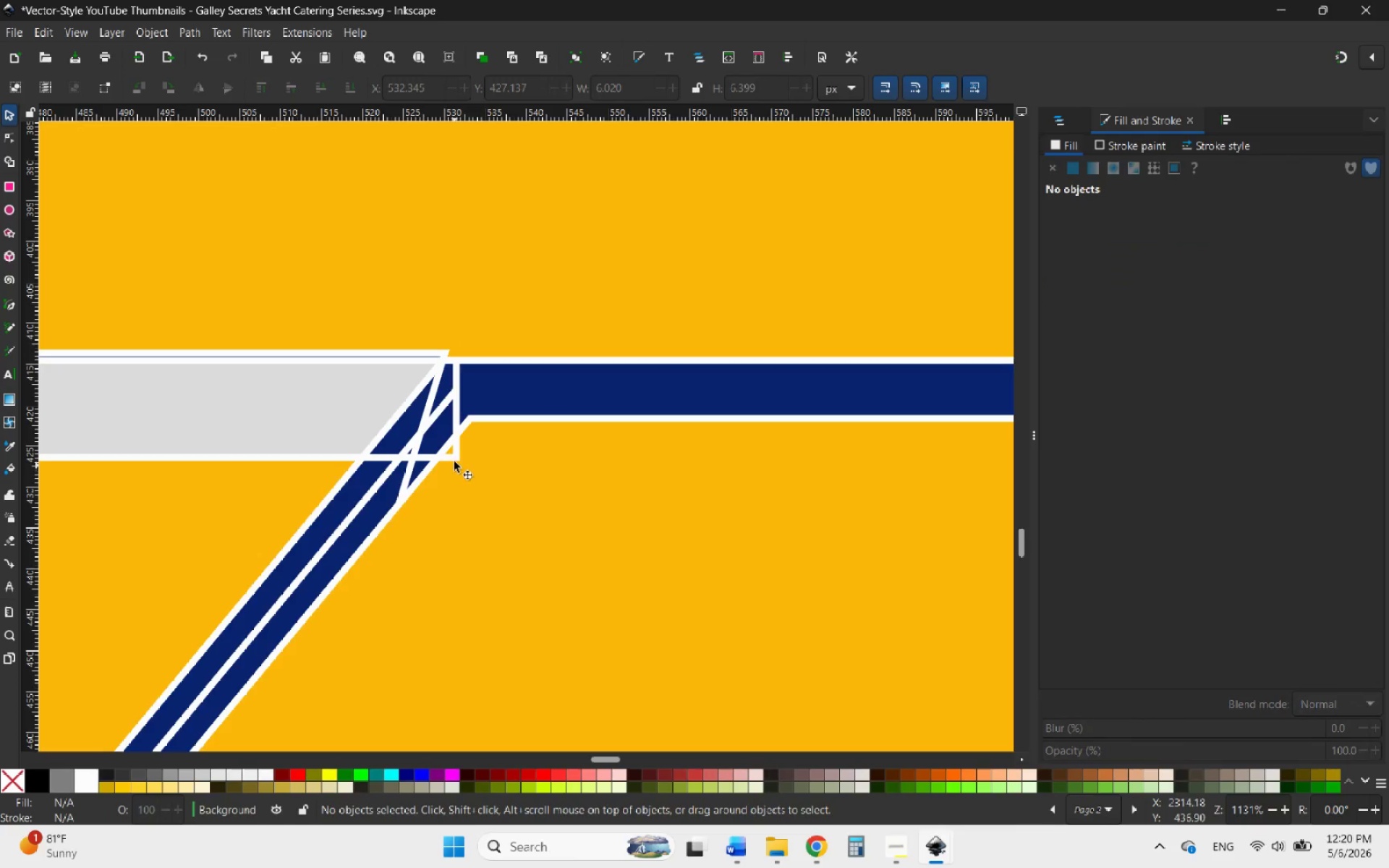 
left_click([454, 454])
 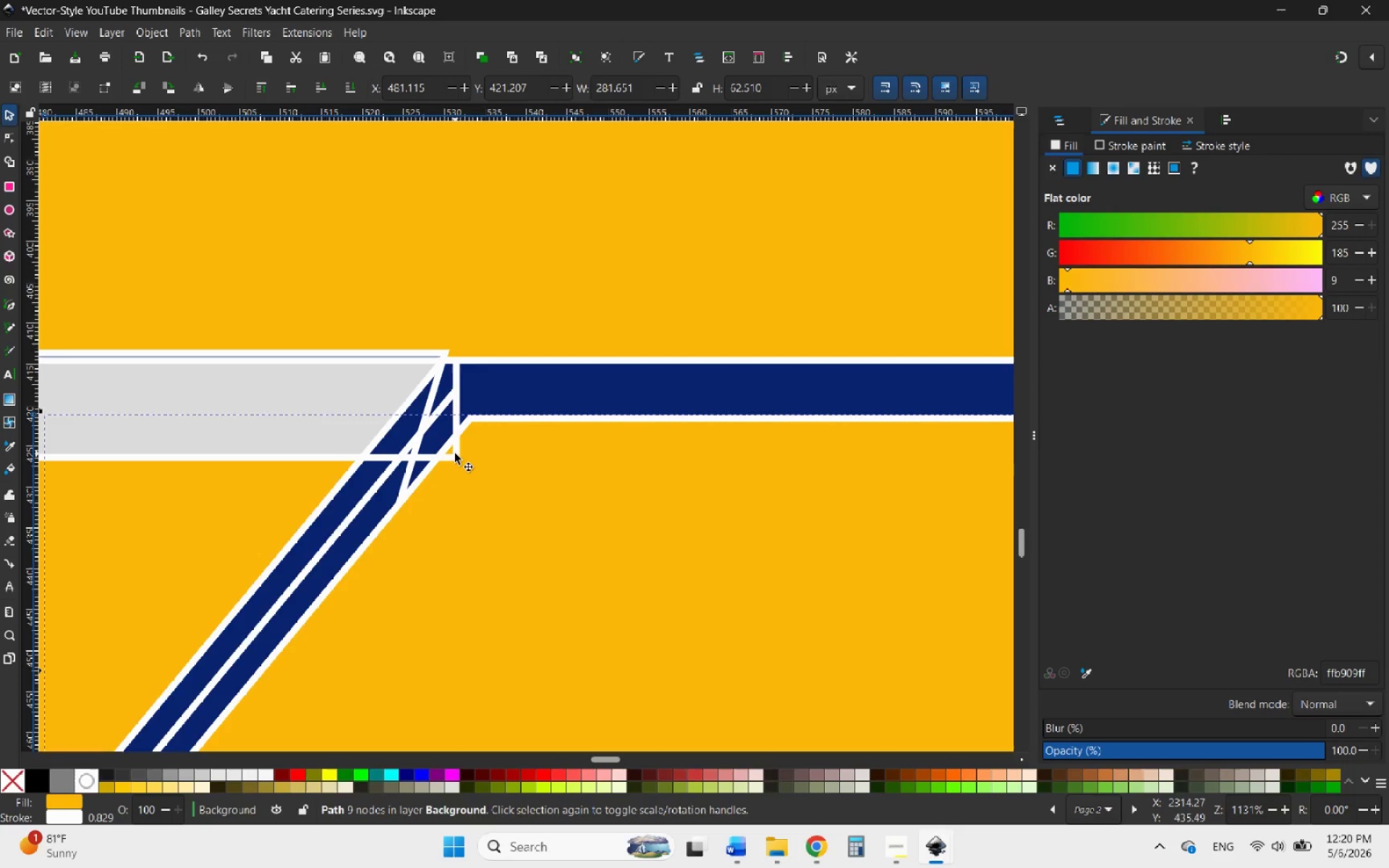 
left_click([449, 458])
 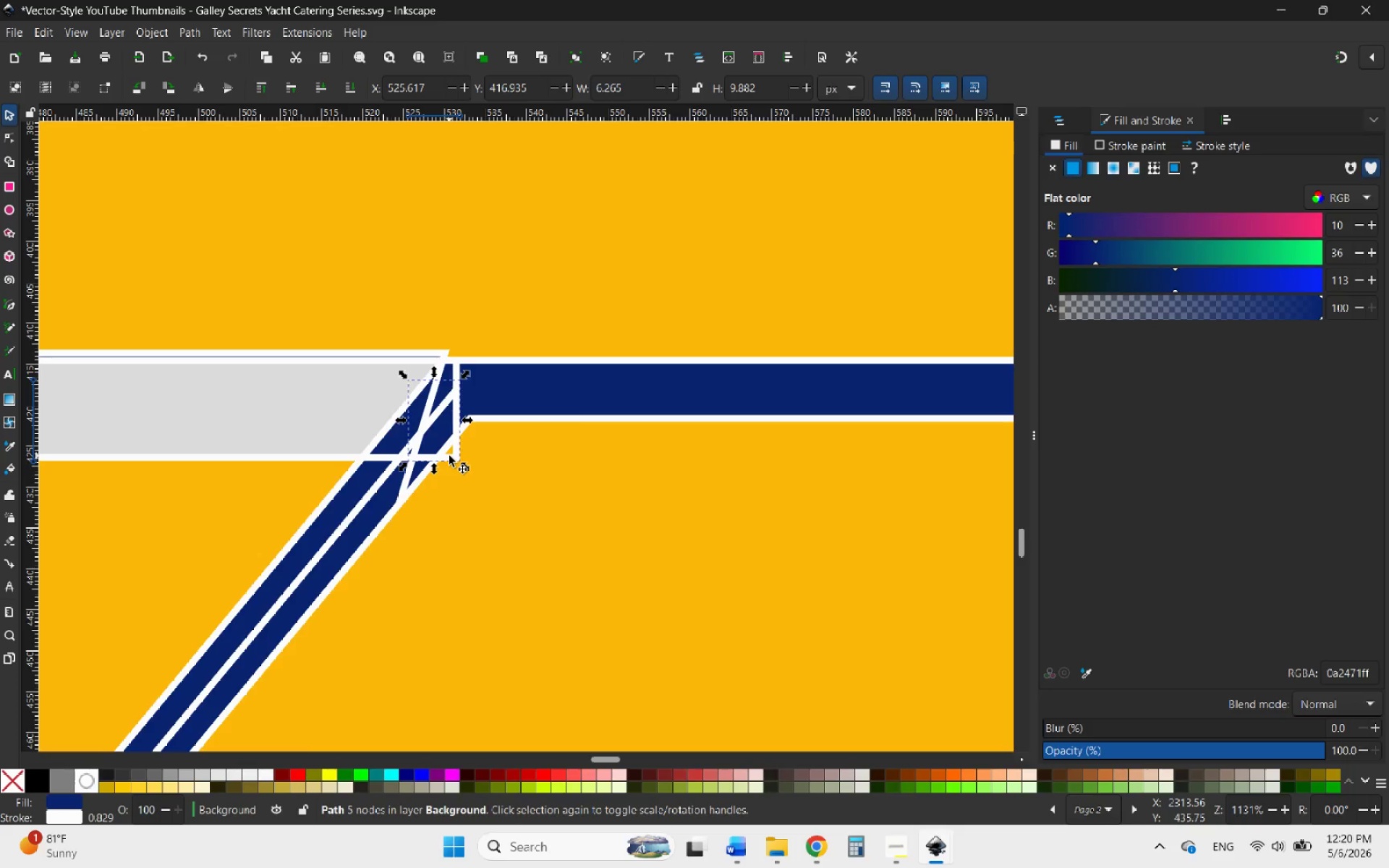 
left_click_drag(start_coordinate=[449, 456], to_coordinate=[500, 525])
 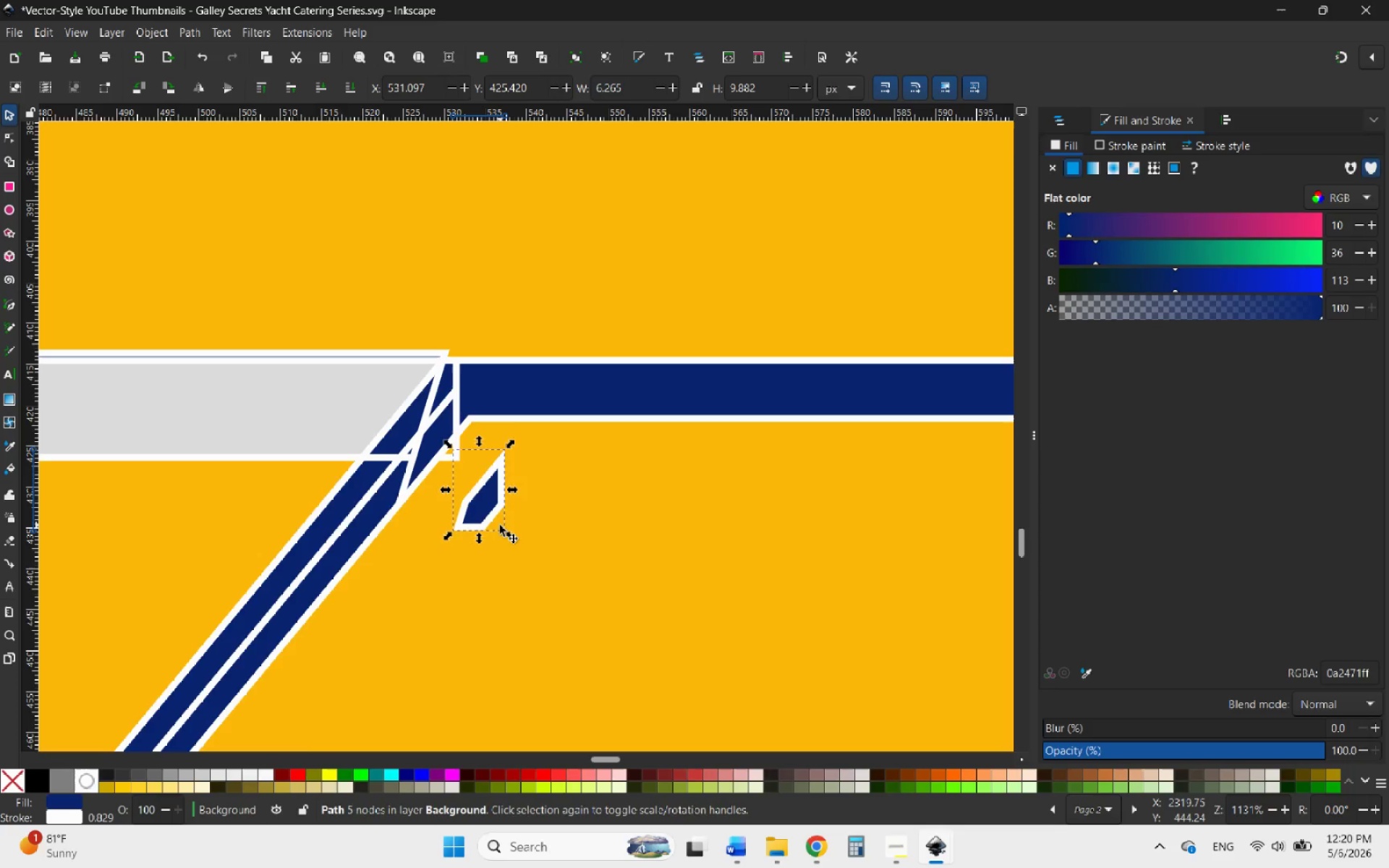 
key(Delete)
 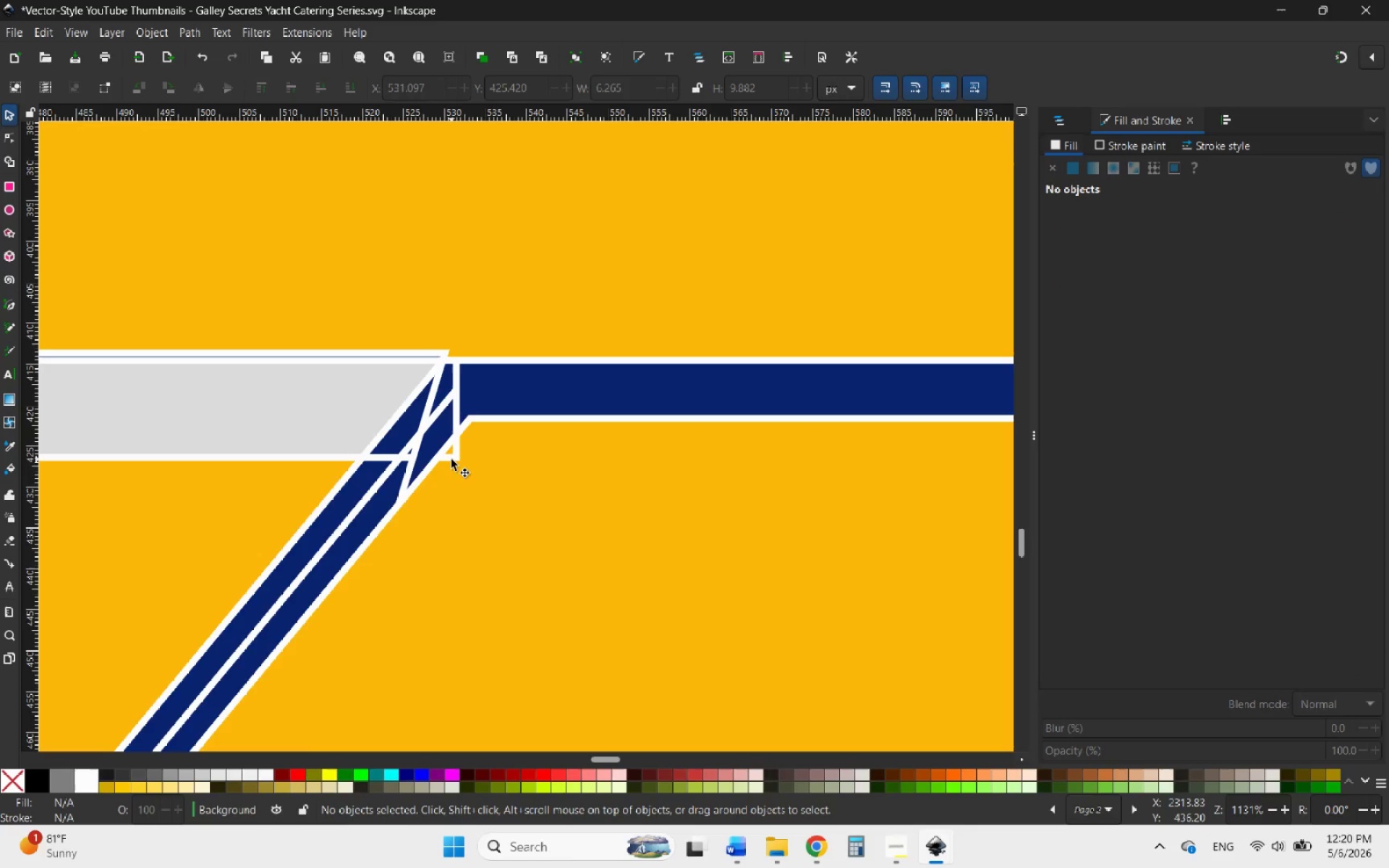 
left_click([451, 459])
 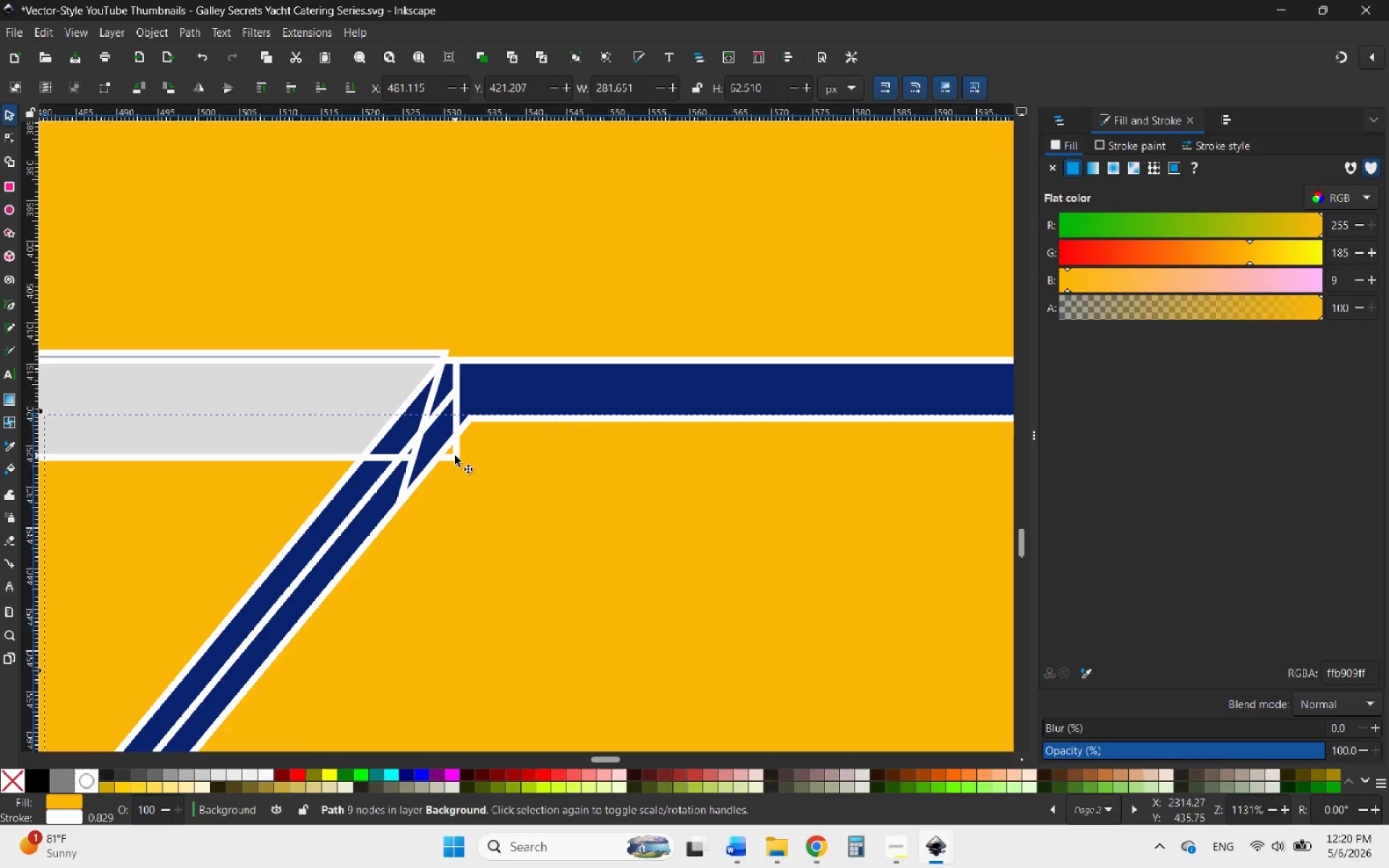 
left_click([455, 456])
 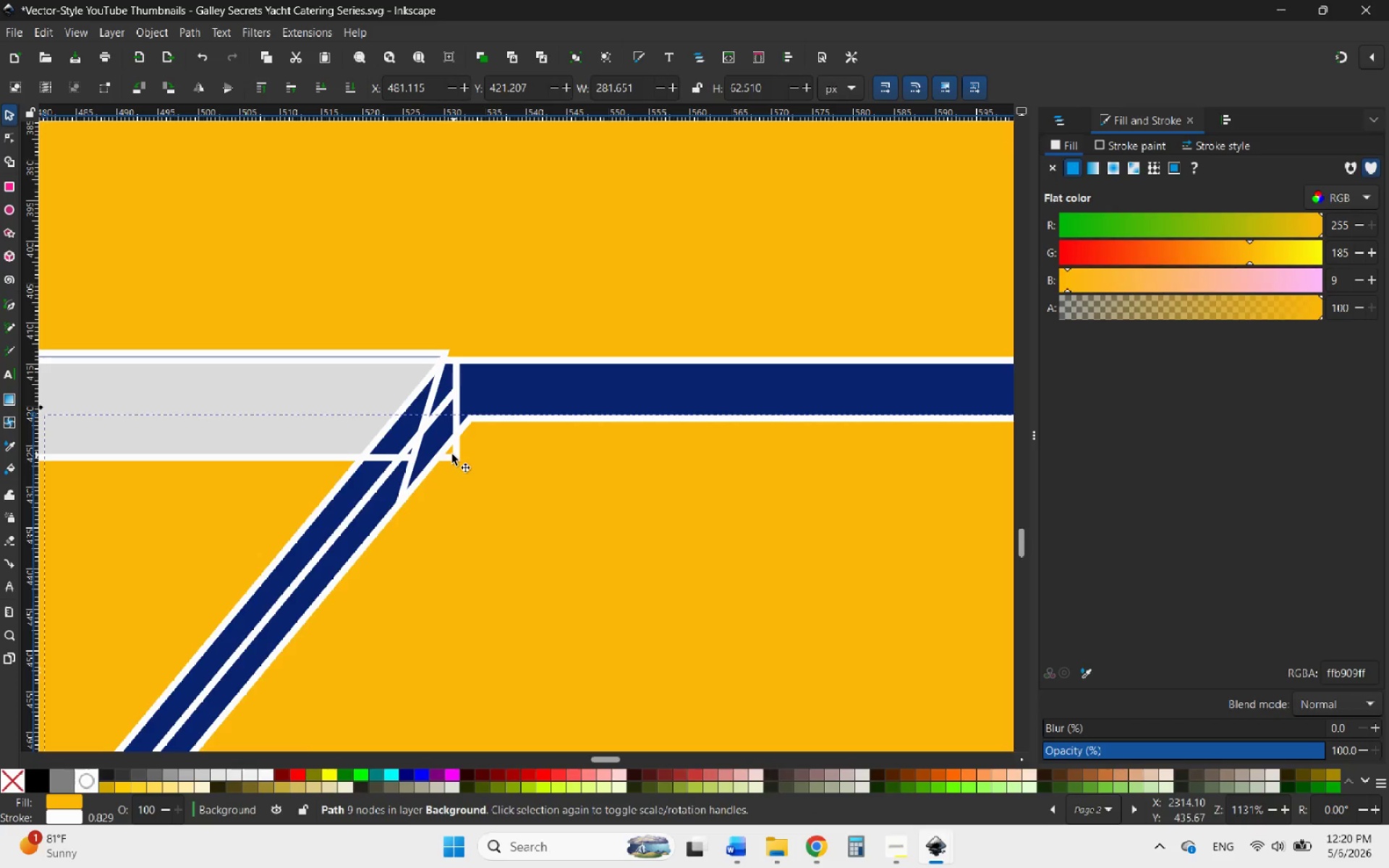 
left_click([451, 454])
 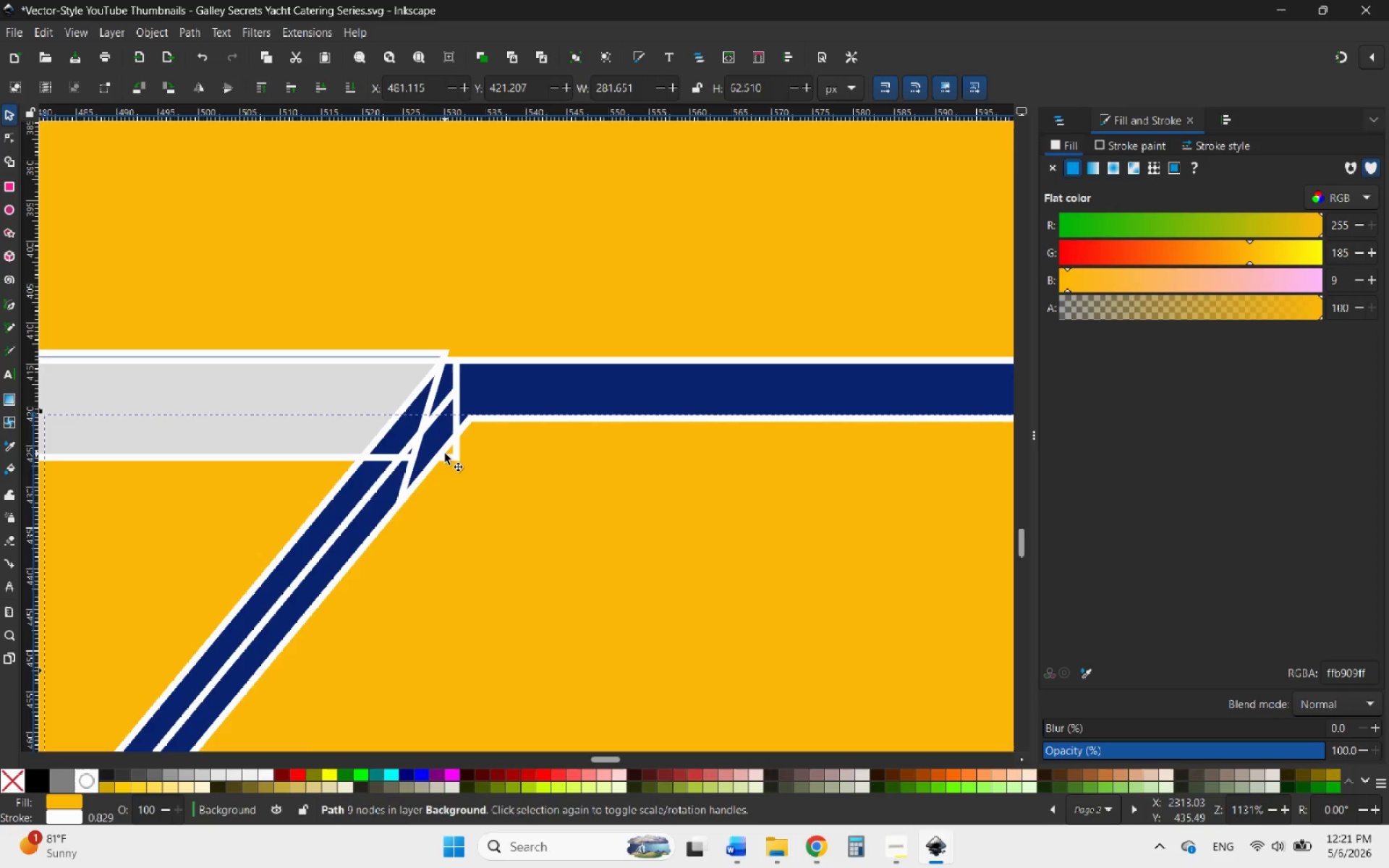 
left_click([445, 454])
 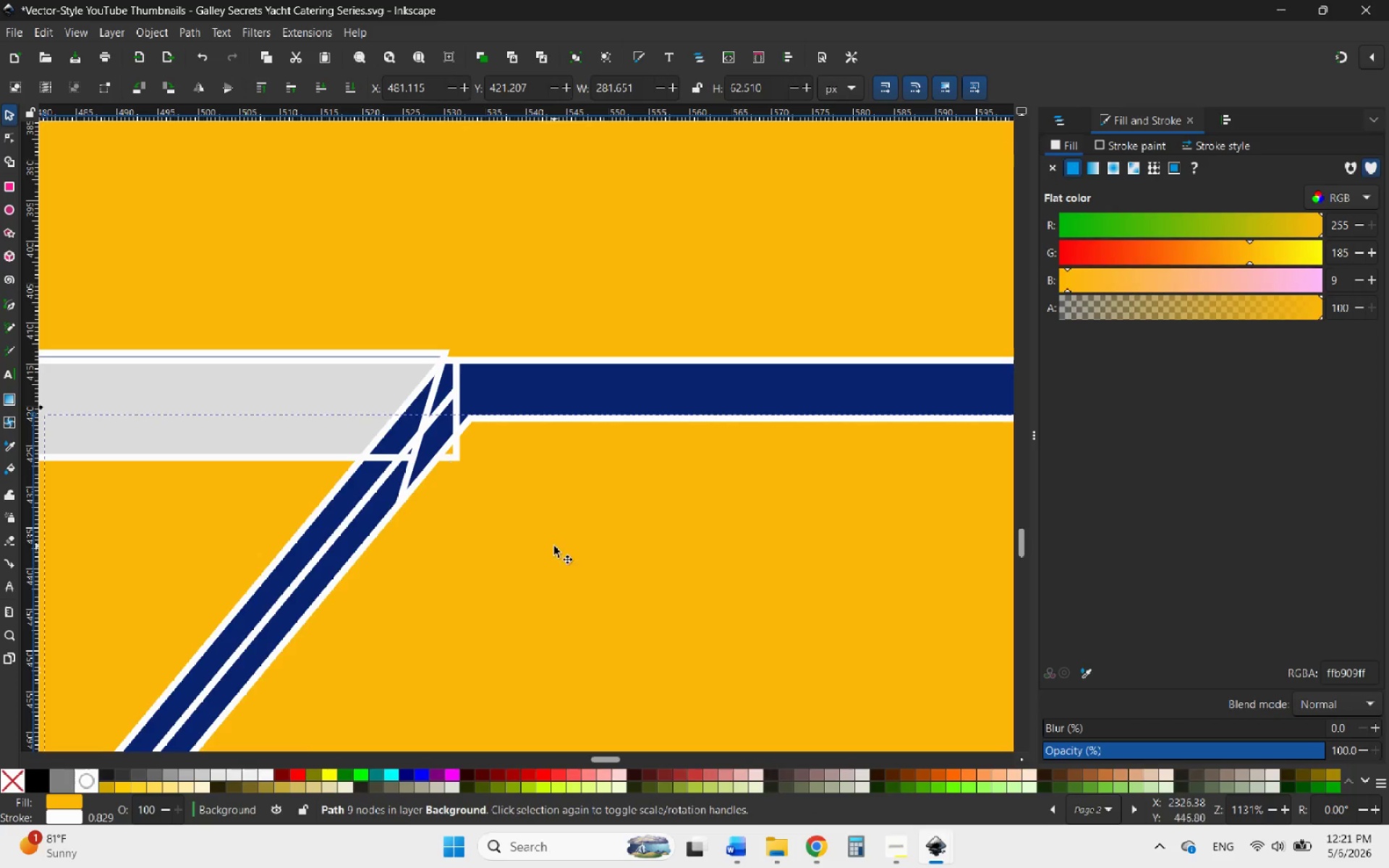 
left_click_drag(start_coordinate=[546, 545], to_coordinate=[585, 556])
 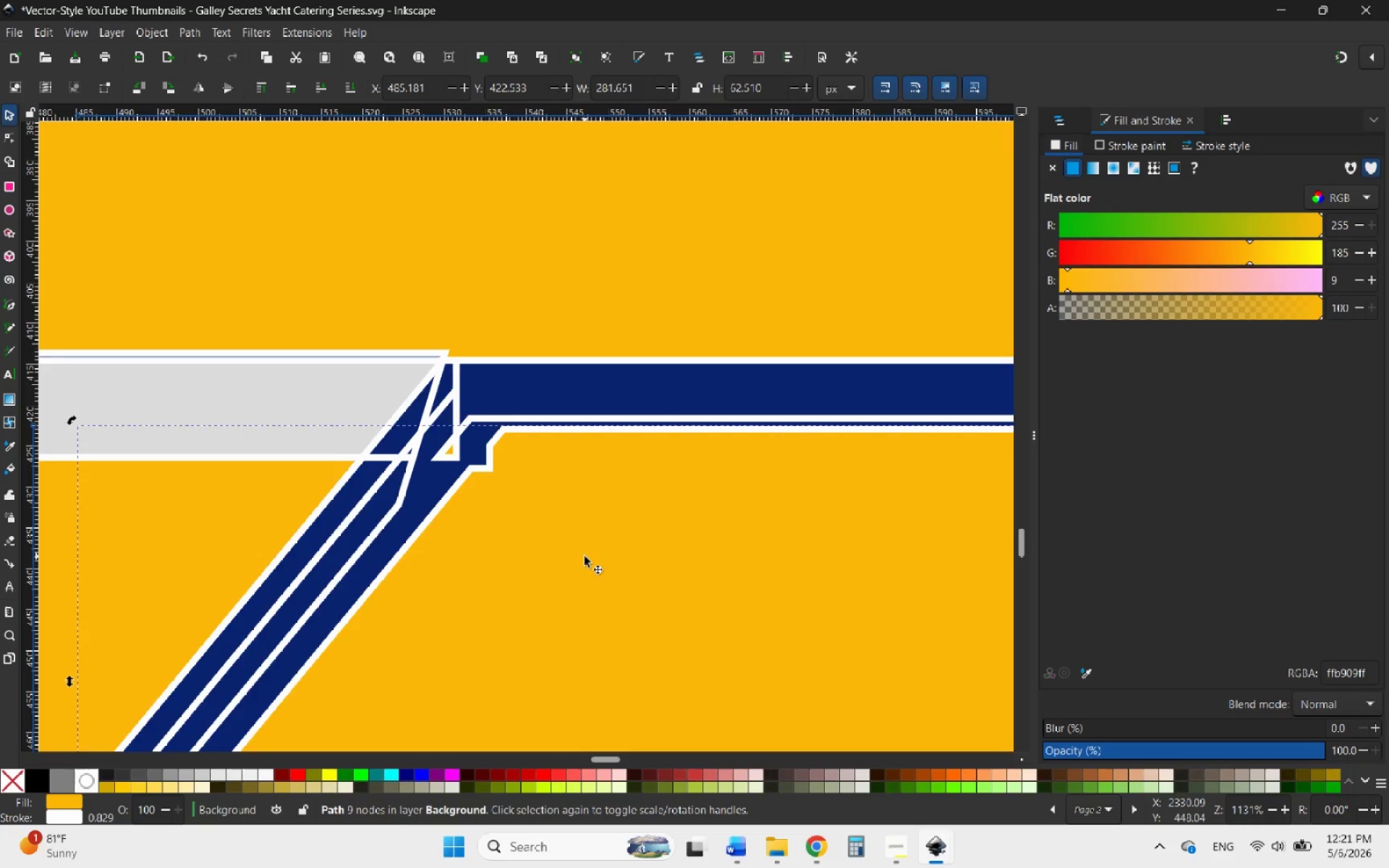 
key(Control+Z)
 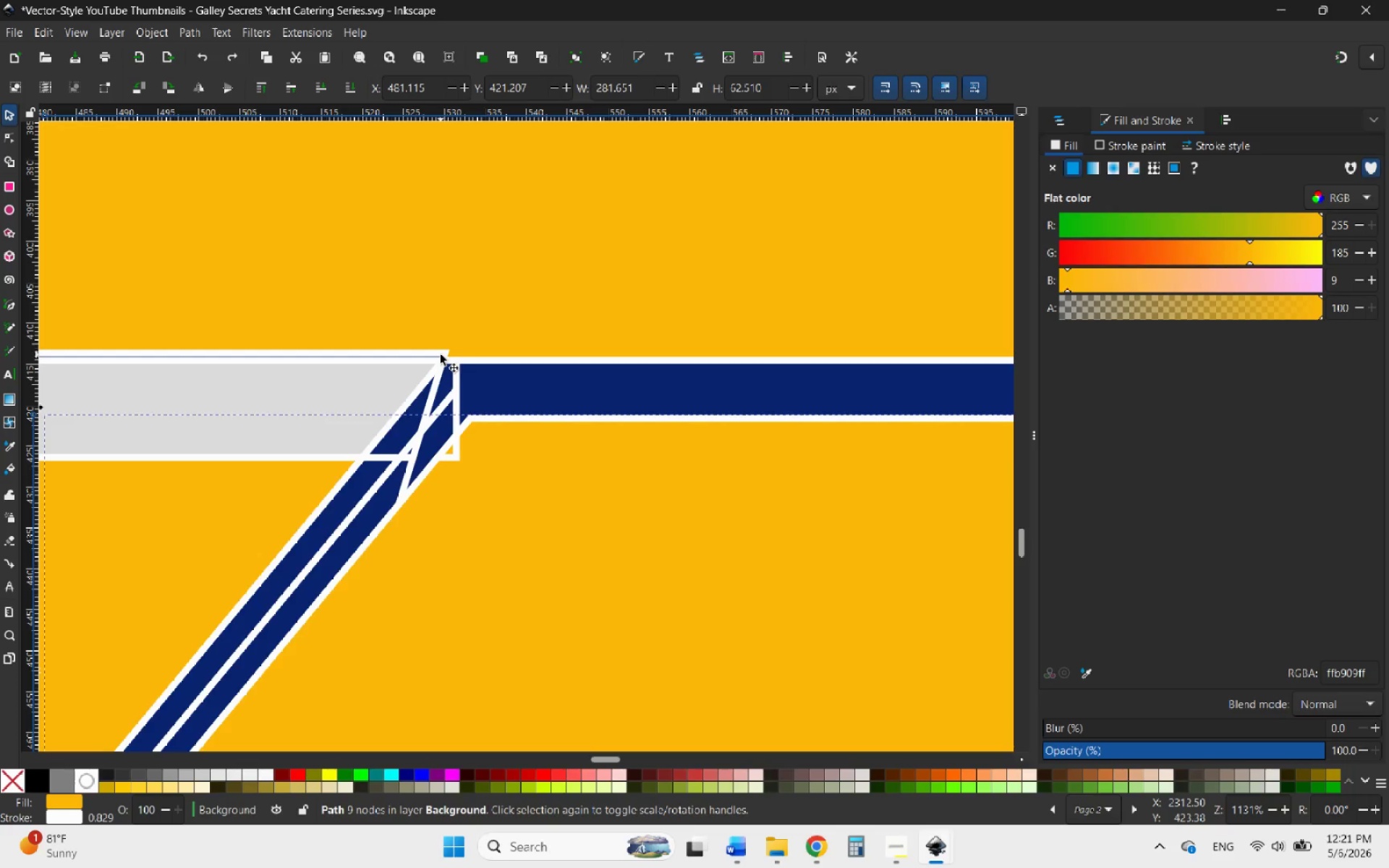 
left_click([438, 354])
 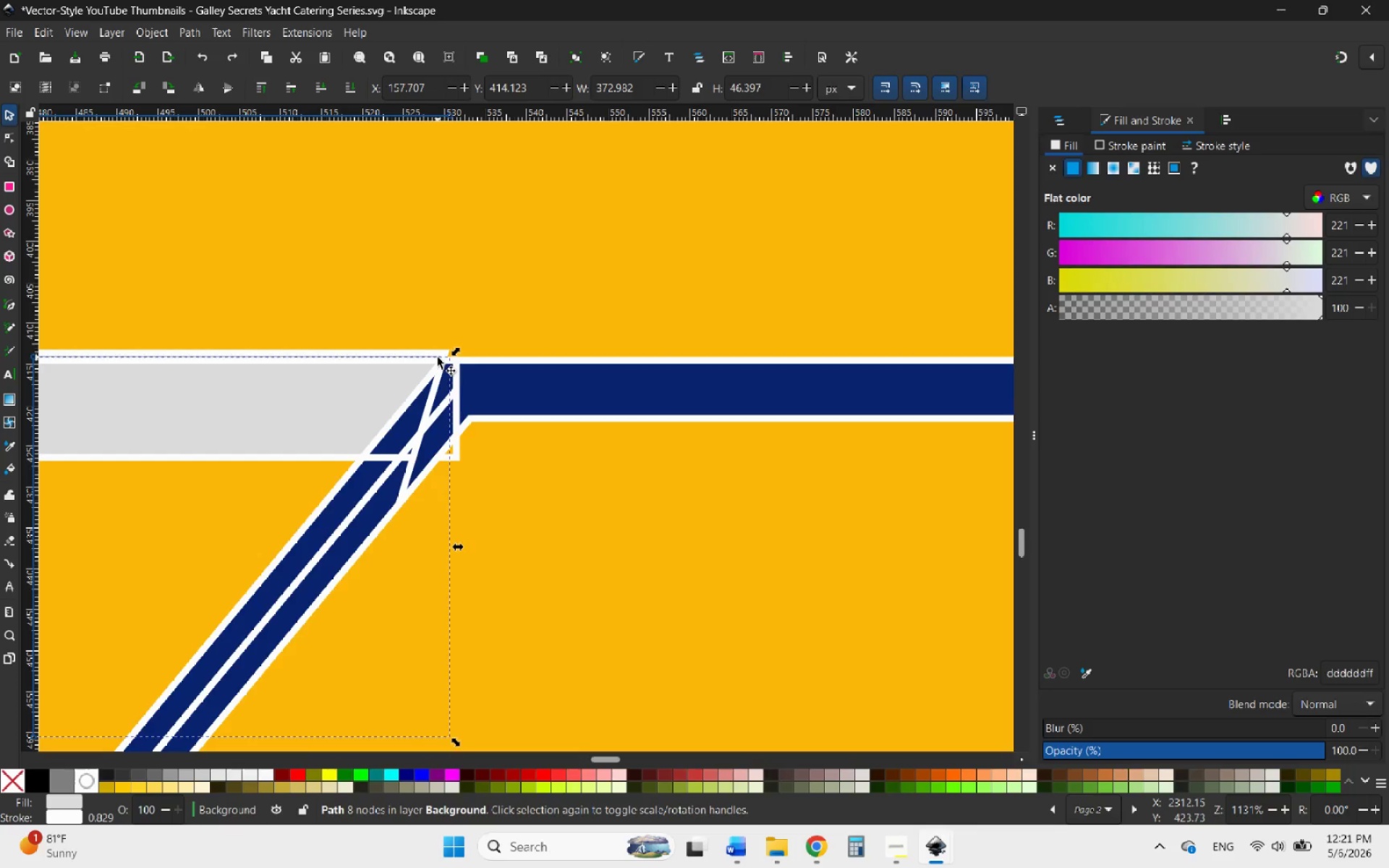 
left_click_drag(start_coordinate=[437, 358], to_coordinate=[458, 386])
 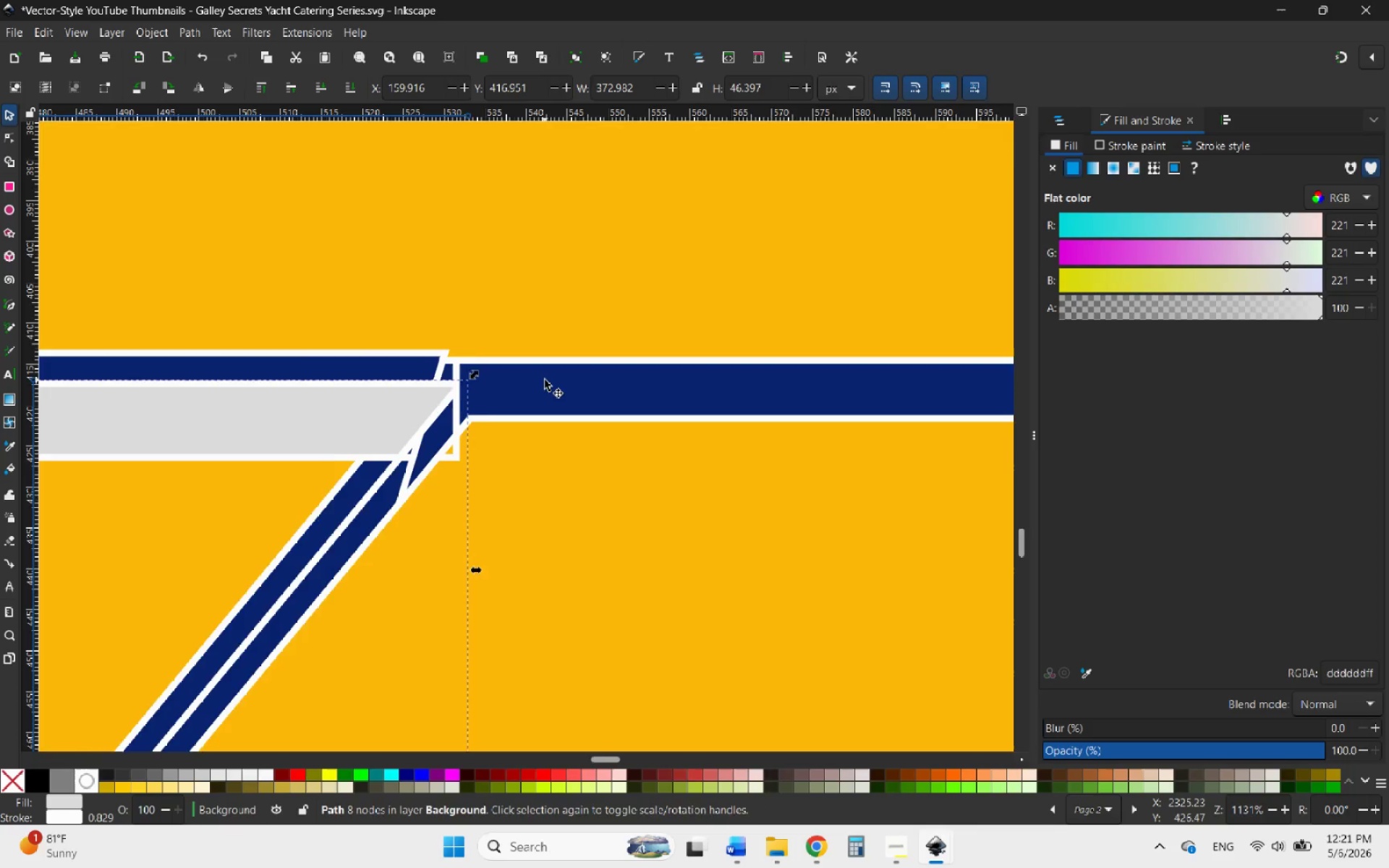 
hold_key(key=ControlLeft, duration=1.58)
scroll: coordinate [545, 380], scroll_direction: down, amount: 5.0
 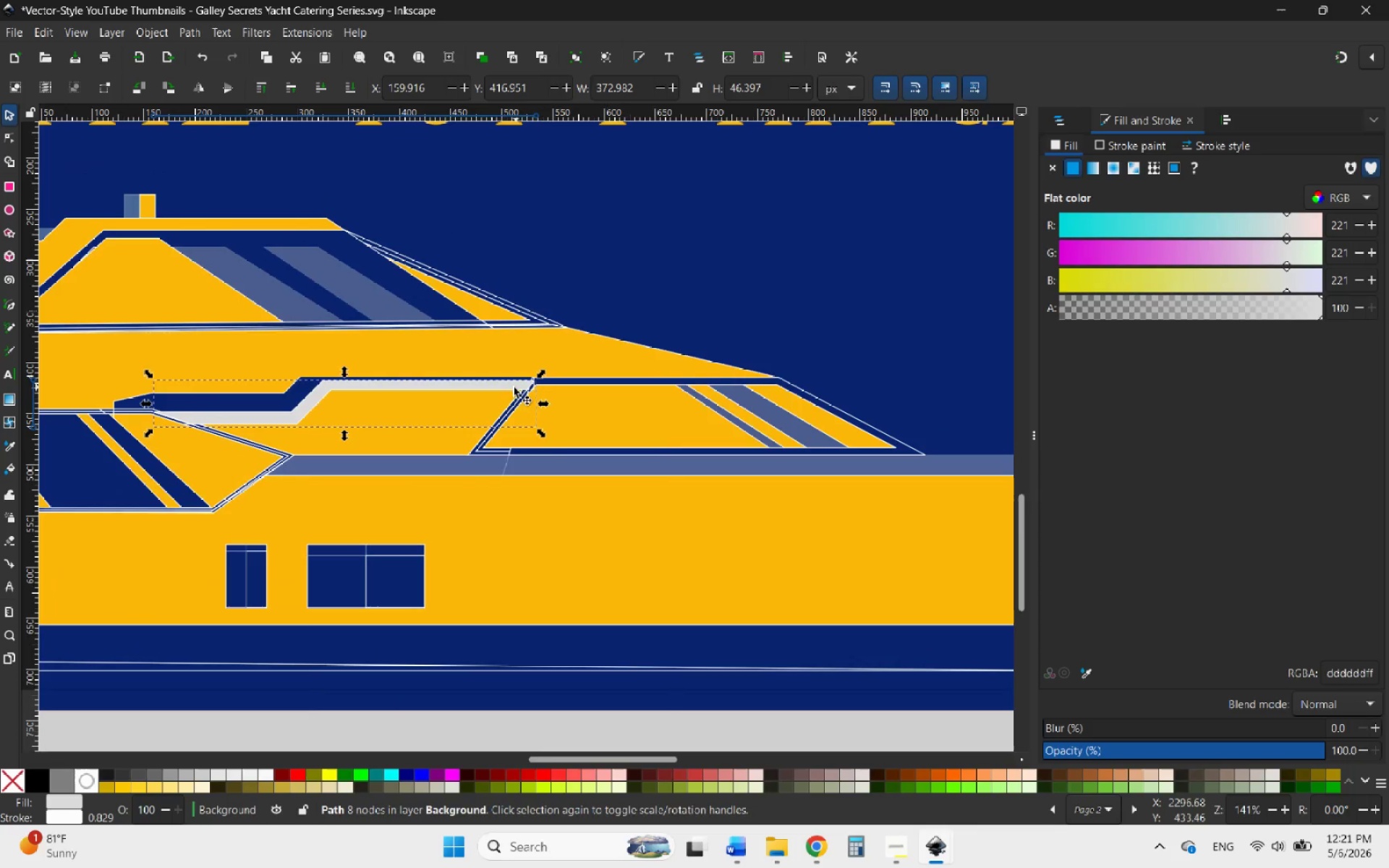 
left_click_drag(start_coordinate=[506, 387], to_coordinate=[538, 419])
 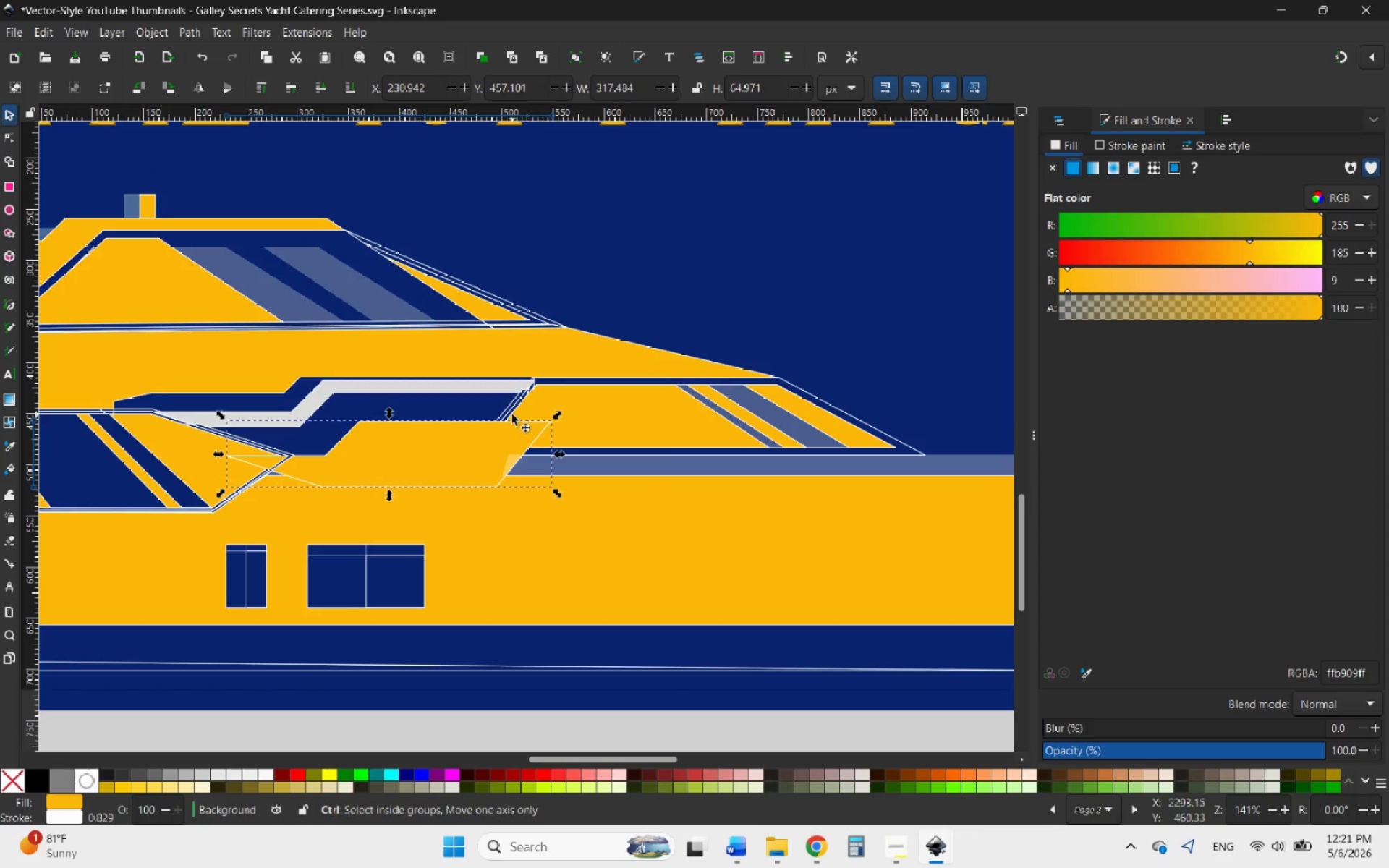 
key(Control+Z)
 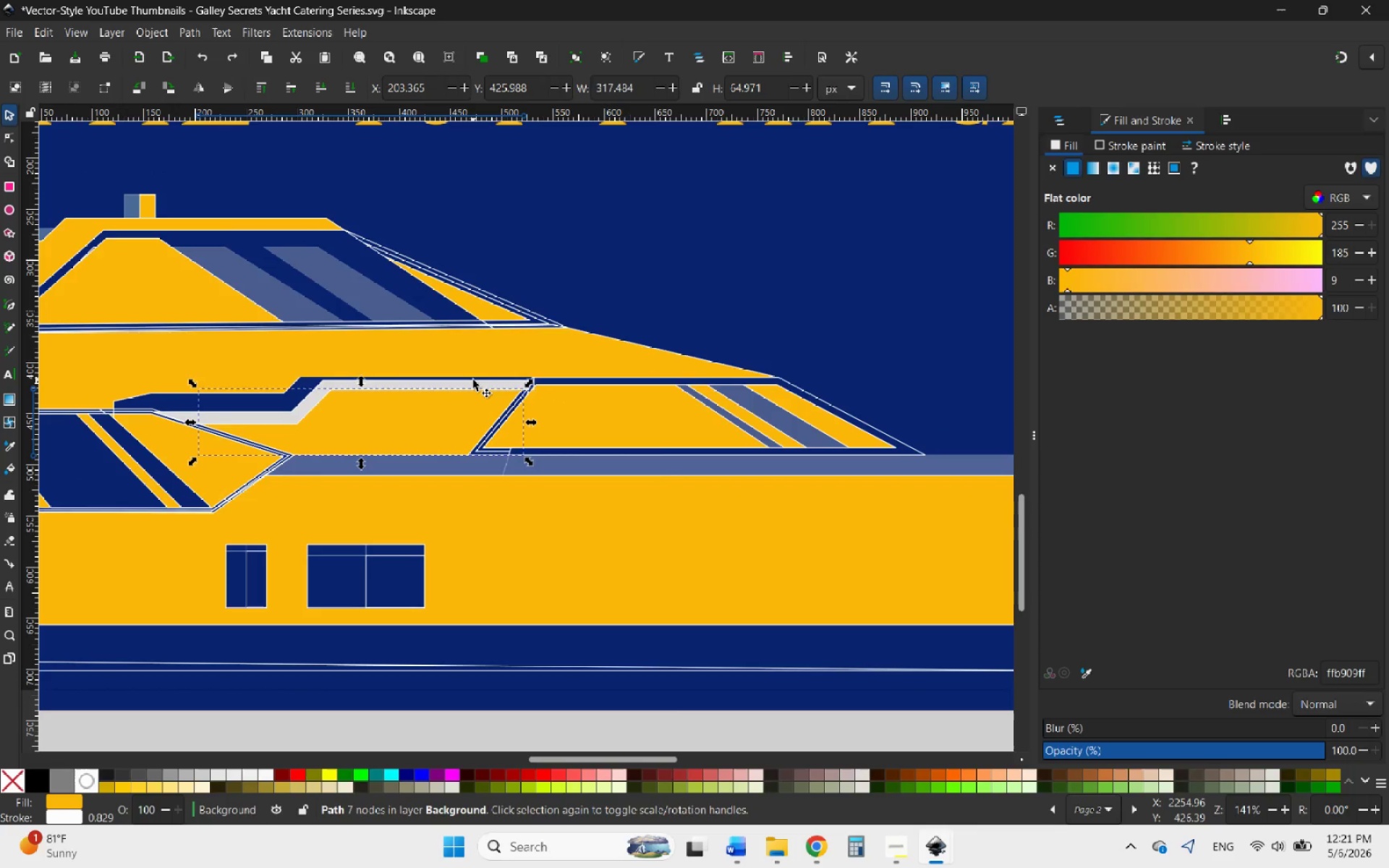 
left_click([473, 382])
 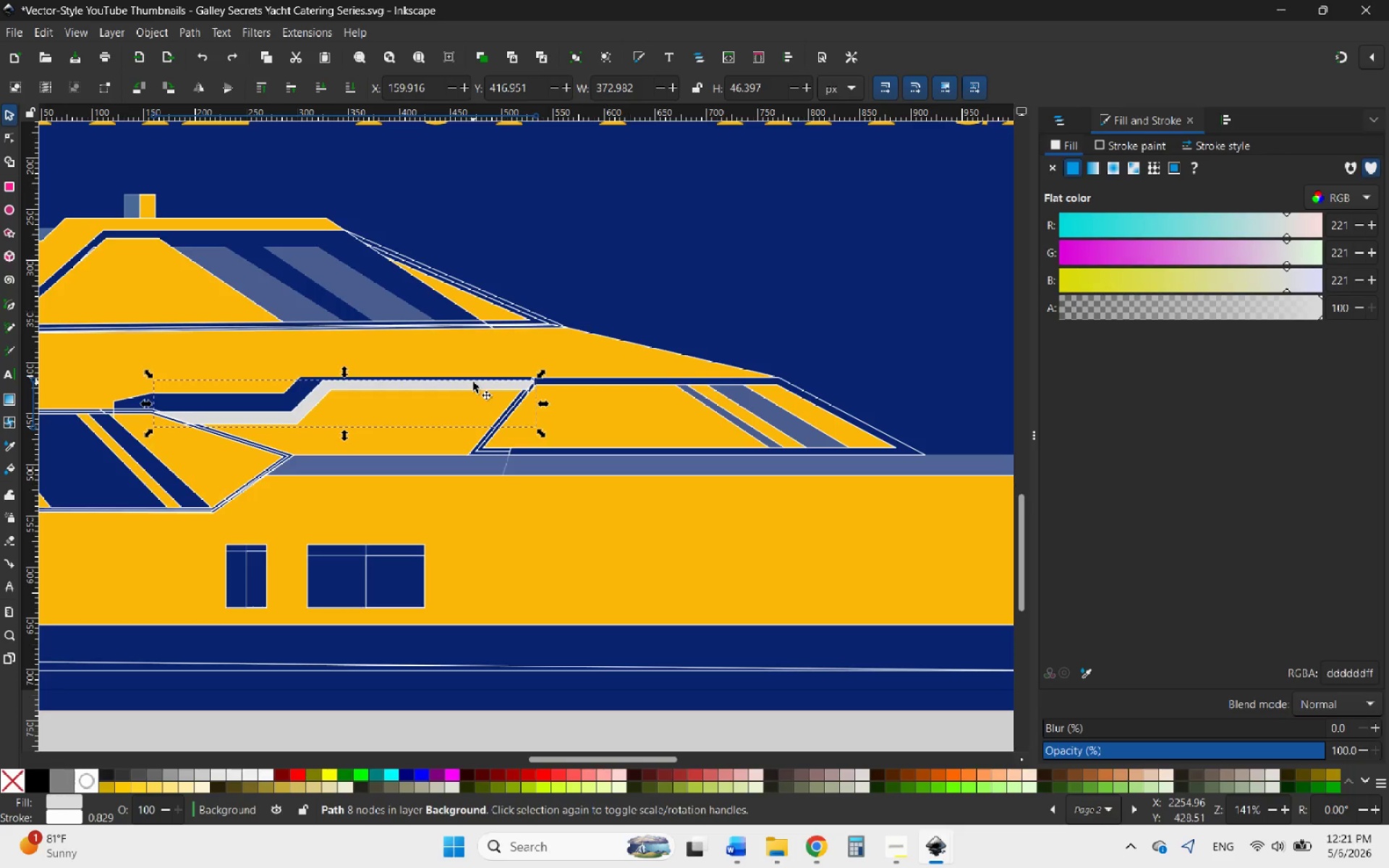 
left_click_drag(start_coordinate=[473, 382], to_coordinate=[577, 287])
 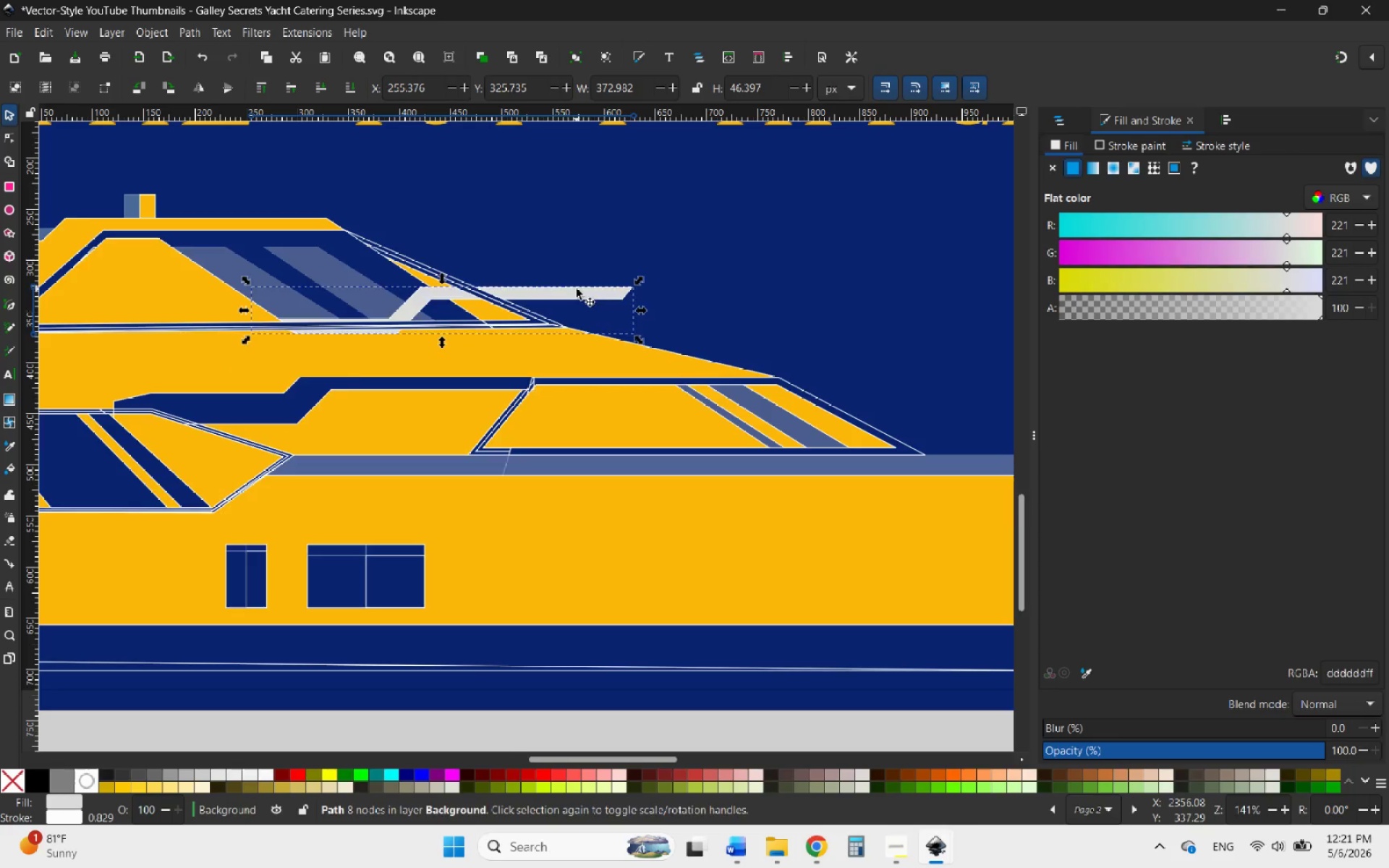 
hold_key(key=ControlLeft, duration=1.98)
scroll: coordinate [582, 294], scroll_direction: down, amount: 3.0
 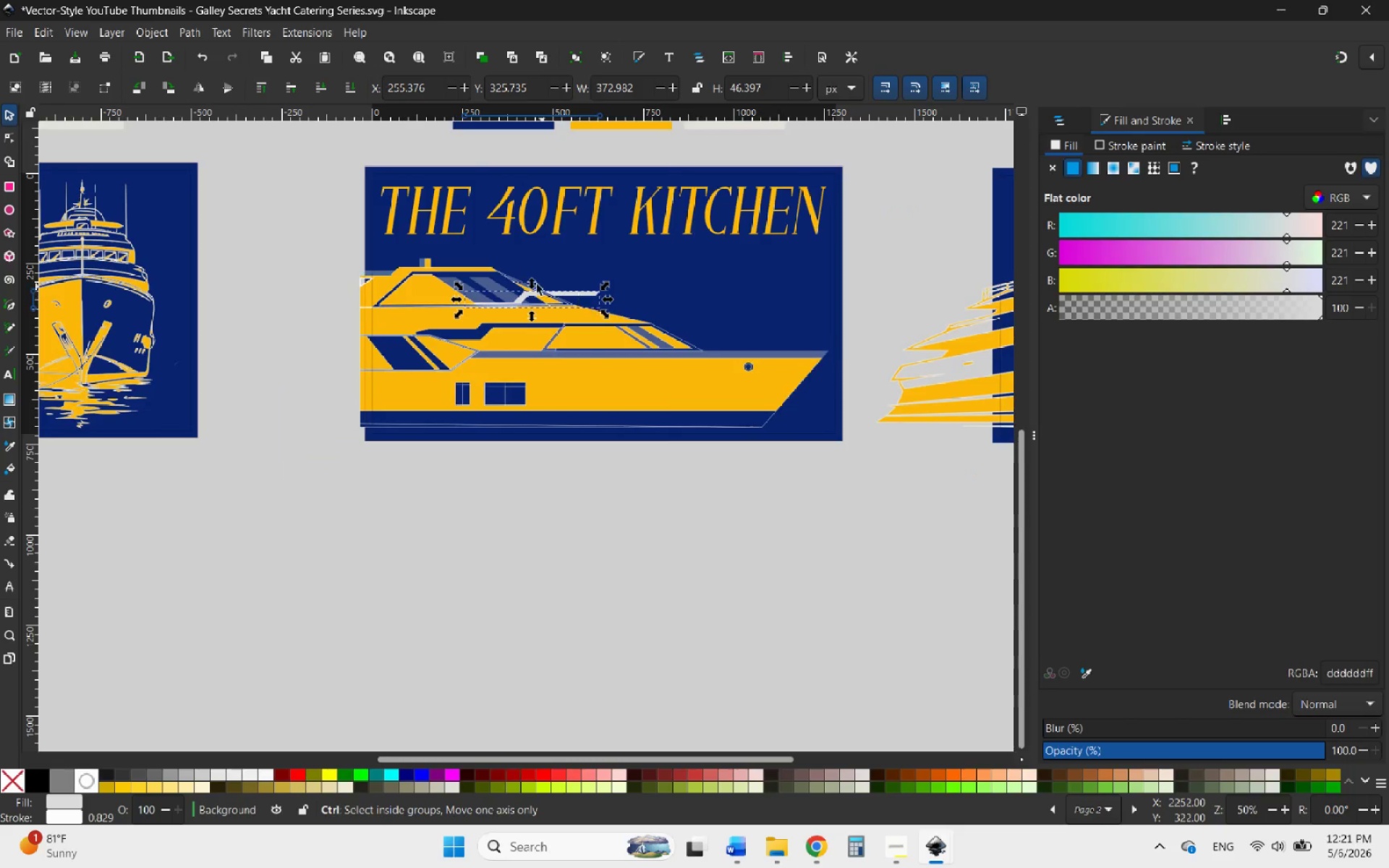 
scroll: coordinate [551, 296], scroll_direction: up, amount: 4.0
 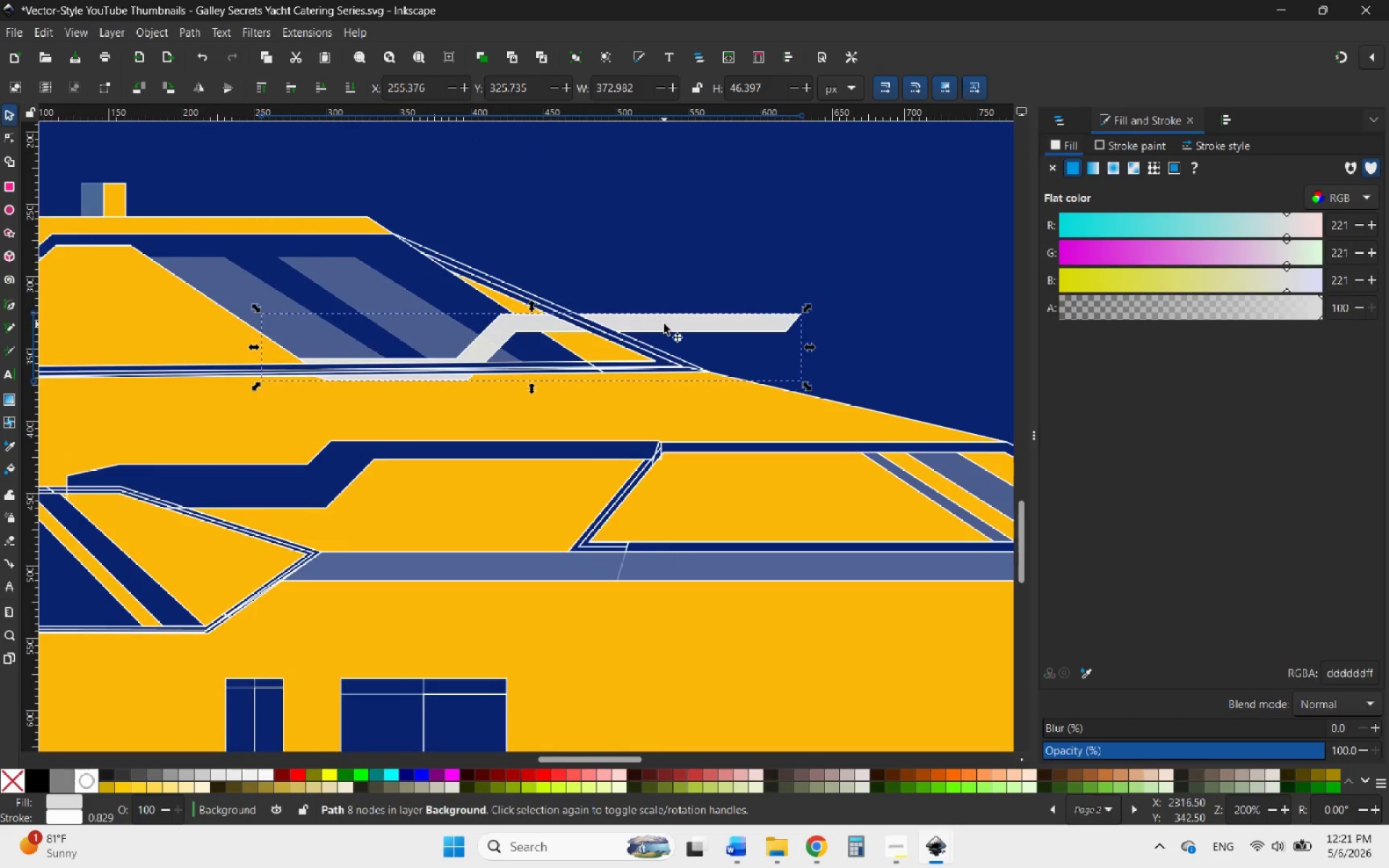 
left_click_drag(start_coordinate=[664, 324], to_coordinate=[504, 456])
 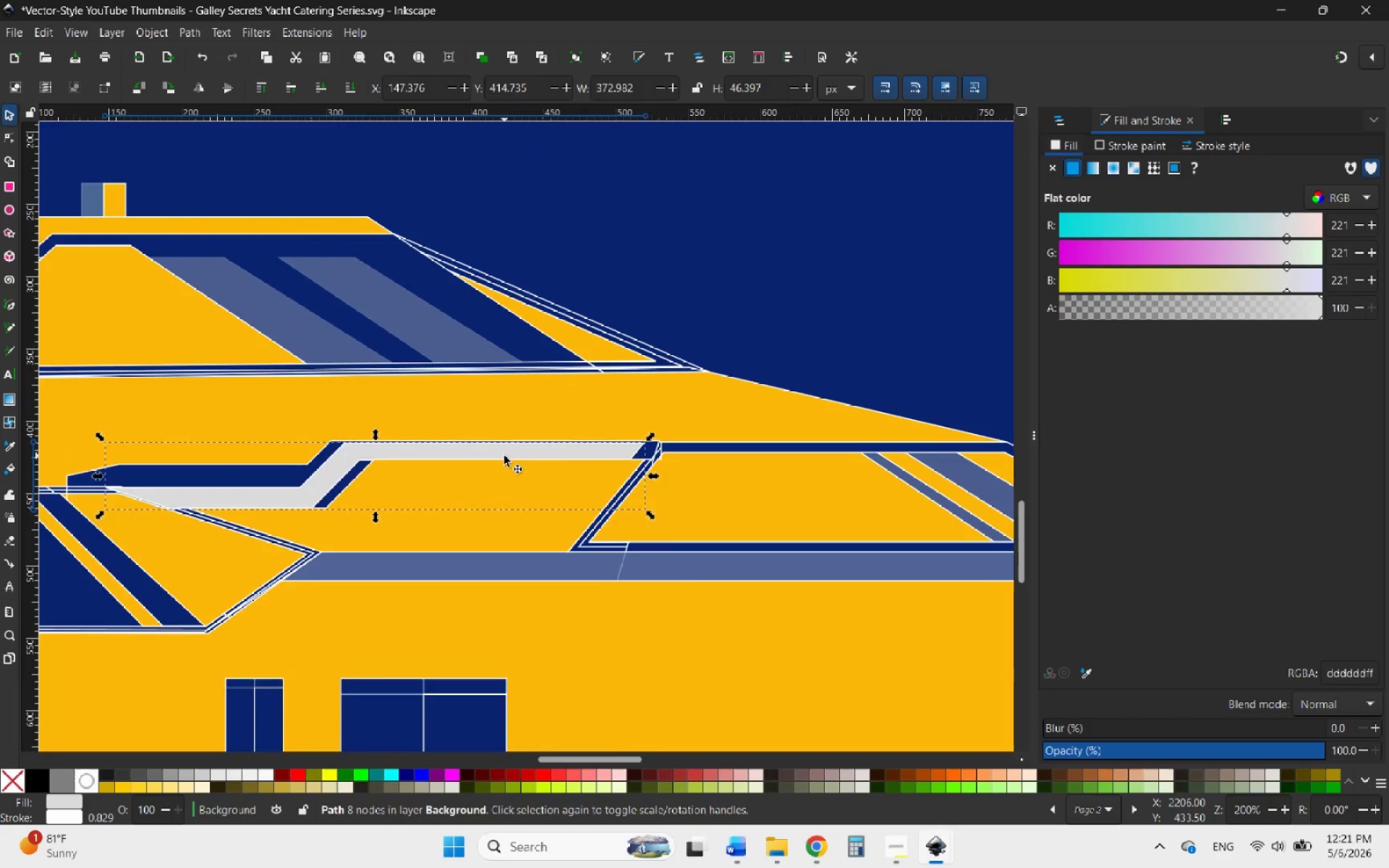 
key(Delete)
 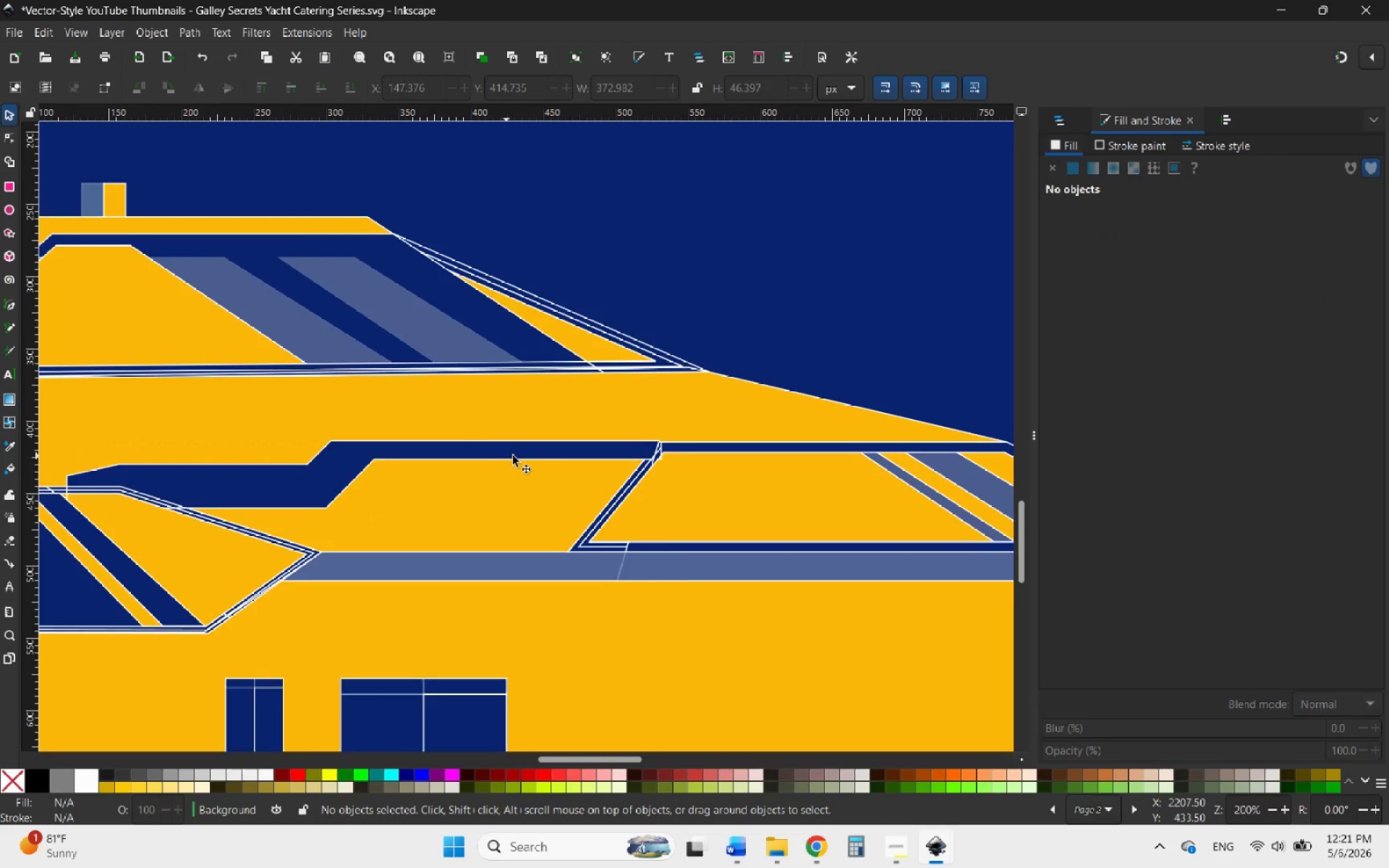 
hold_key(key=ControlLeft, duration=0.66)
scroll: coordinate [674, 476], scroll_direction: up, amount: 3.0
 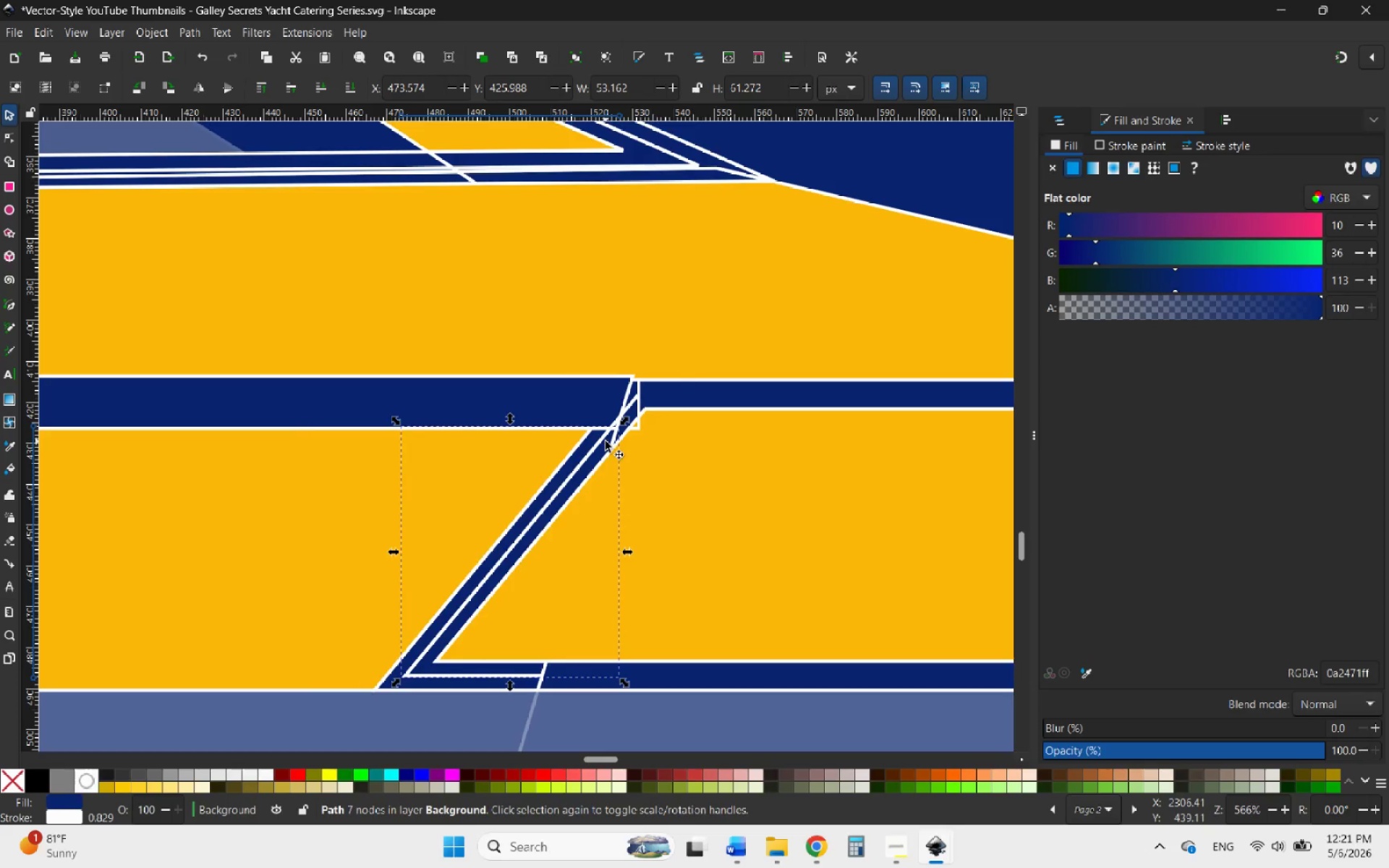 
left_click_drag(start_coordinate=[603, 428], to_coordinate=[647, 474])
 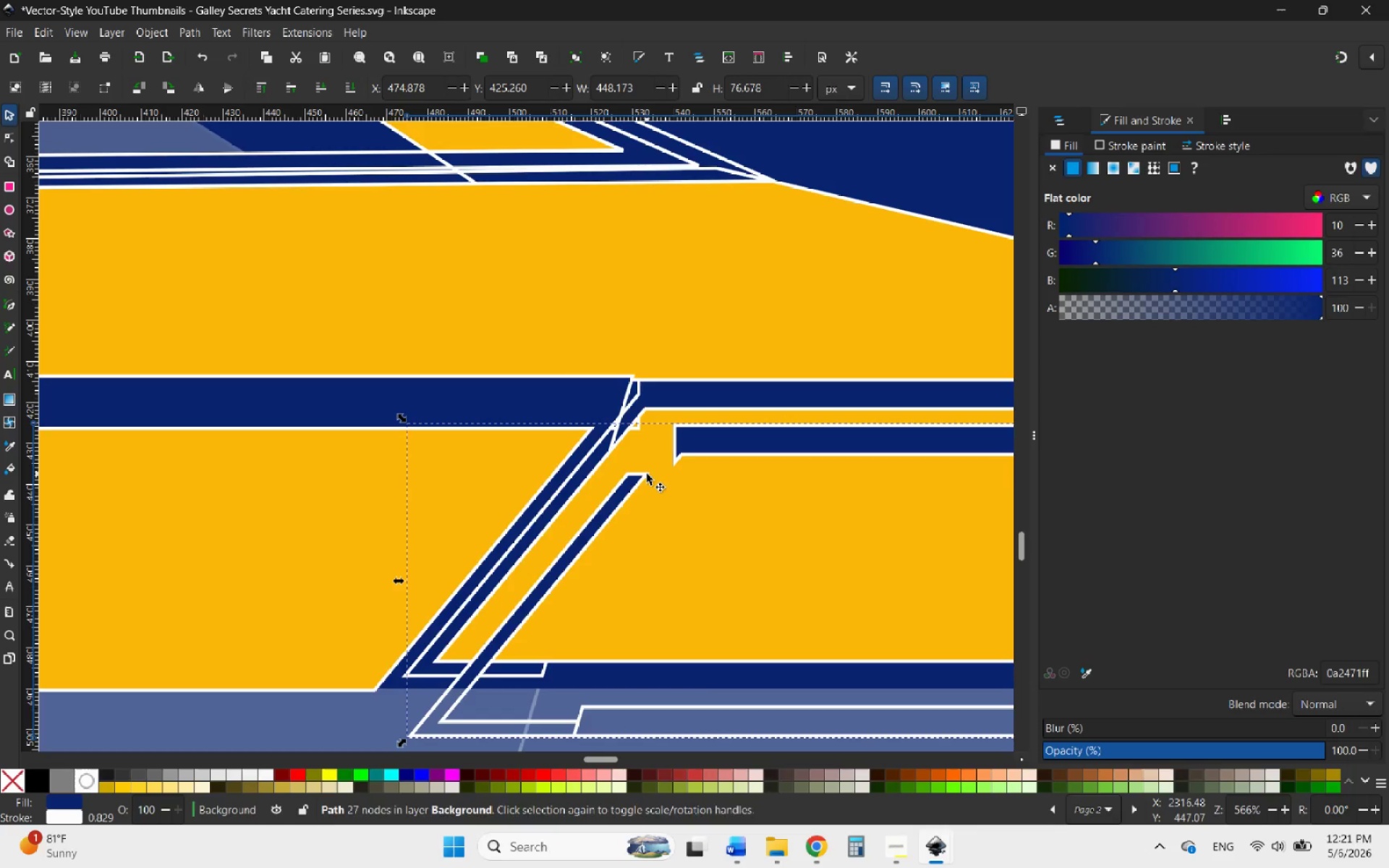 
hold_key(key=ControlLeft, duration=2.11)
scroll: coordinate [548, 462], scroll_direction: down, amount: 3.0
 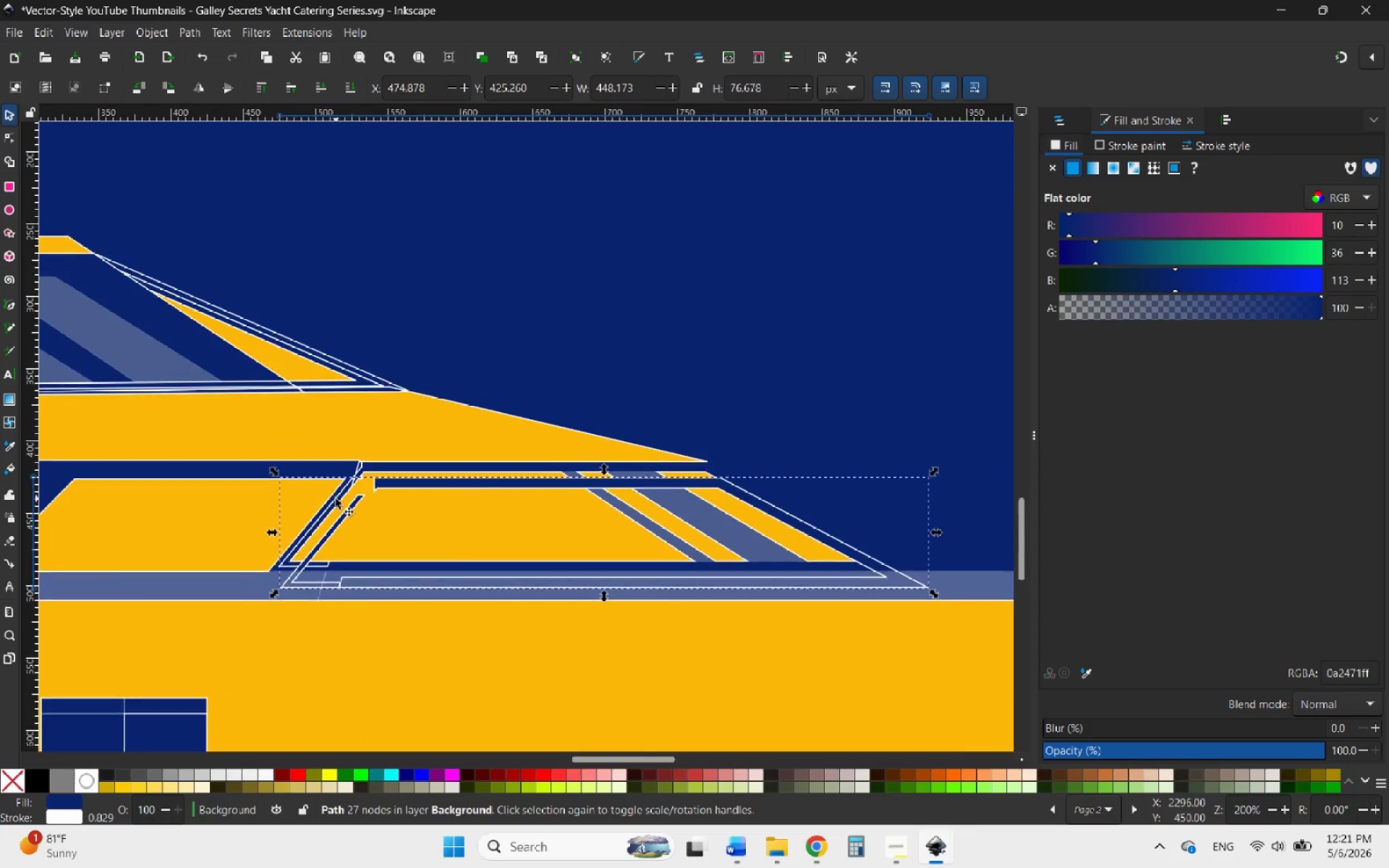 
key(Delete)
 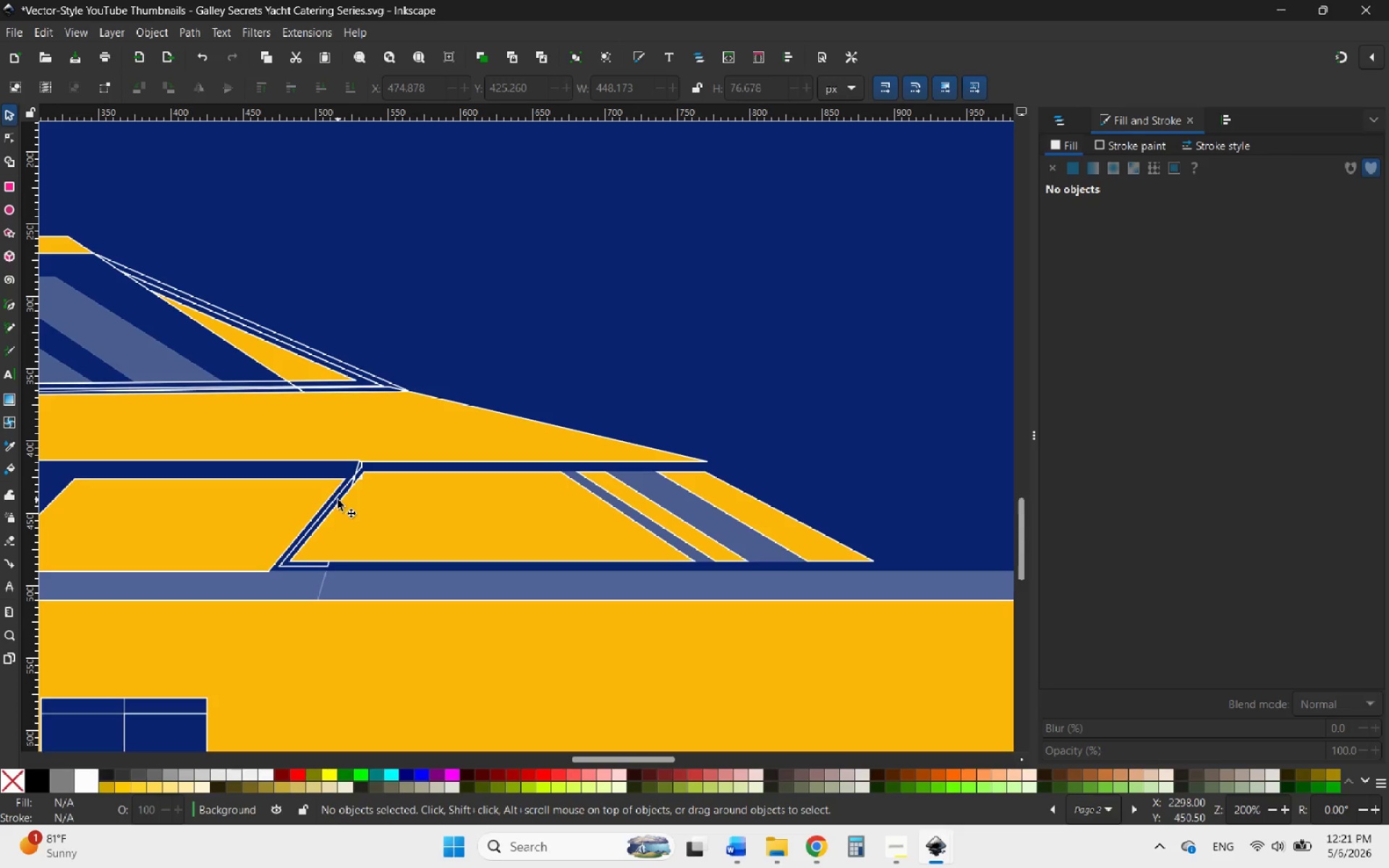 
left_click([338, 500])
 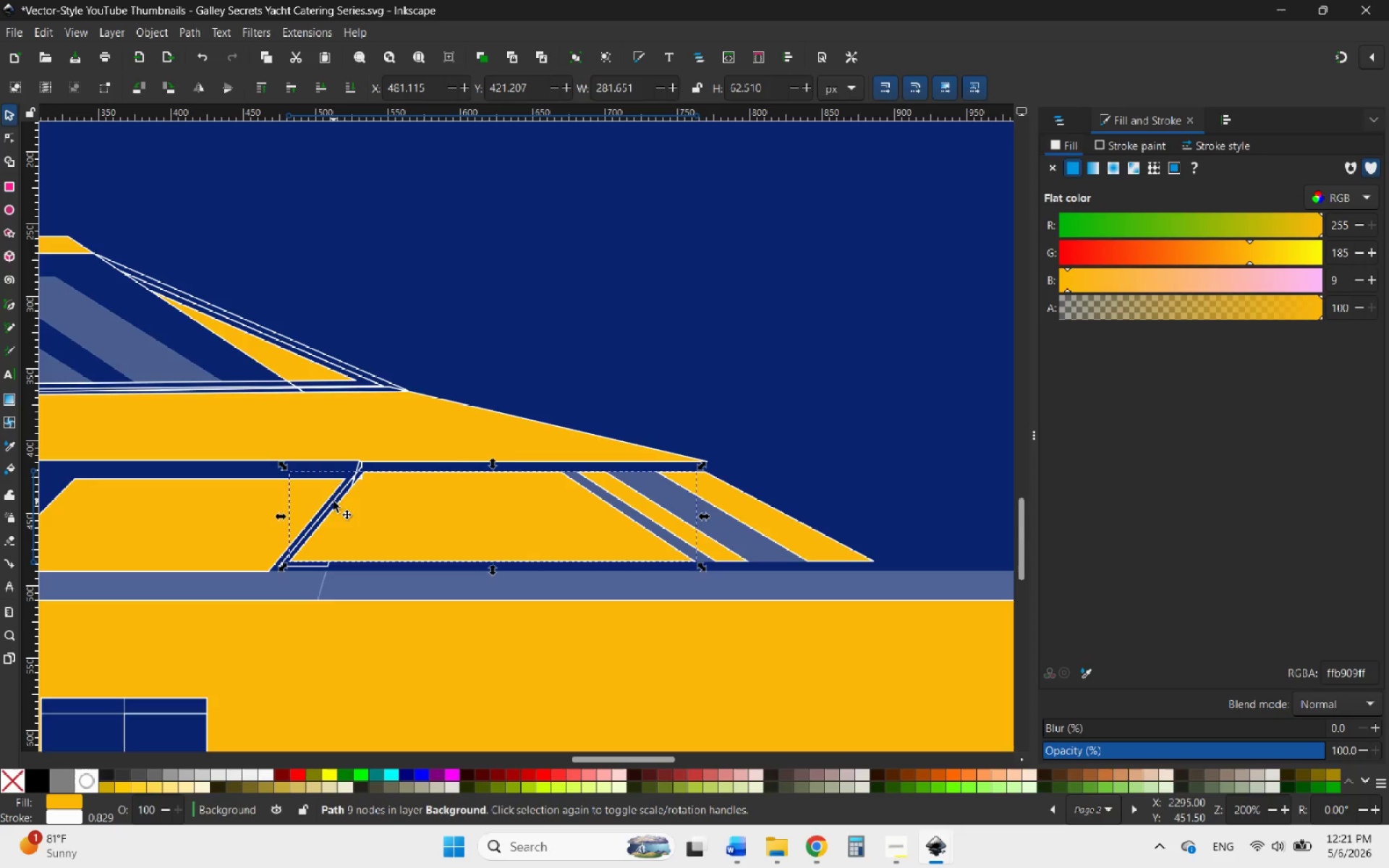 
left_click([334, 501])
 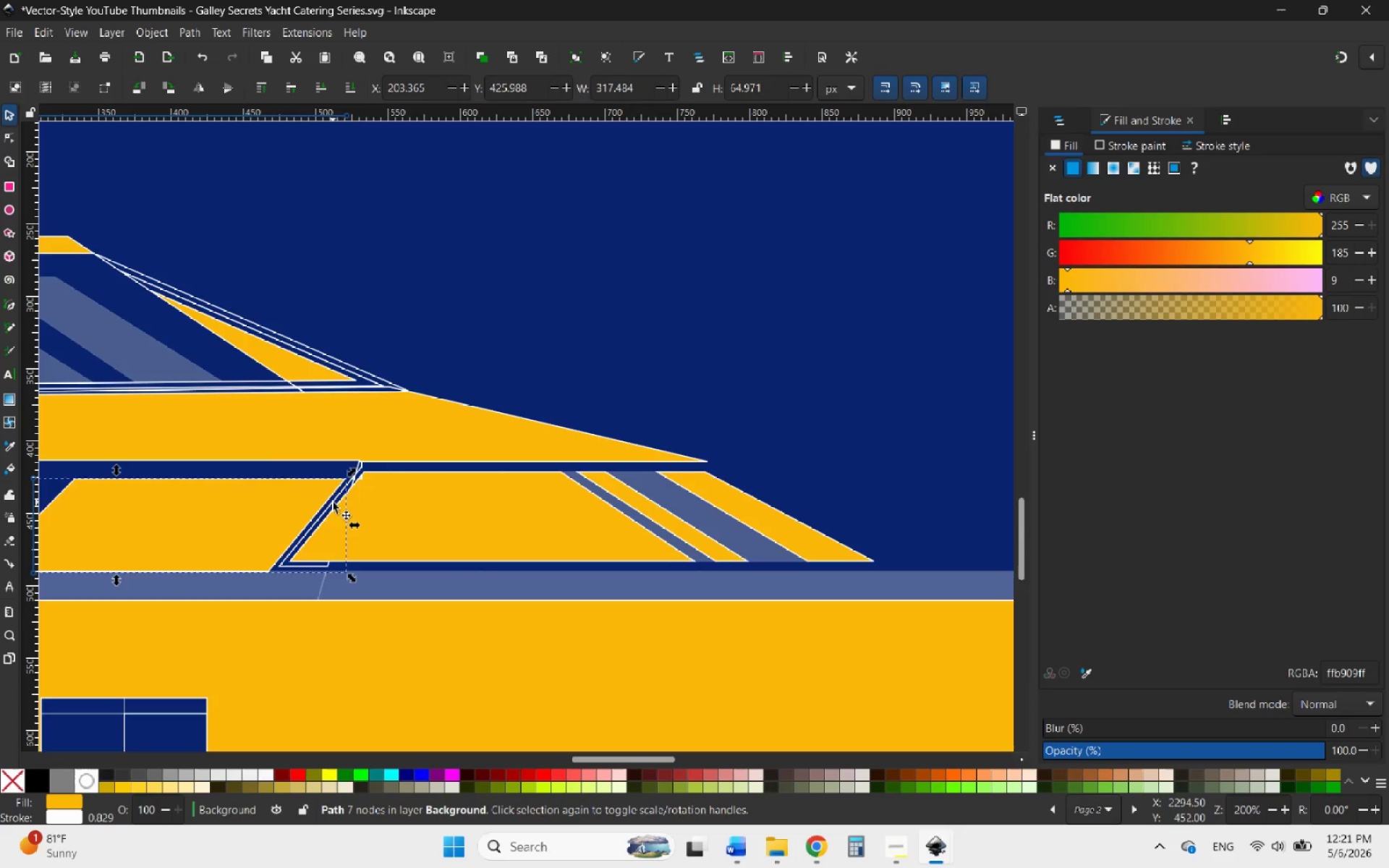 
left_click_drag(start_coordinate=[333, 502], to_coordinate=[415, 428])
 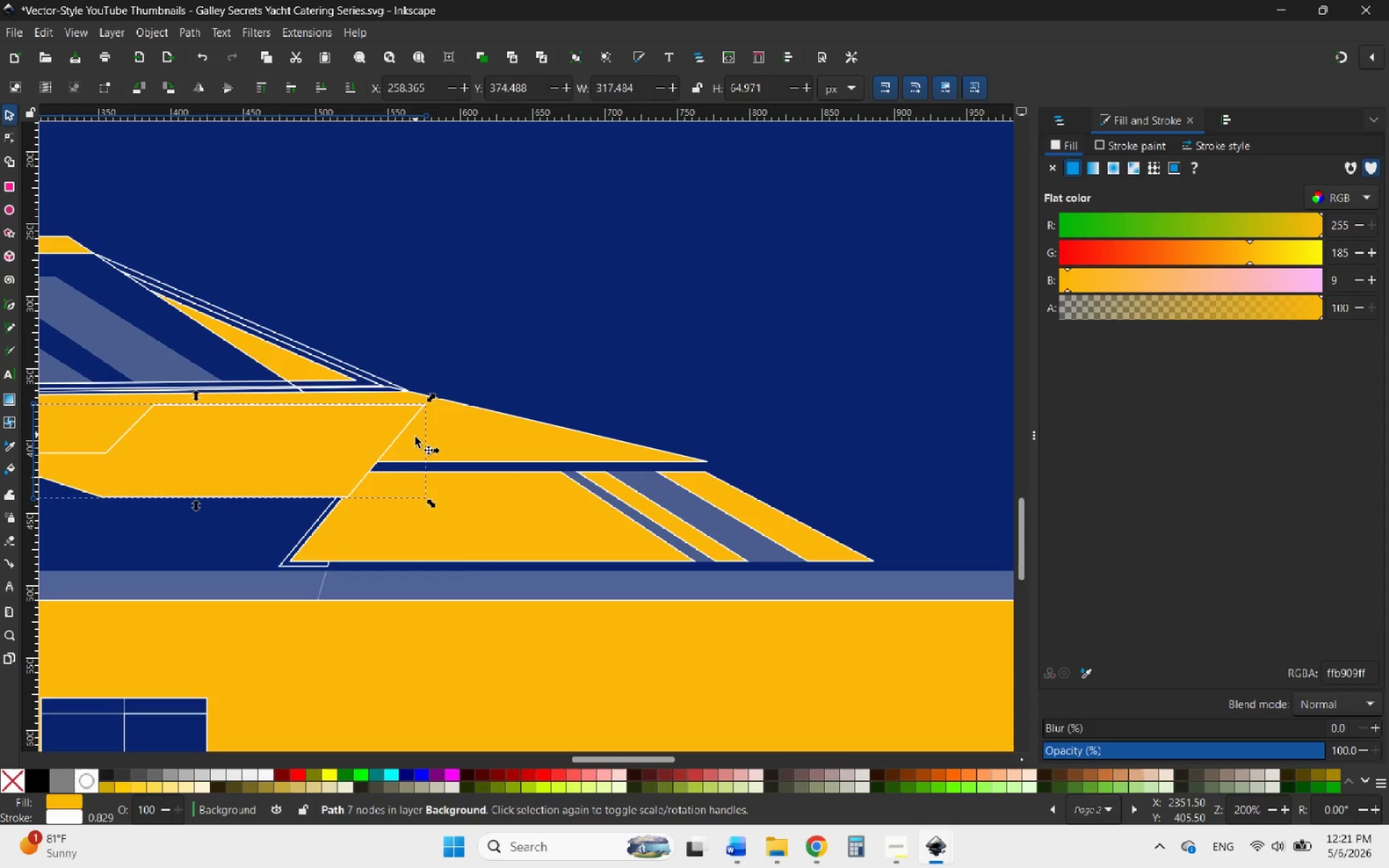 
key(Control+Z)
 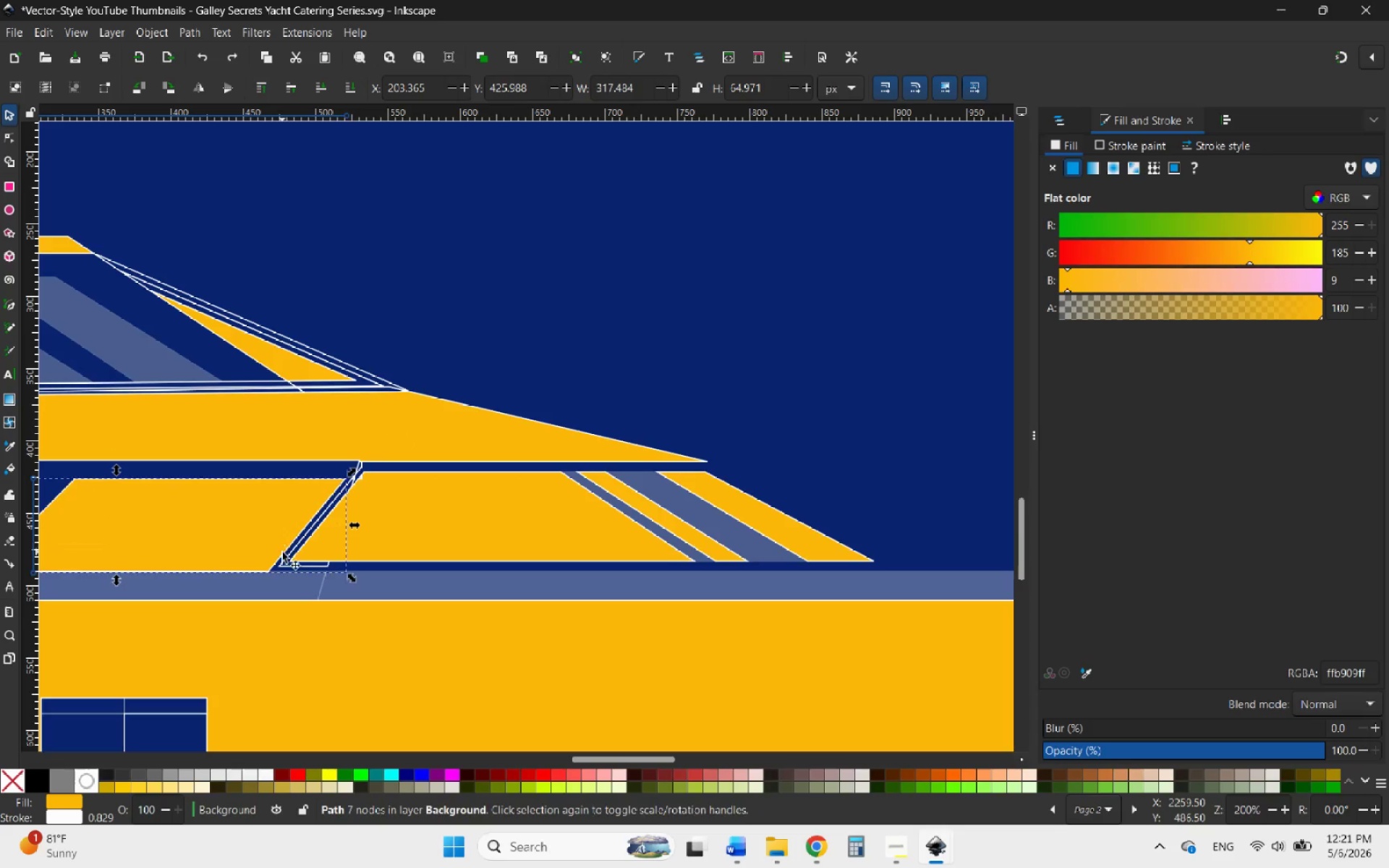 
hold_key(key=ControlLeft, duration=0.52)
scroll: coordinate [286, 573], scroll_direction: up, amount: 4.0
 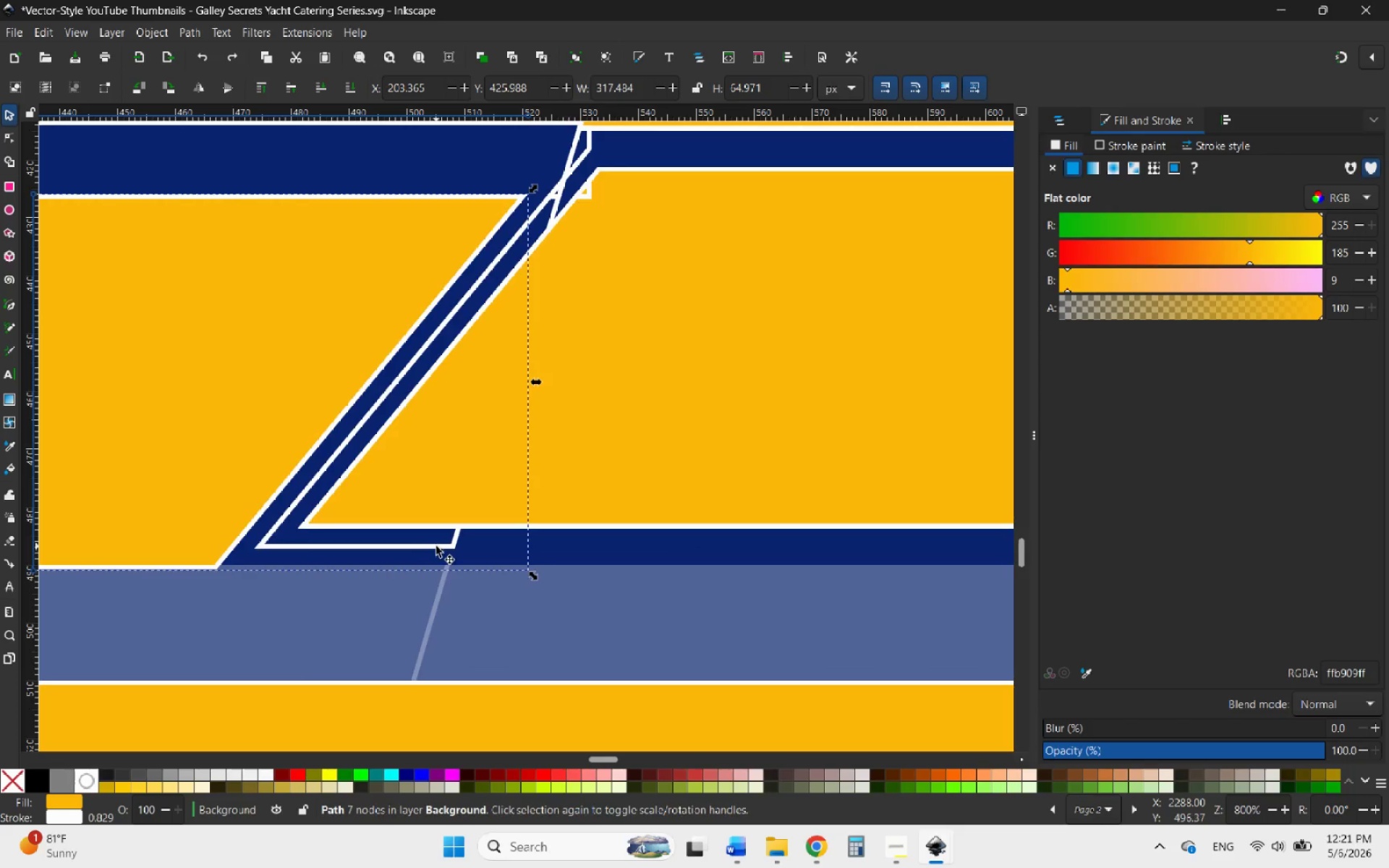 
left_click([436, 546])
 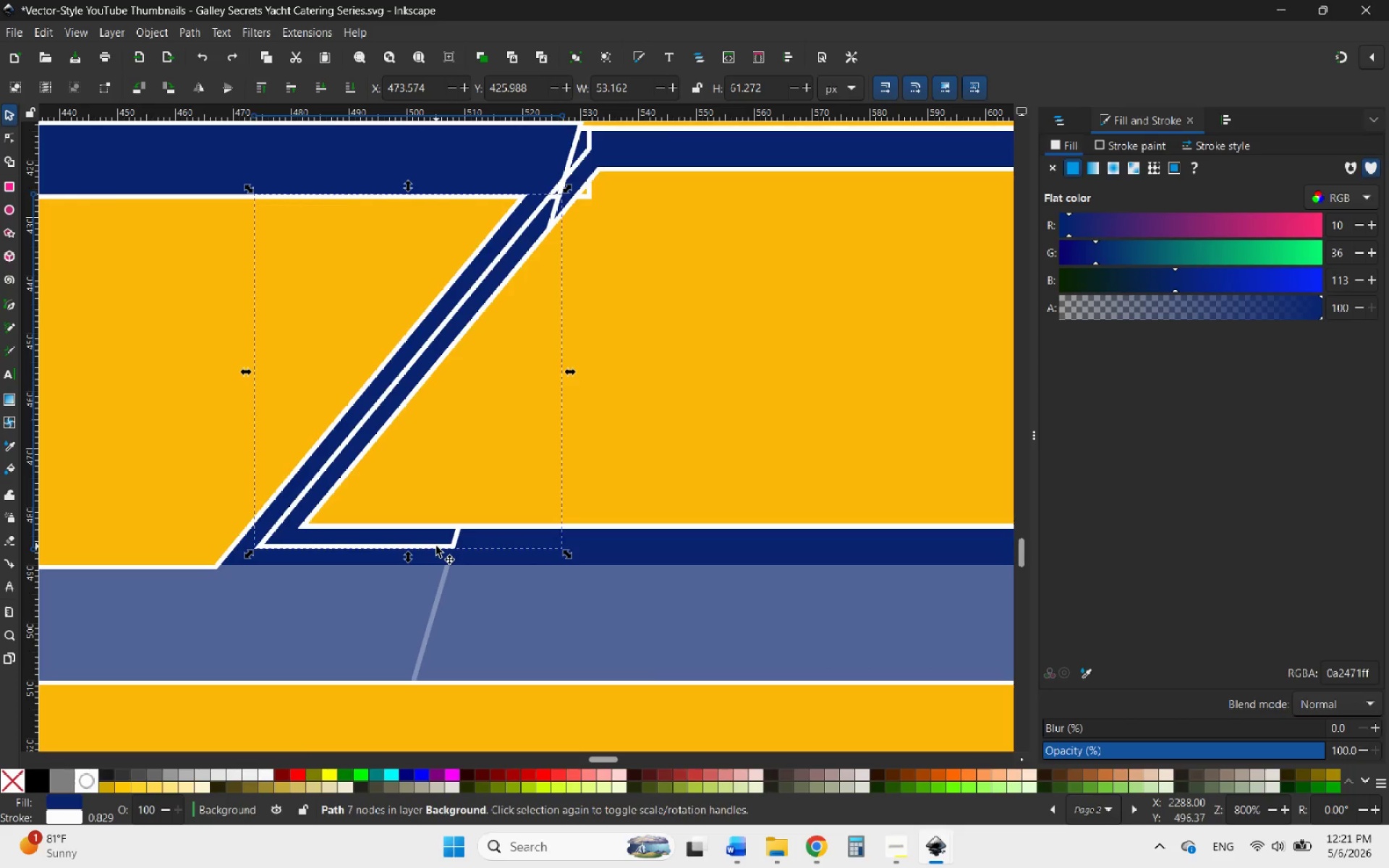 
left_click_drag(start_coordinate=[436, 546], to_coordinate=[514, 534])
 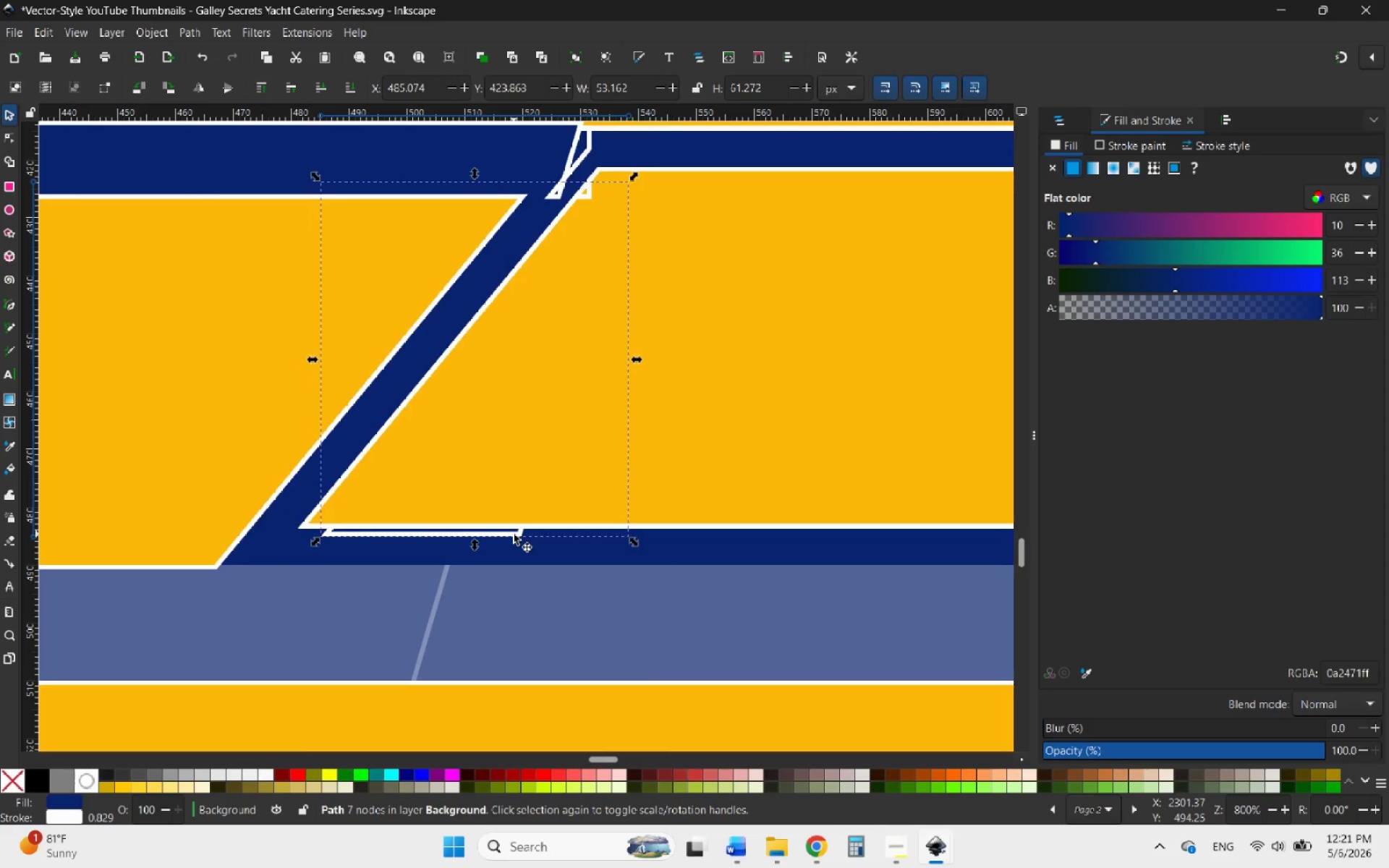 
key(Delete)
 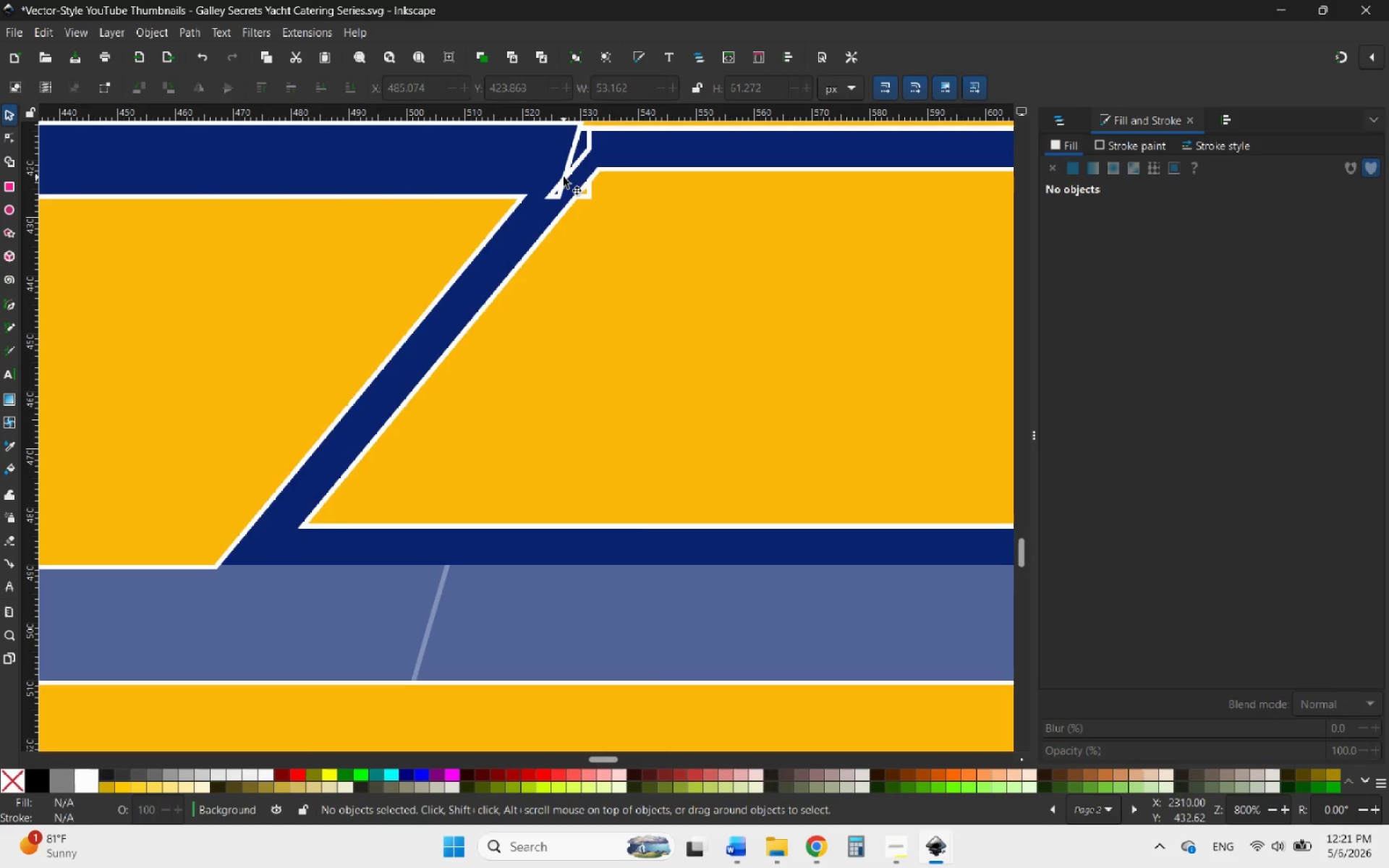 
left_click([564, 178])
 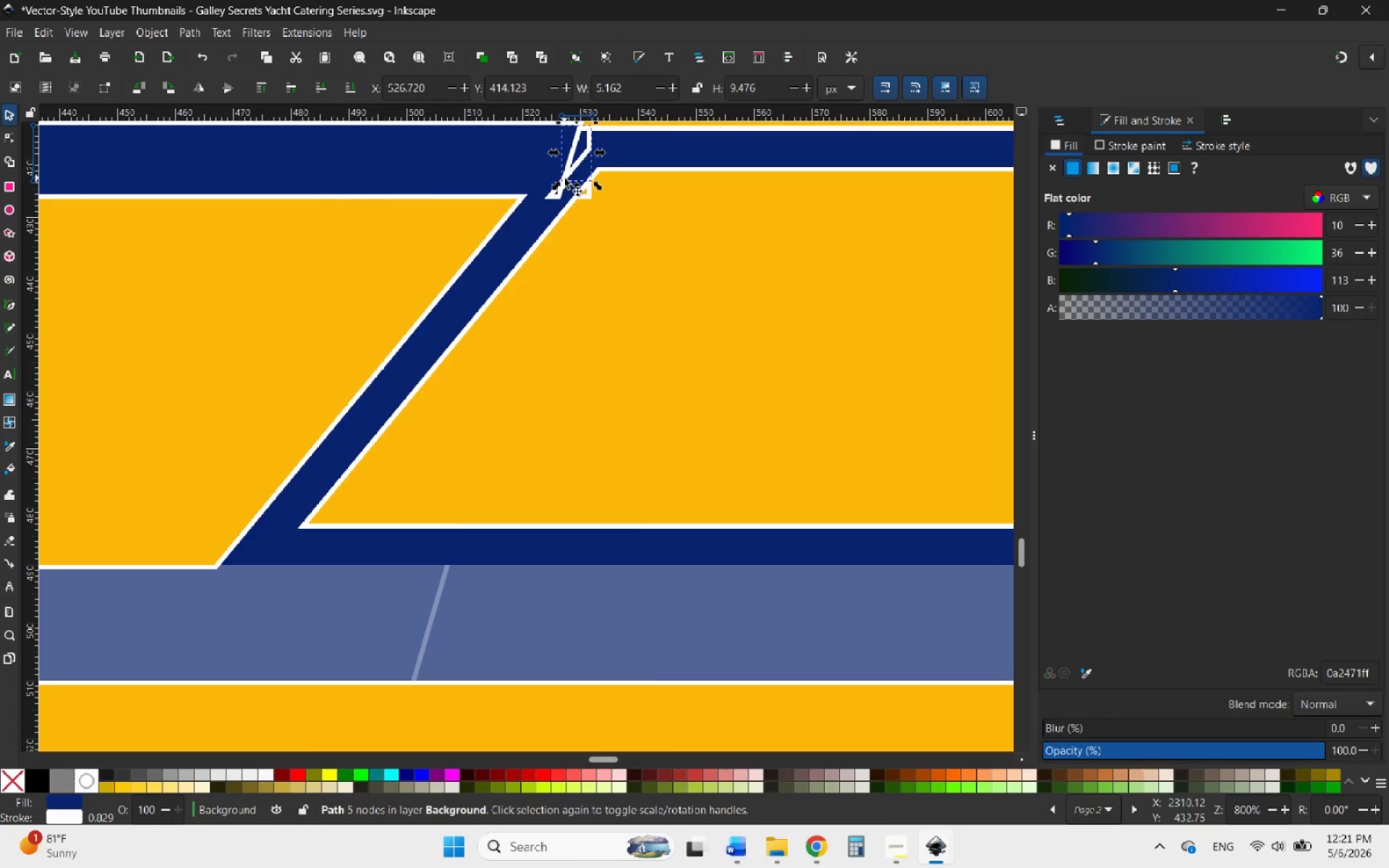 
key(Delete)
 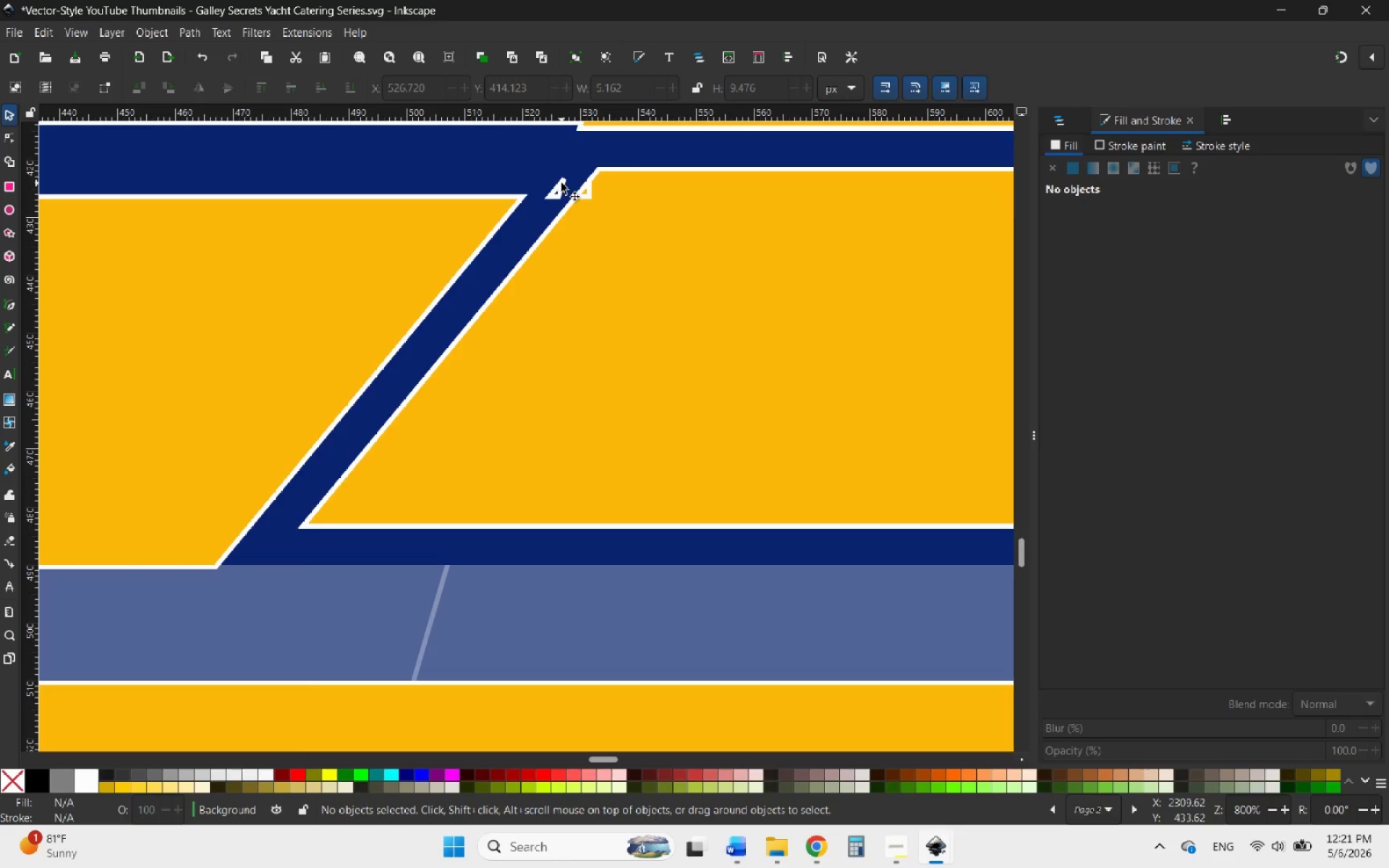 
left_click([560, 184])
 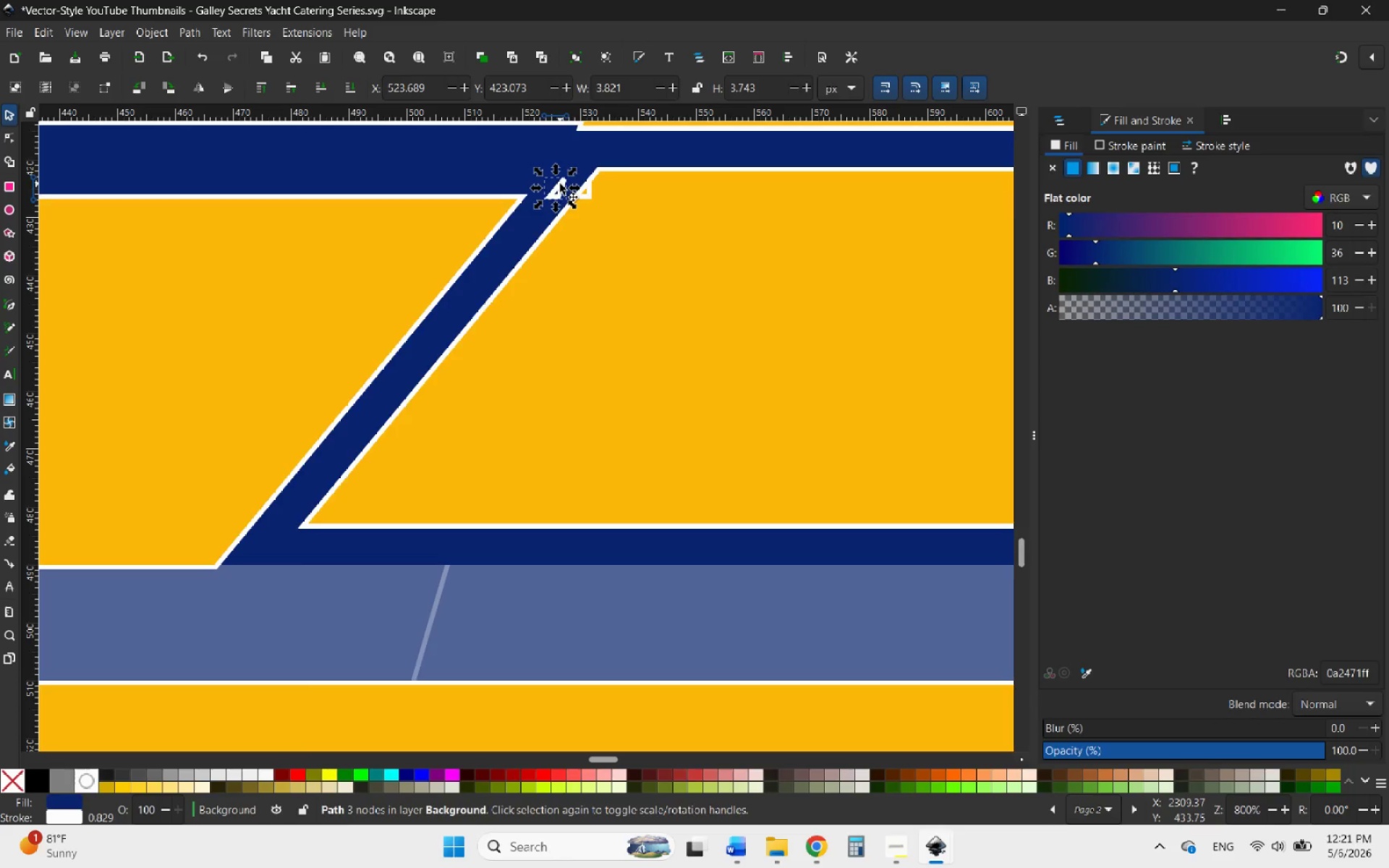 
key(Delete)
 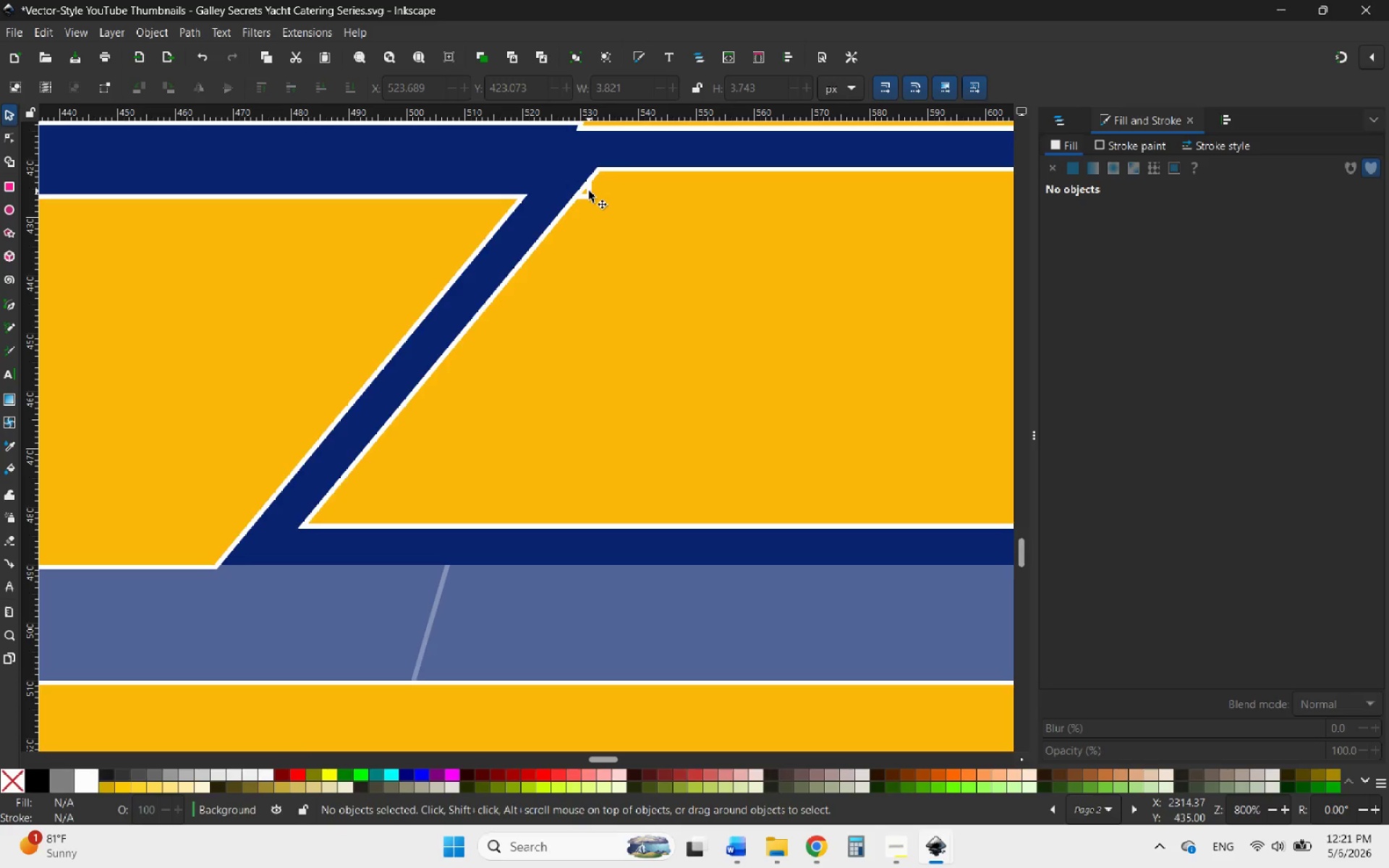 
left_click([589, 191])
 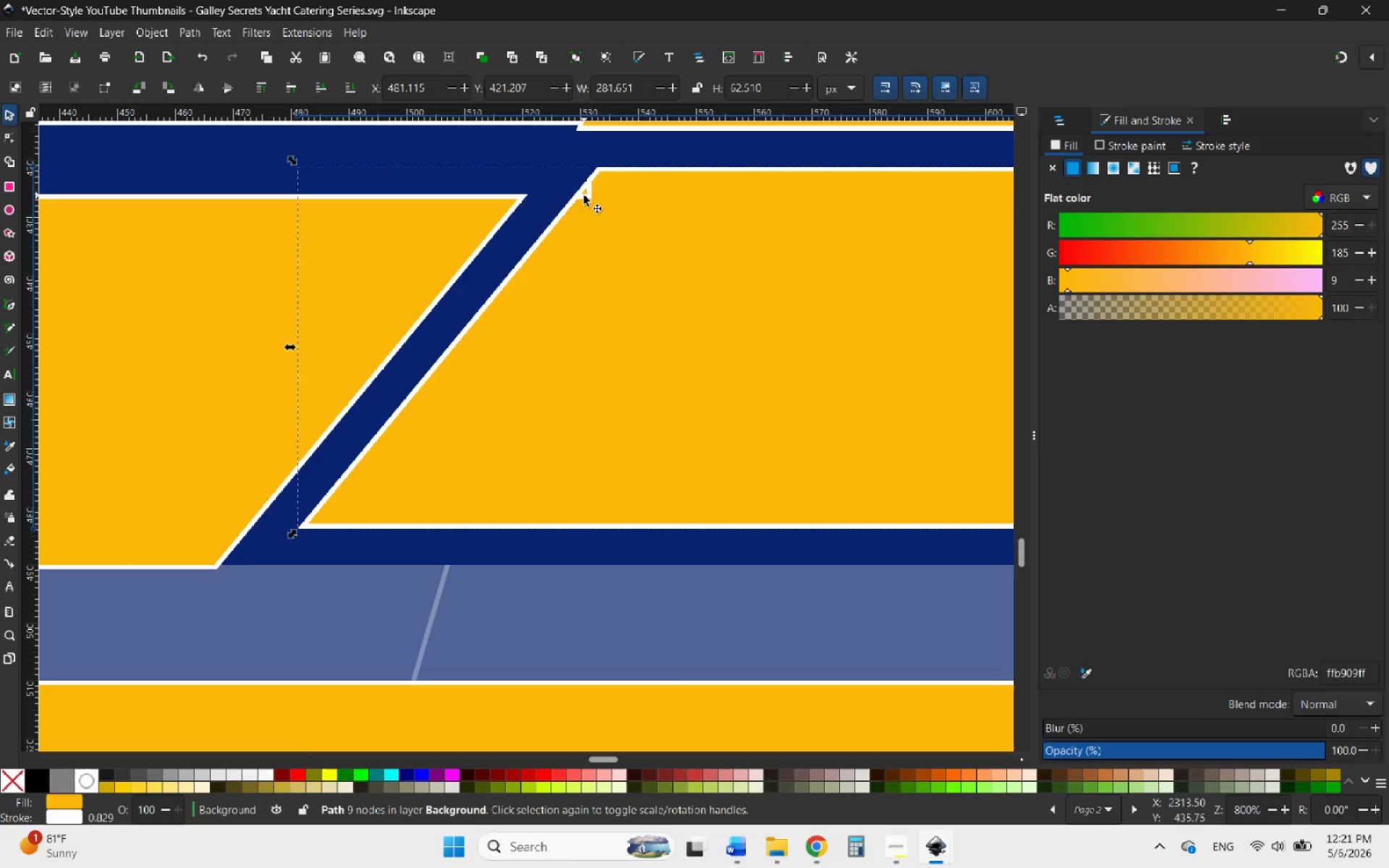 
left_click([586, 193])
 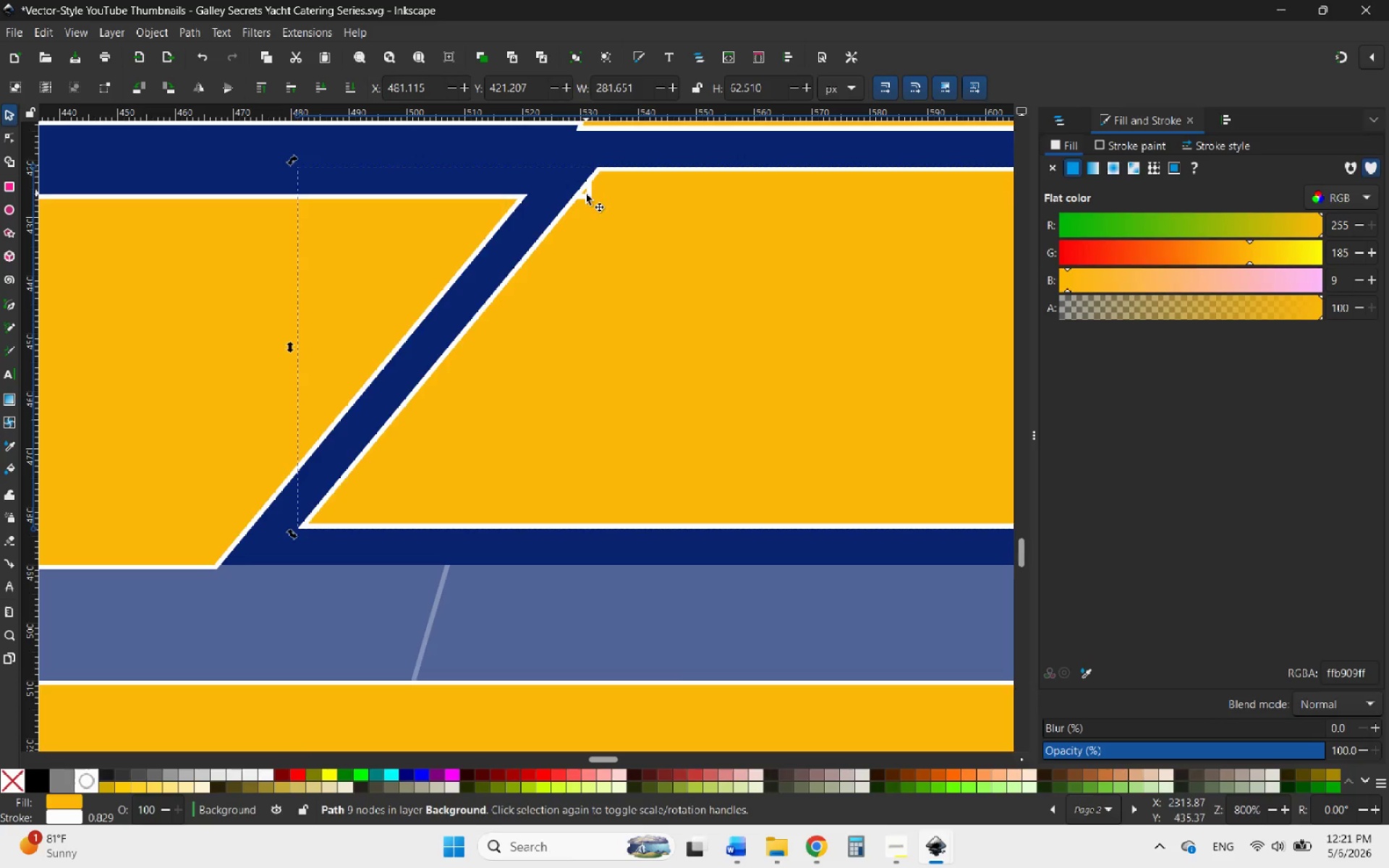 
hold_key(key=ControlLeft, duration=1.17)
scroll: coordinate [531, 291], scroll_direction: down, amount: 2.0
 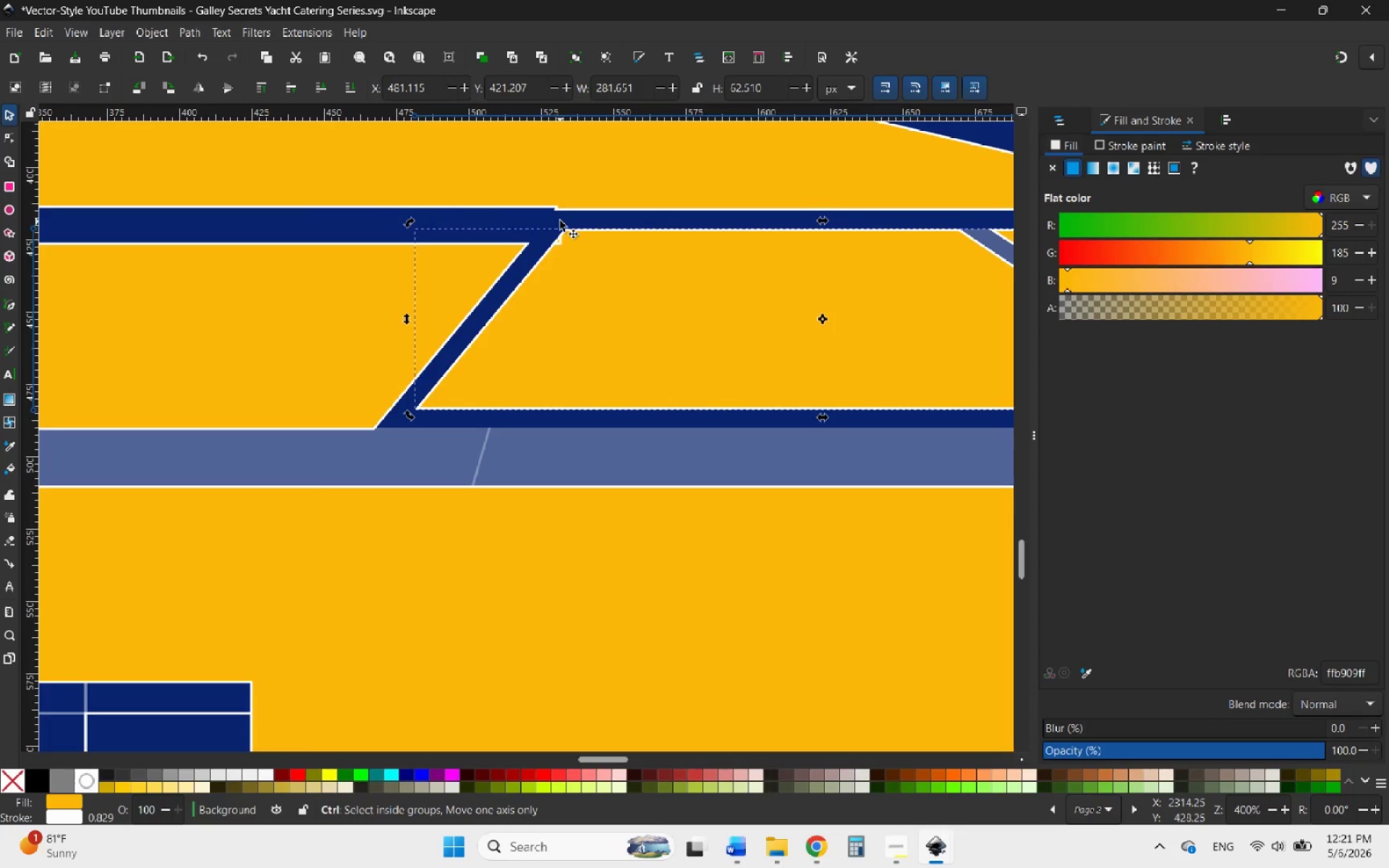 
scroll: coordinate [560, 221], scroll_direction: up, amount: 4.0
 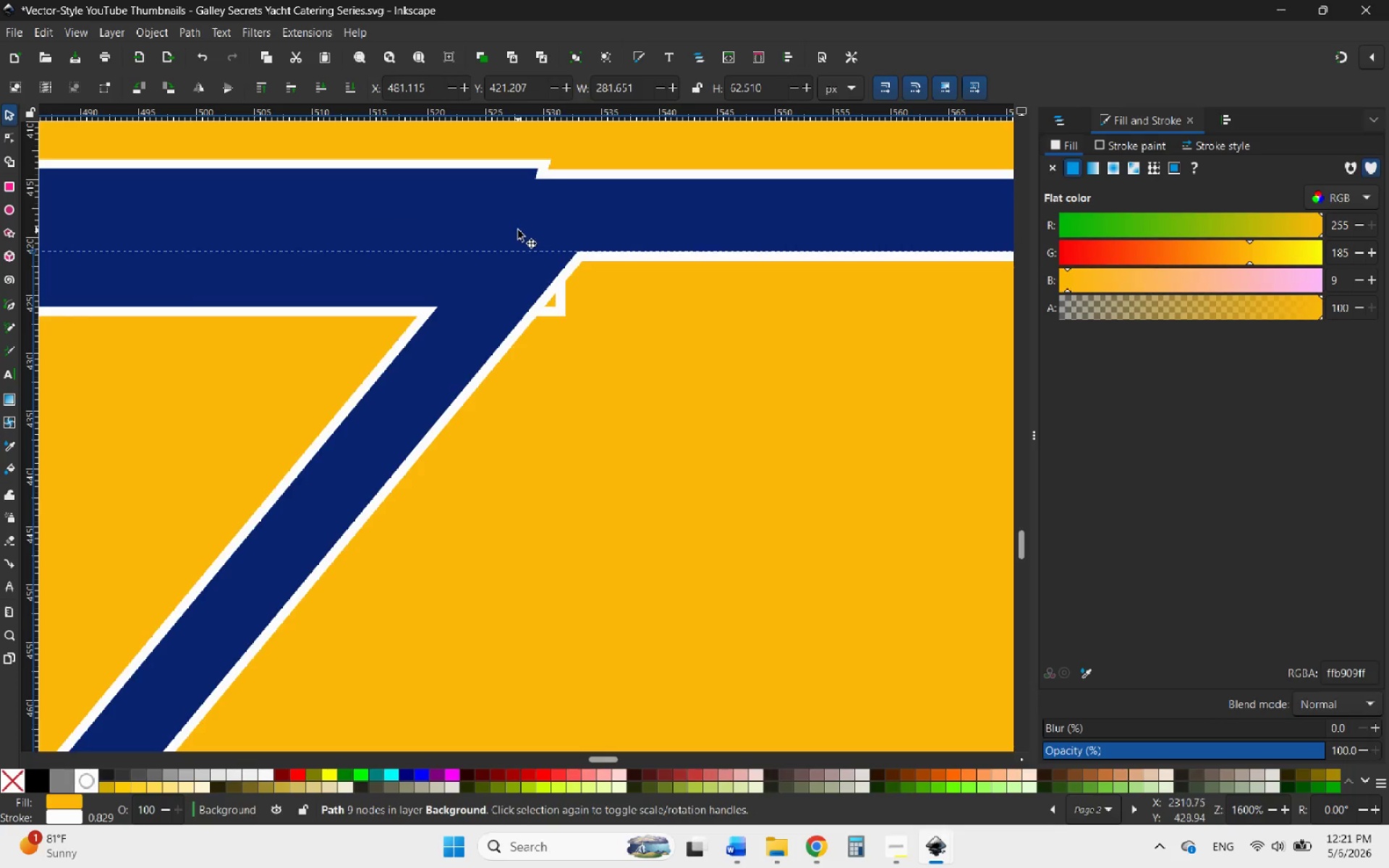 
left_click([518, 230])
 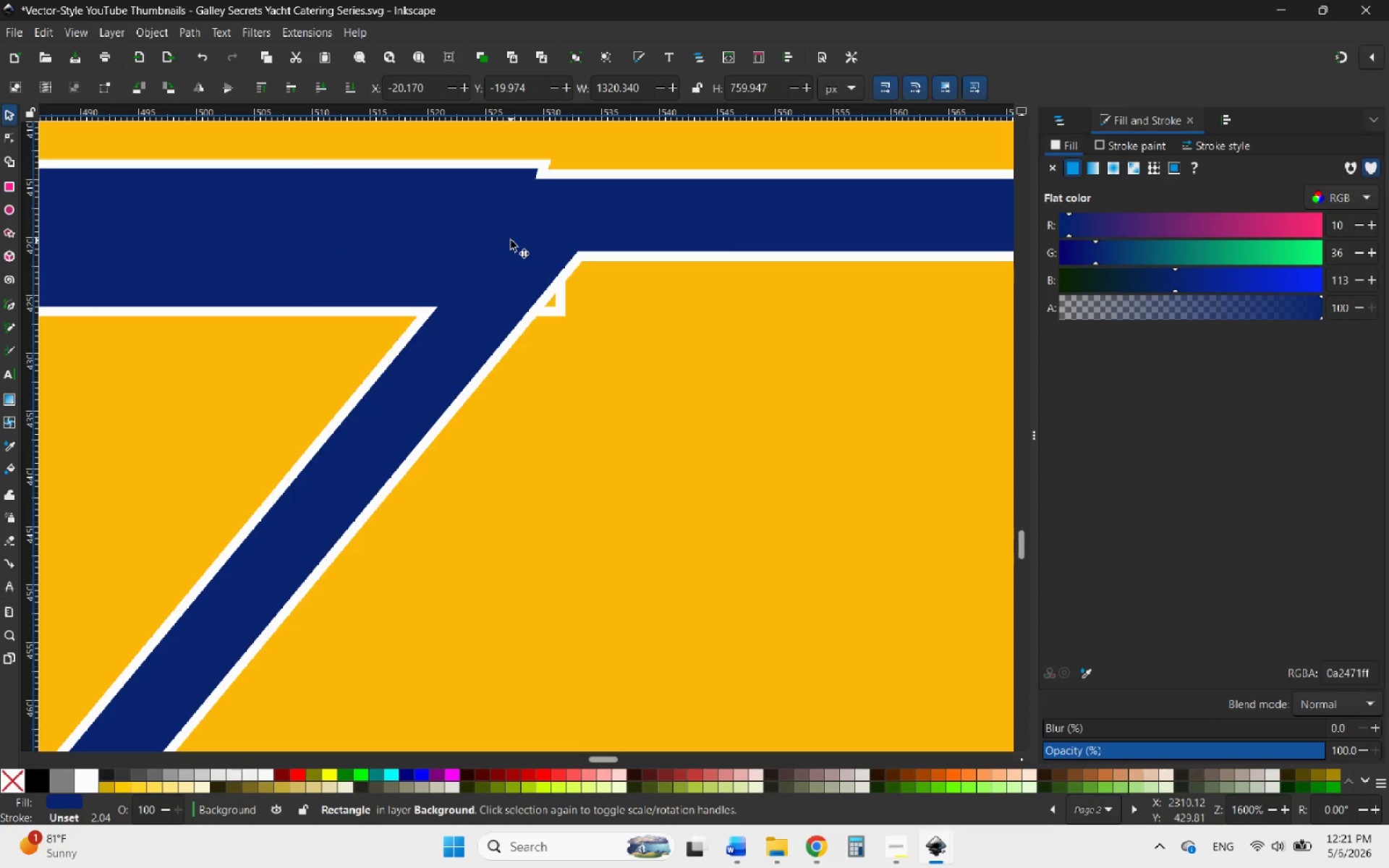 
key(Control+ControlLeft)
 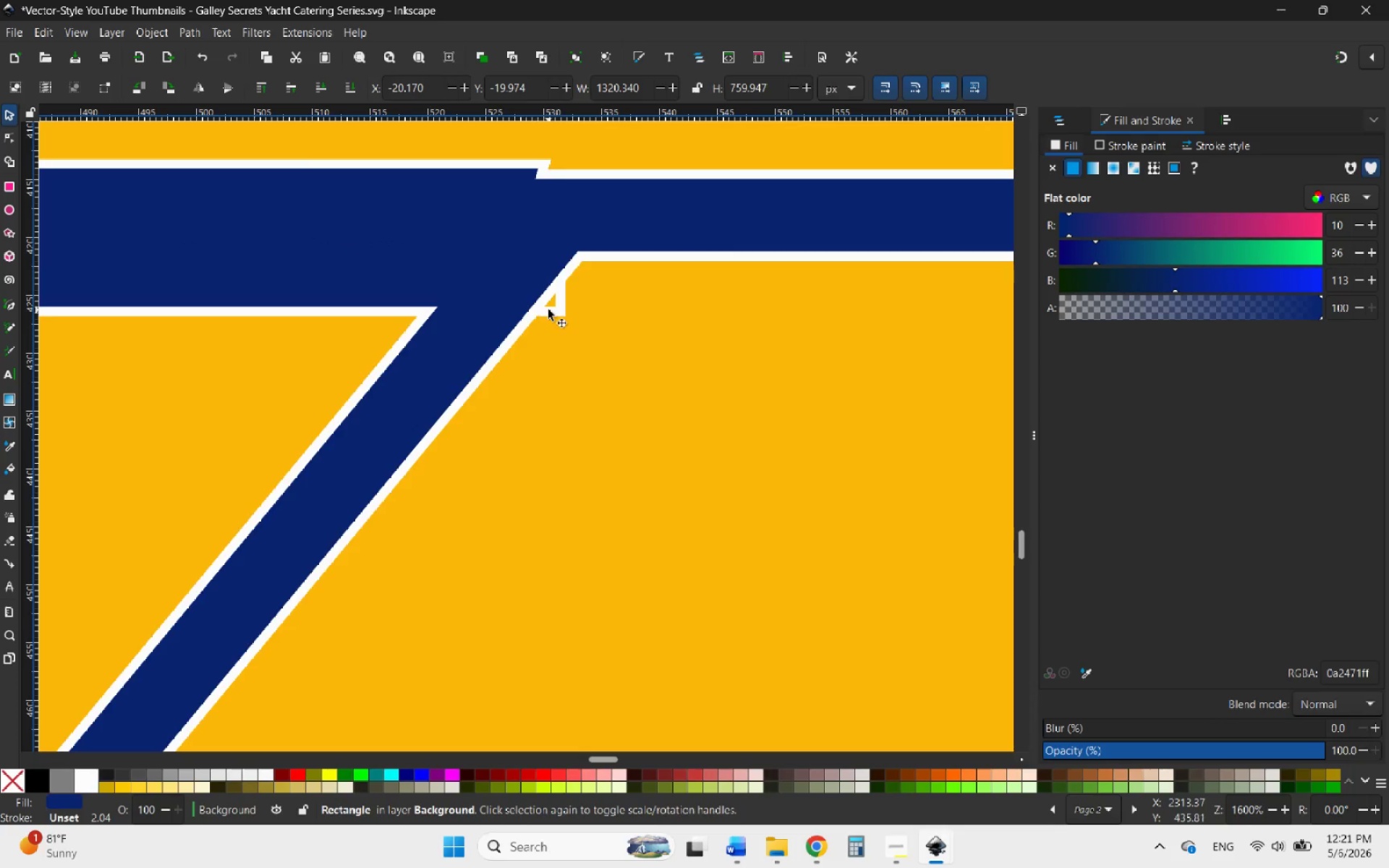 
left_click([549, 309])
 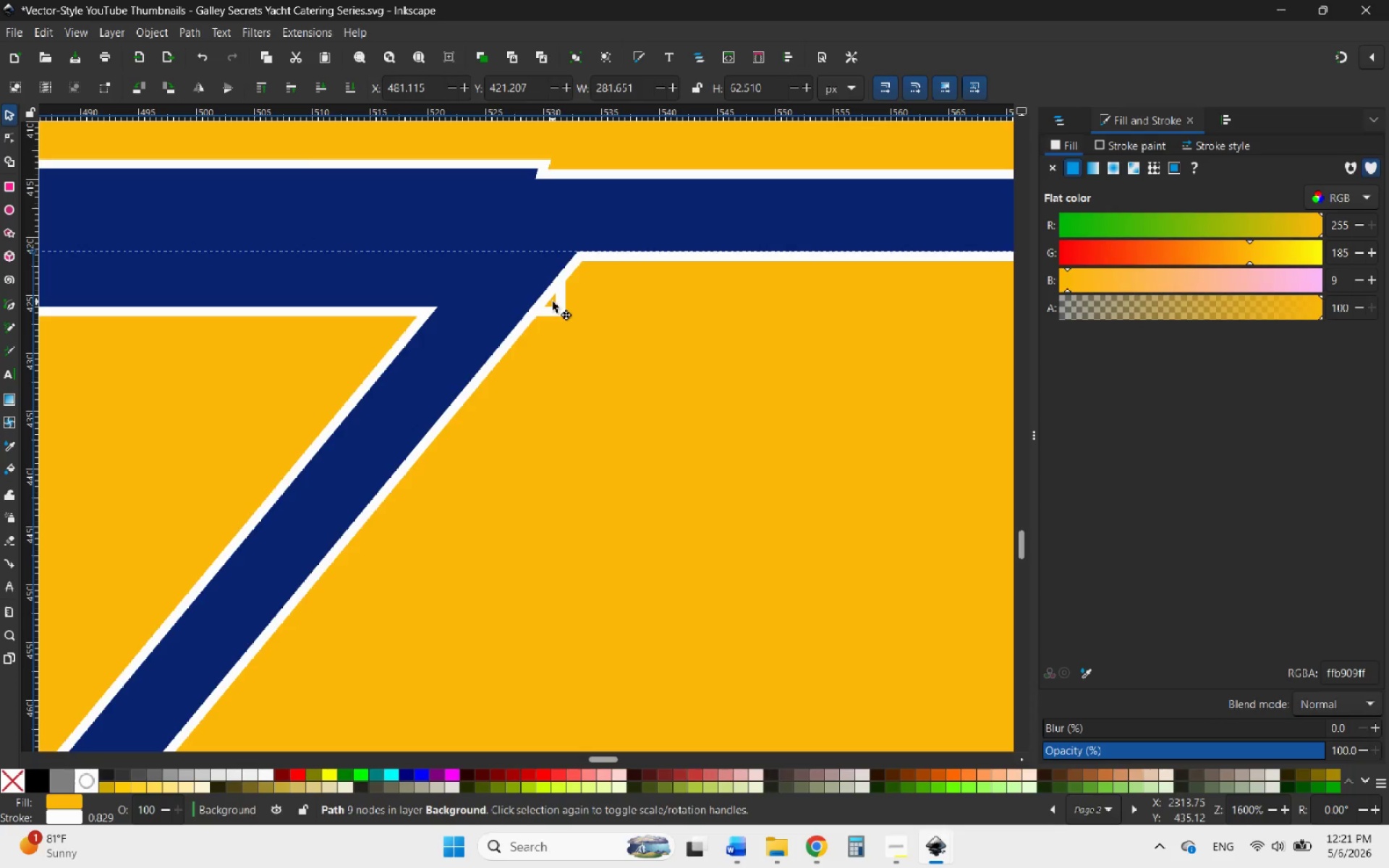 
double_click([553, 302])
 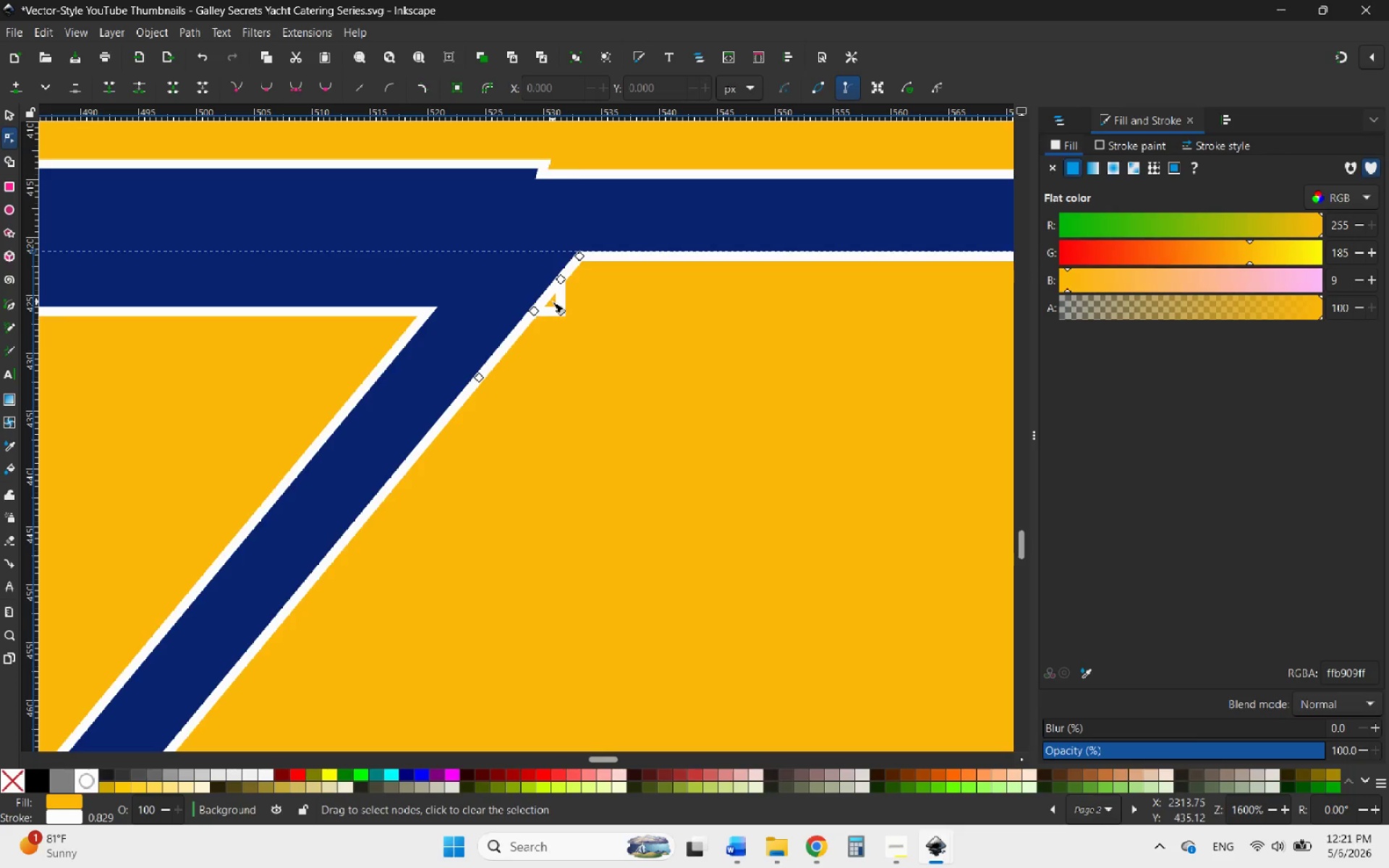 
triple_click([553, 302])
 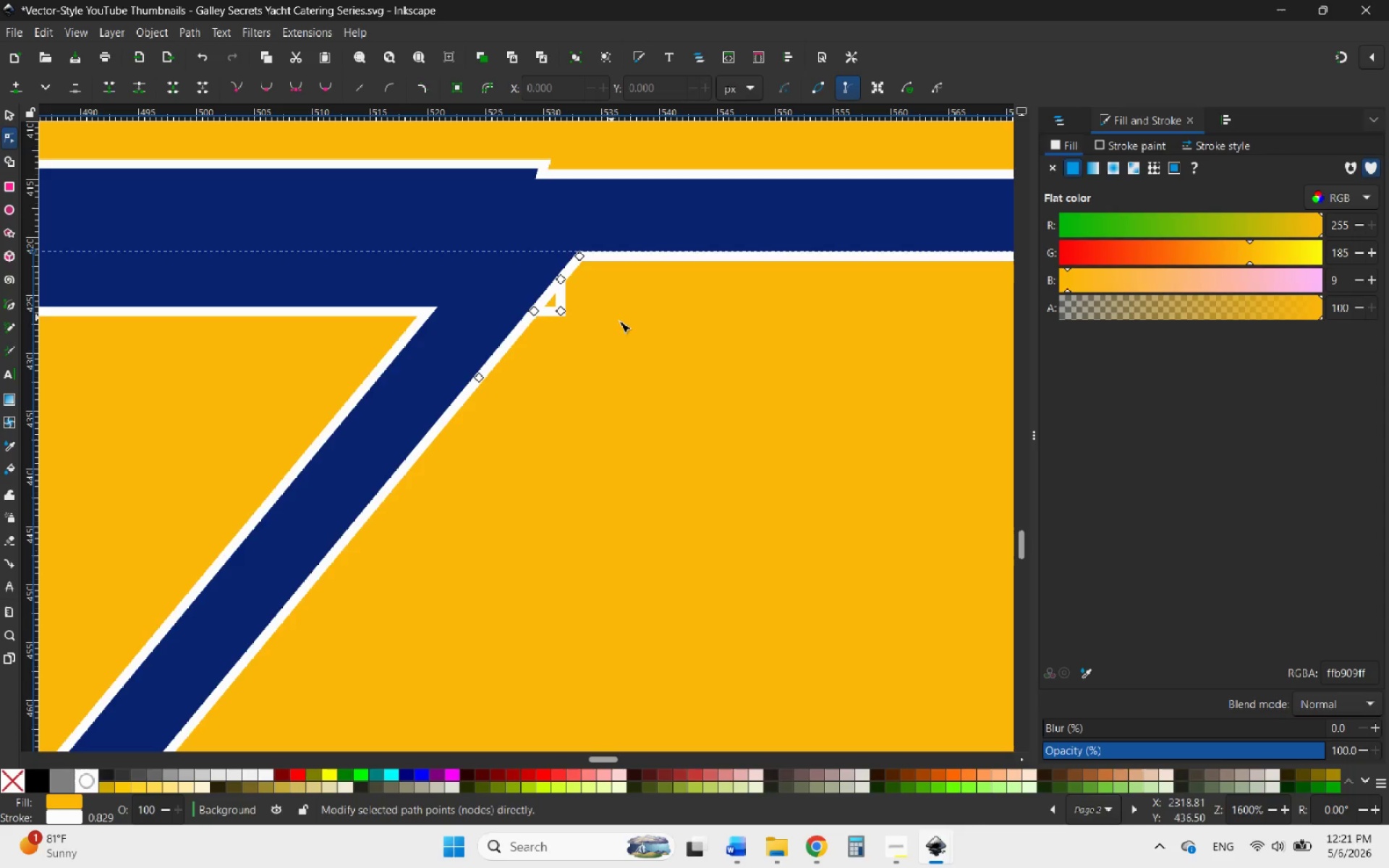 
left_click([636, 331])
 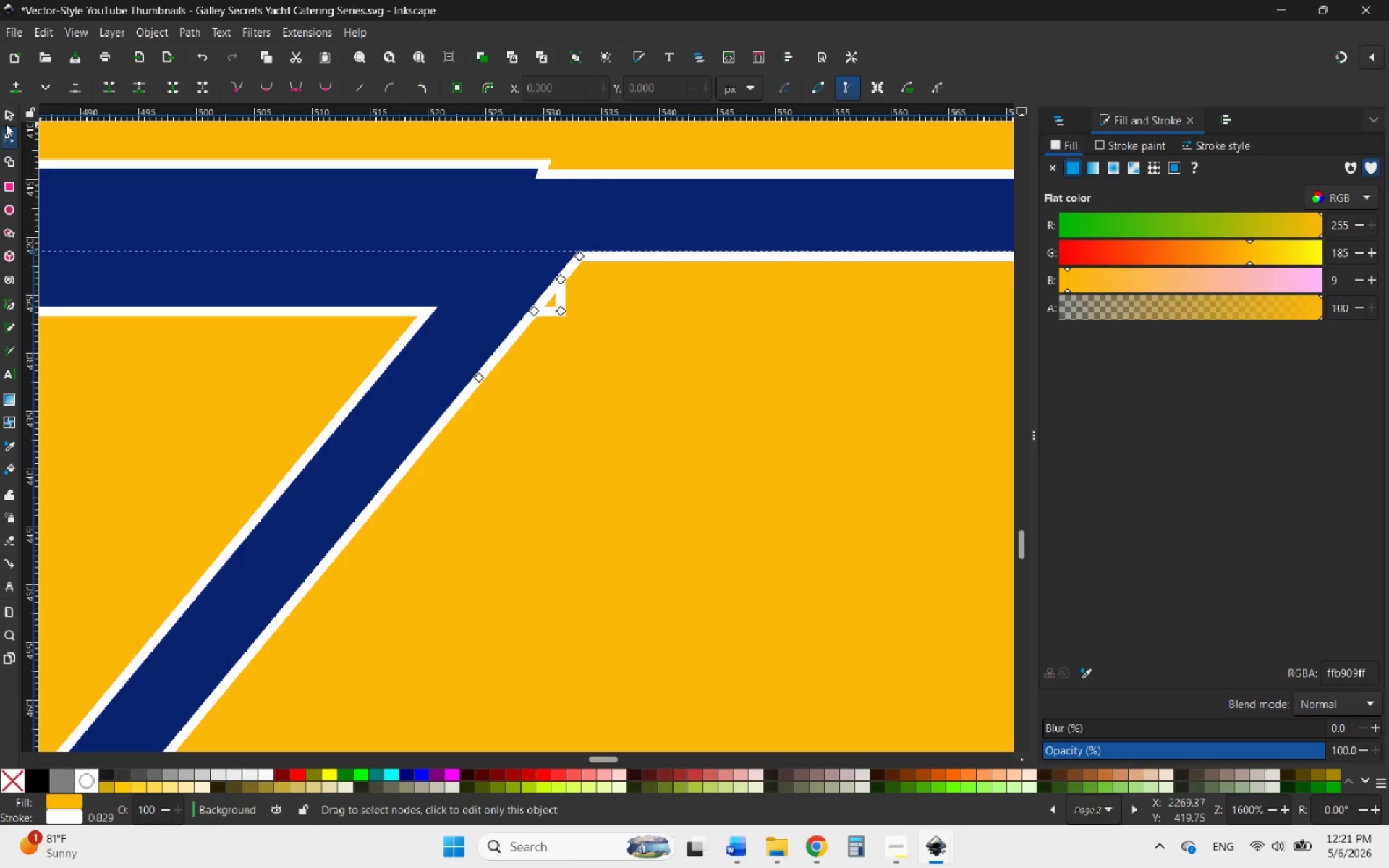 
left_click([13, 111])
 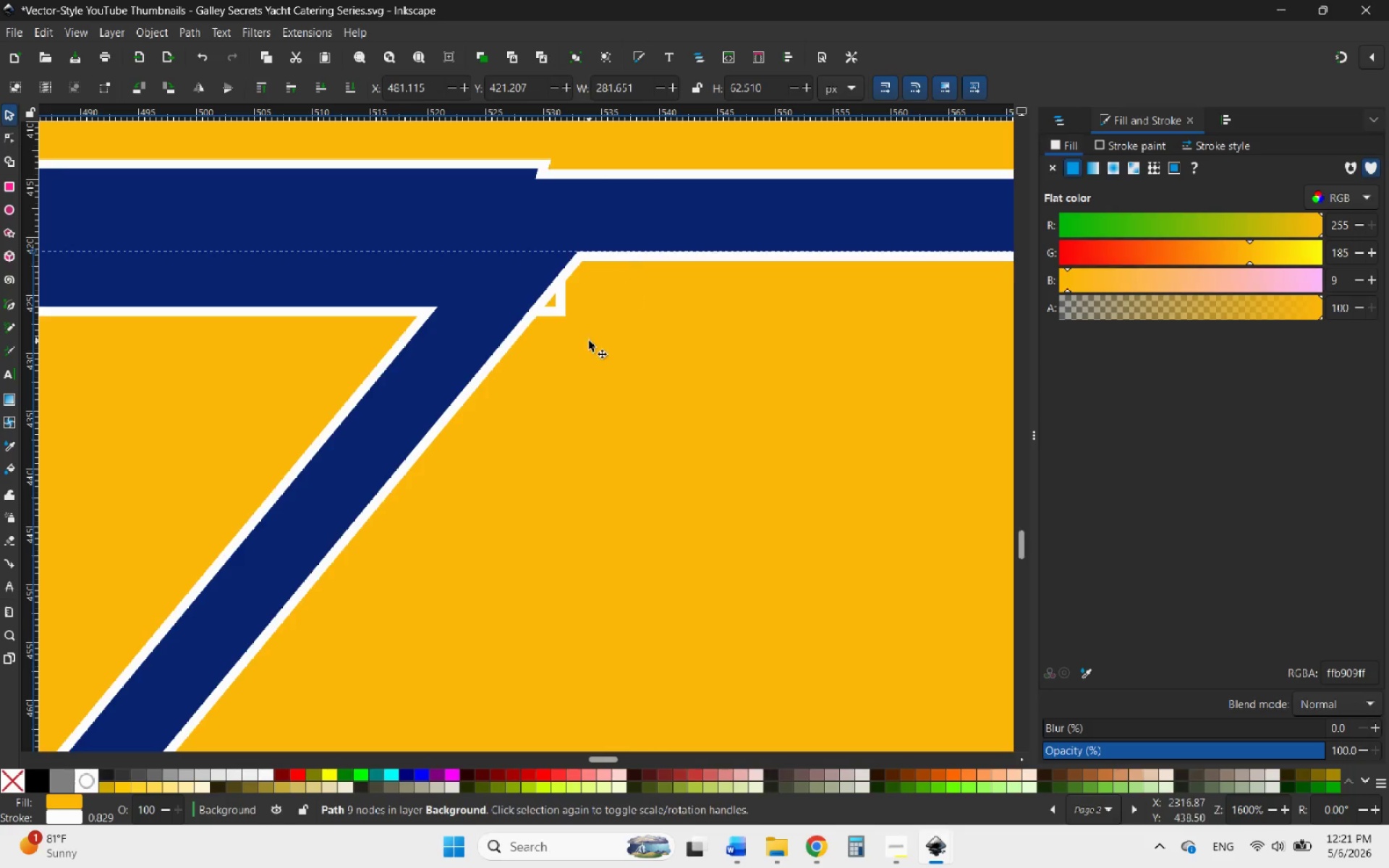 
hold_key(key=ControlLeft, duration=0.81)
scroll: coordinate [580, 341], scroll_direction: down, amount: 7.0
 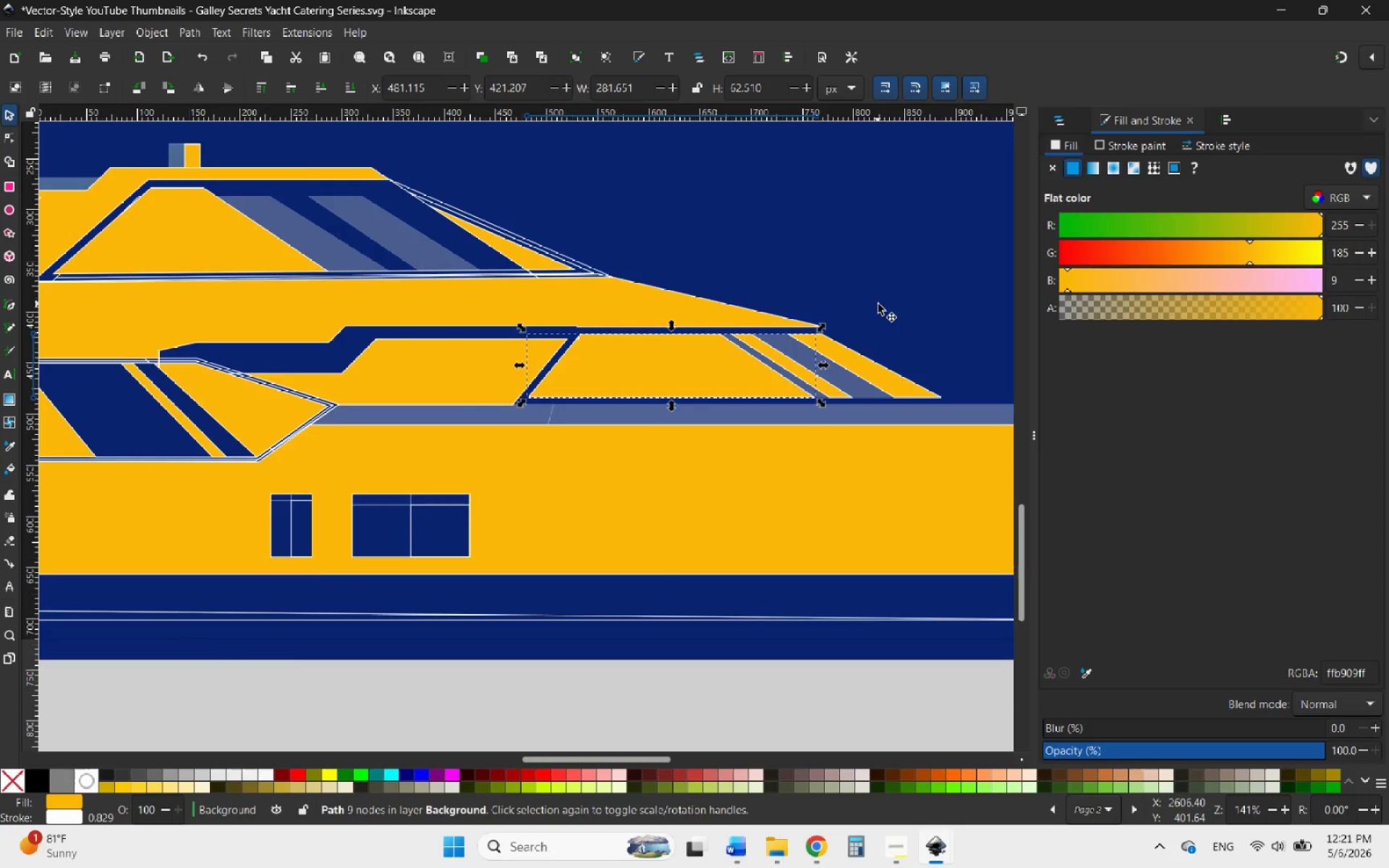 
left_click([837, 268])
 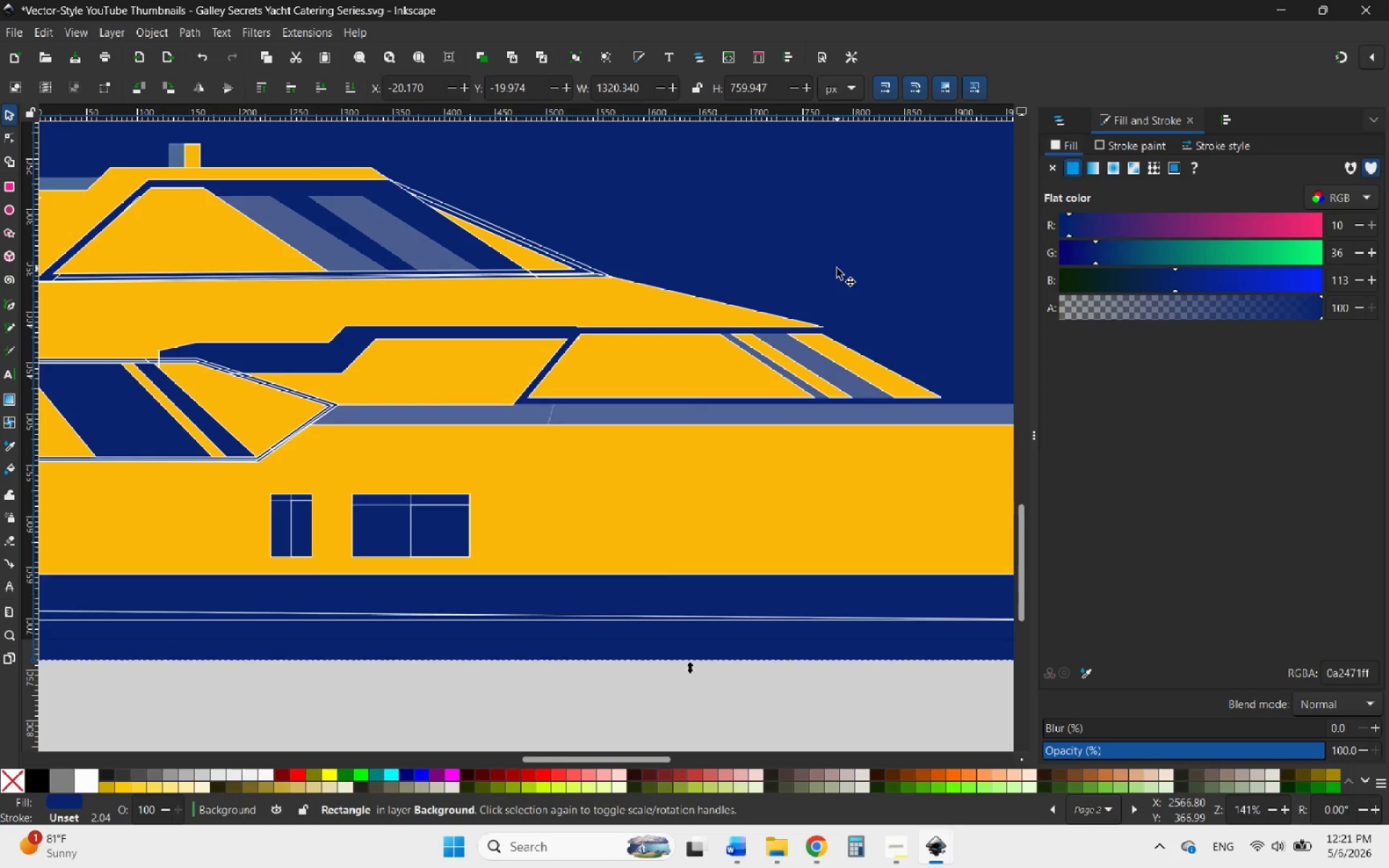 
hold_key(key=ControlLeft, duration=0.64)
scroll: coordinate [735, 333], scroll_direction: down, amount: 5.0
 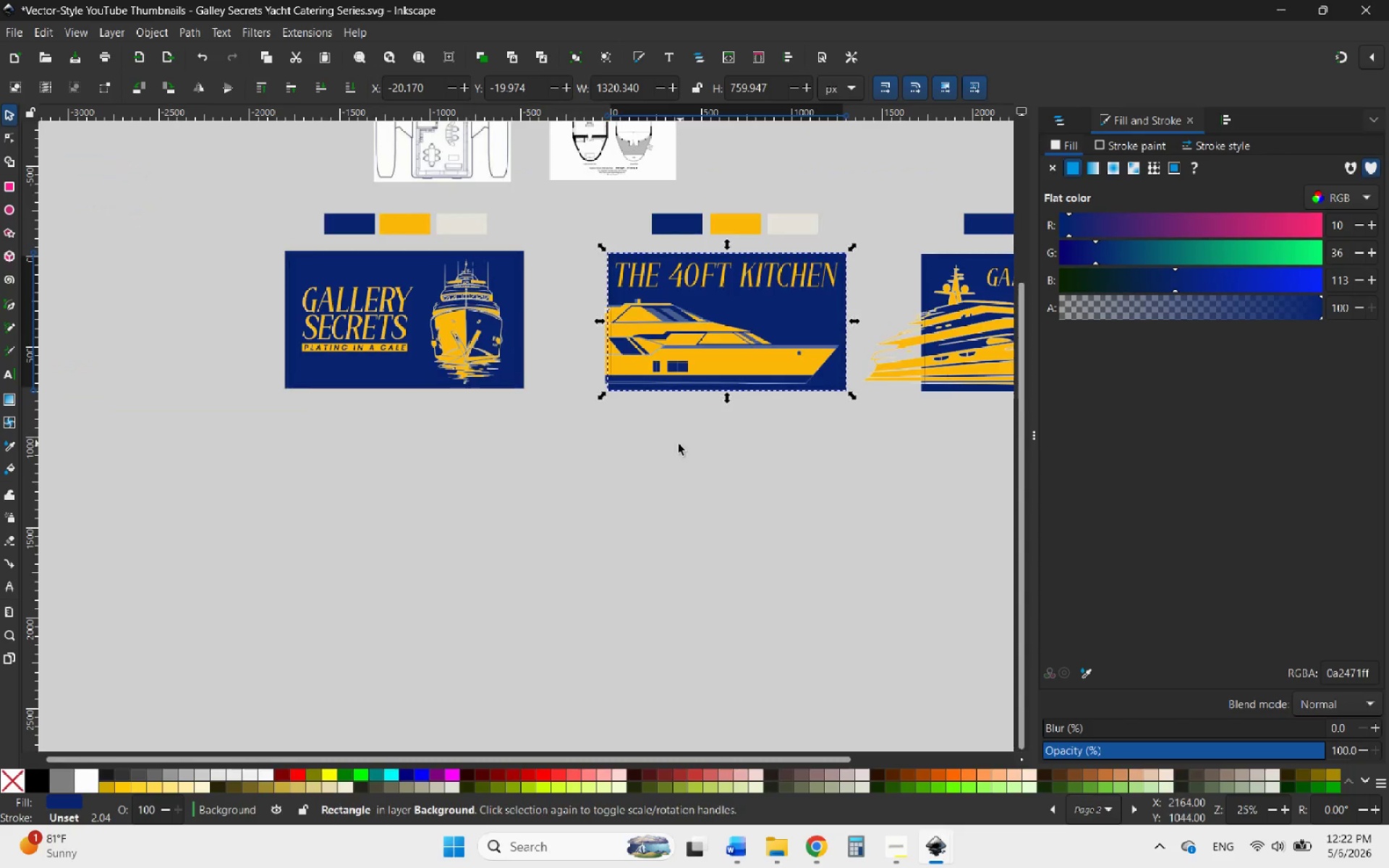 
left_click([679, 444])
 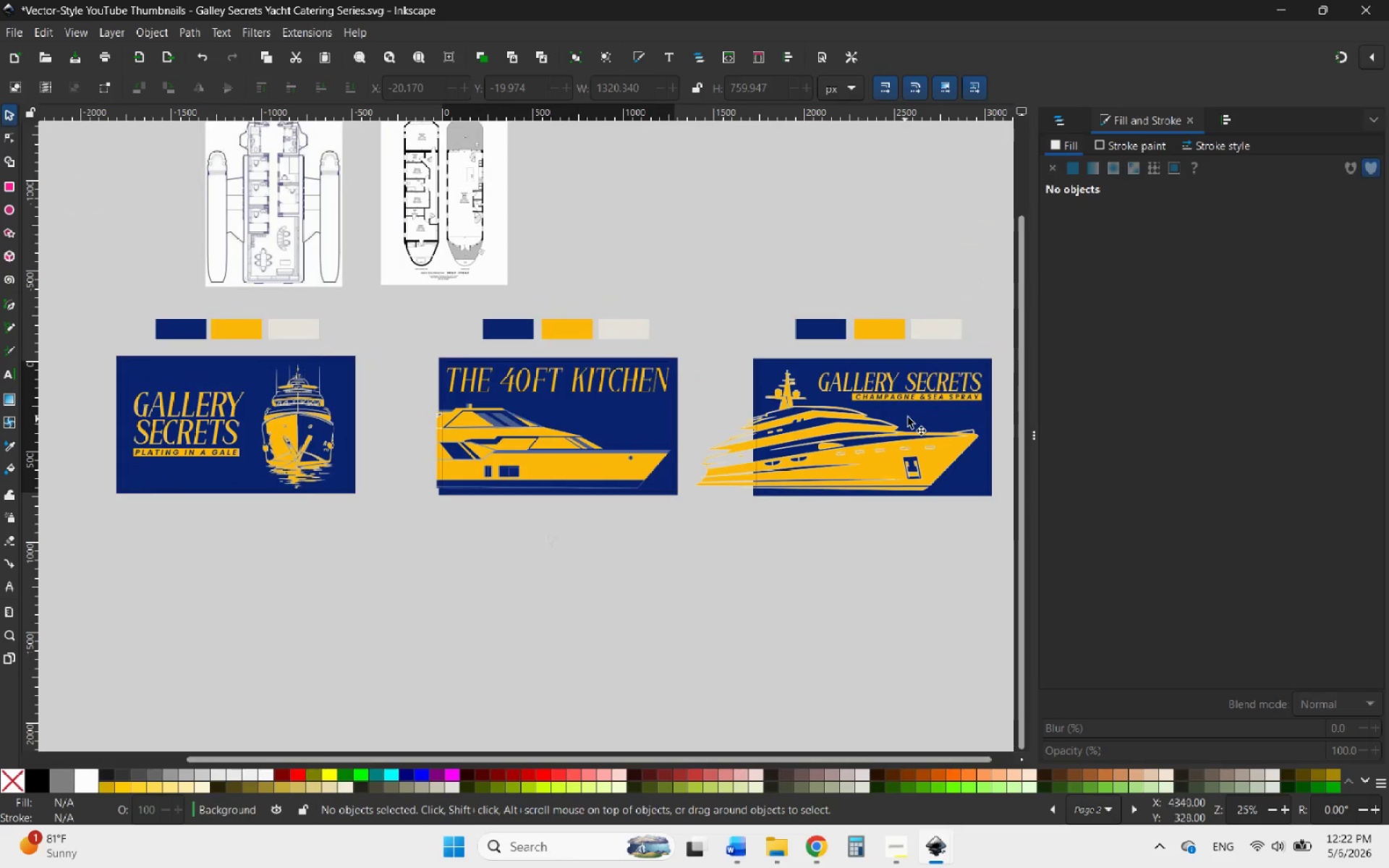 
left_click([942, 396])
 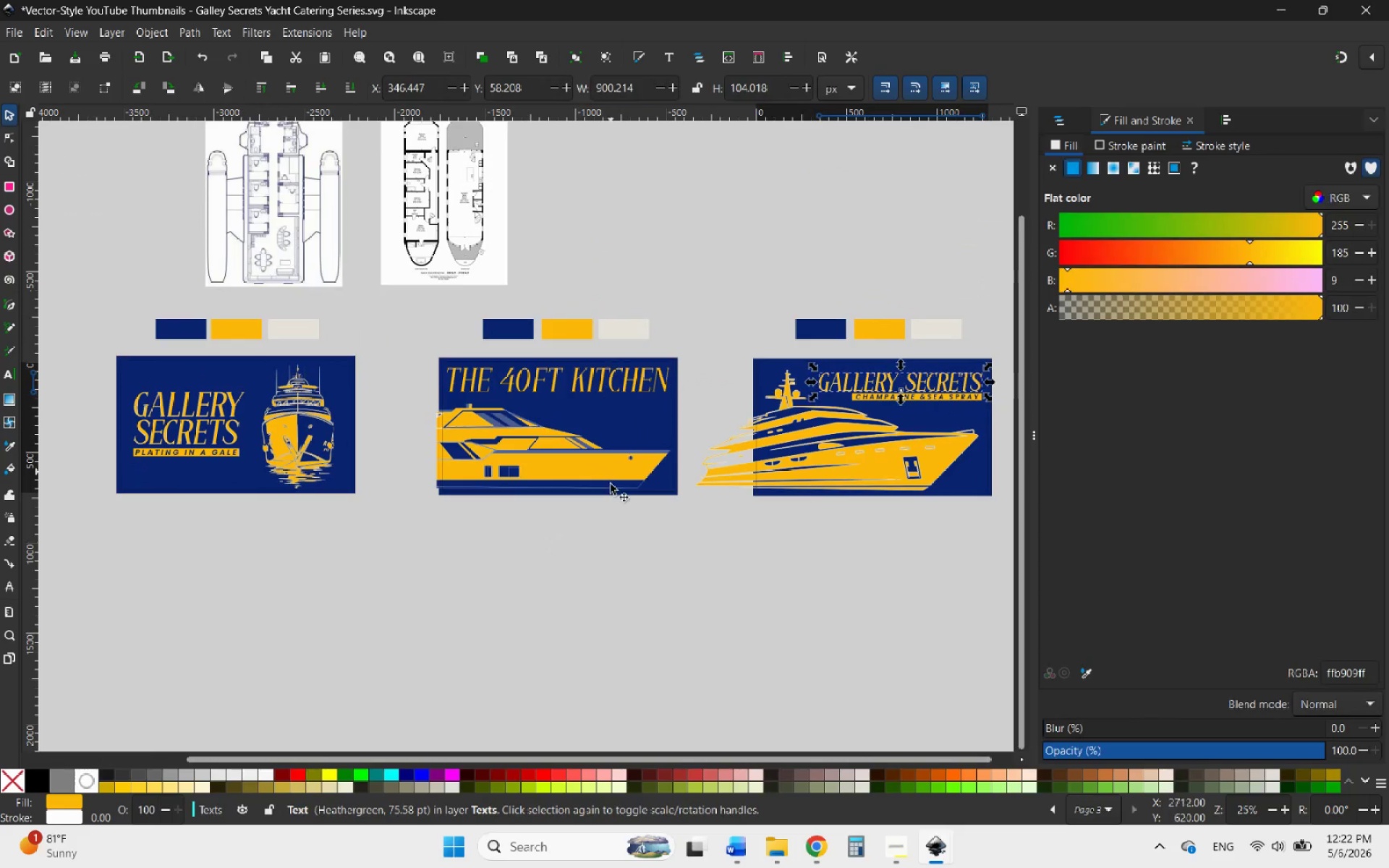 
left_click([610, 540])
 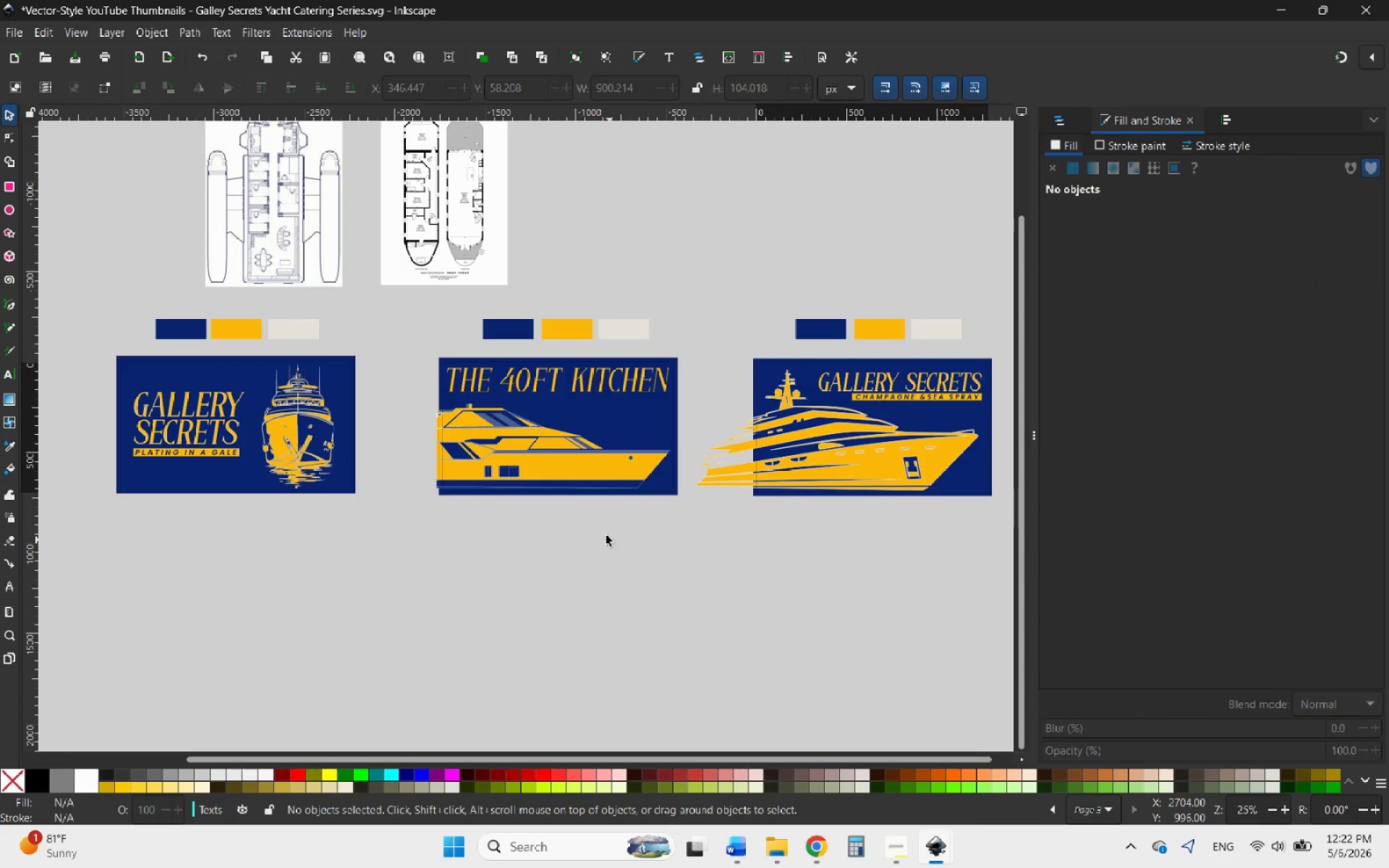 
hold_key(key=ControlLeft, duration=2.02)
scroll: coordinate [975, 402], scroll_direction: up, amount: 4.0
 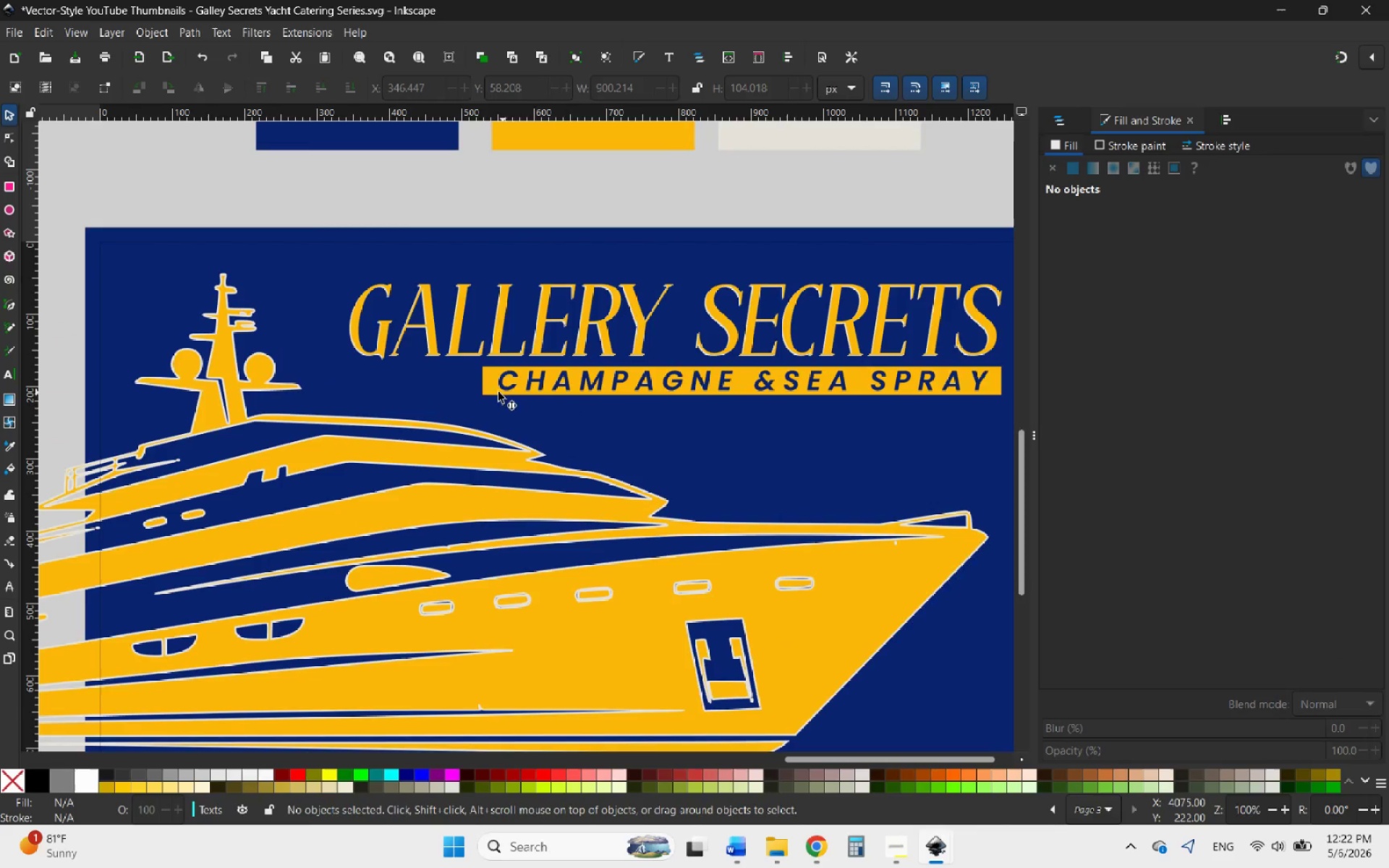 
left_click([488, 392])
 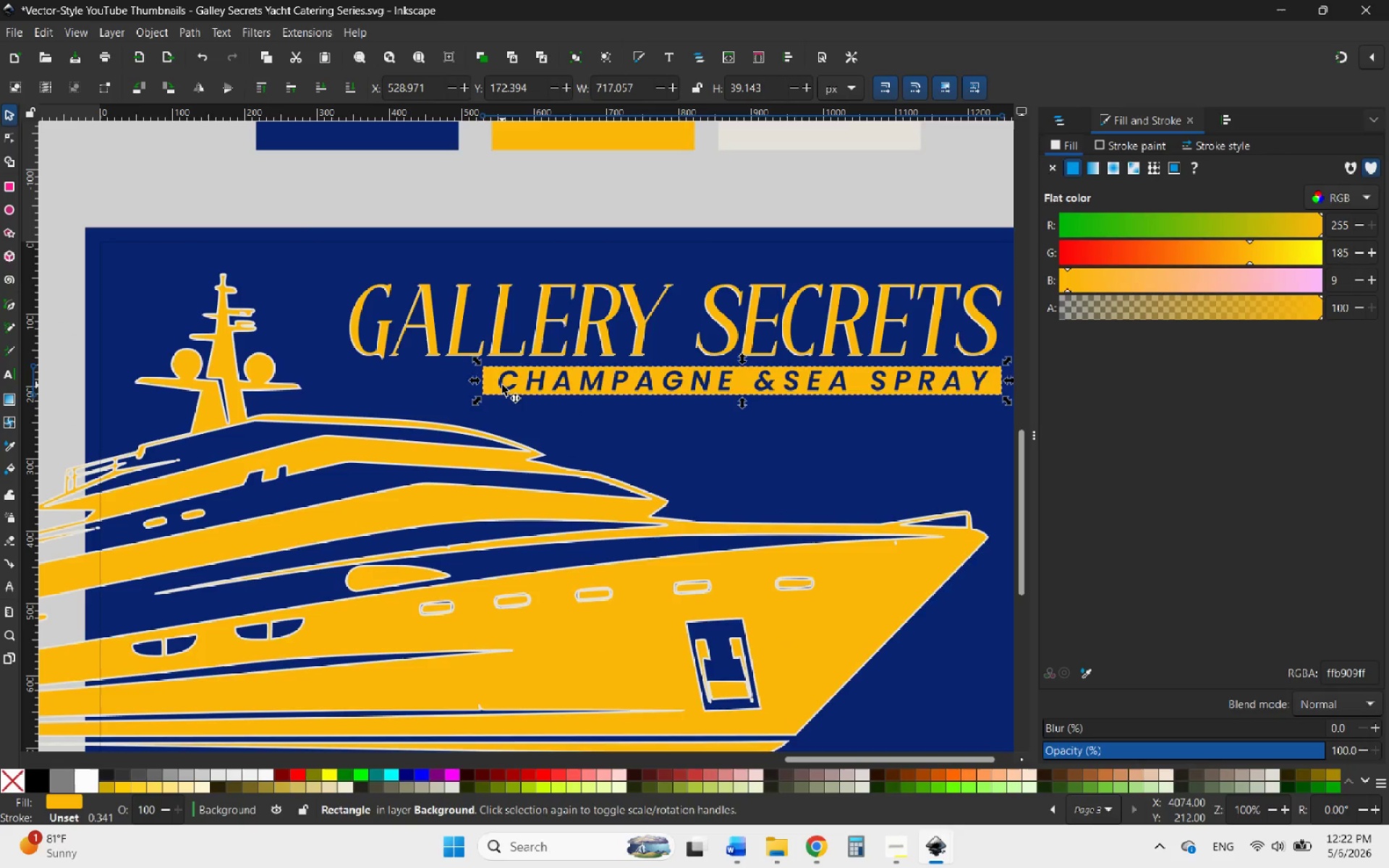 
hold_key(key=ShiftLeft, duration=0.59)
left_click([502, 385])
 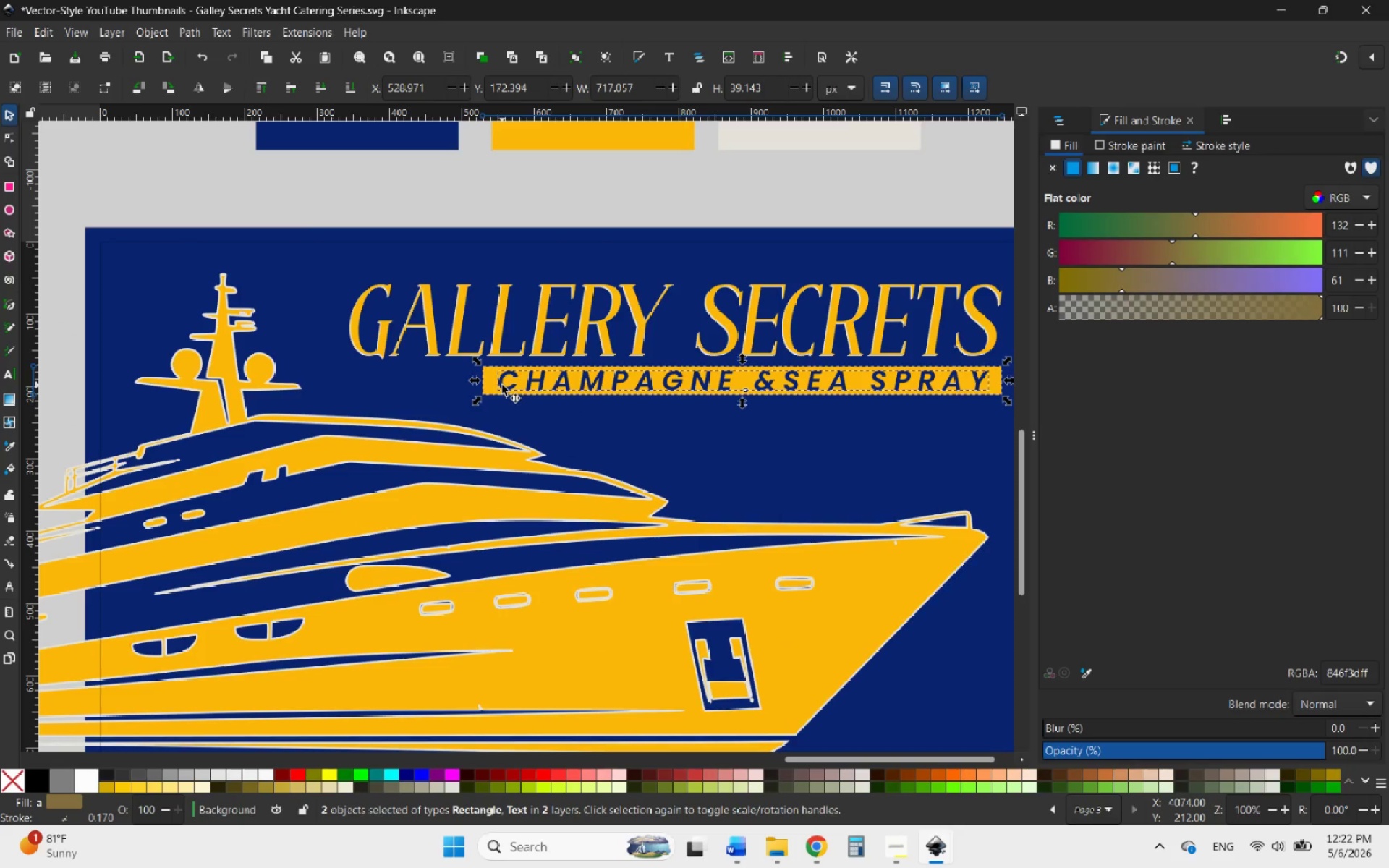 
hold_key(key=ControlLeft, duration=0.89)
 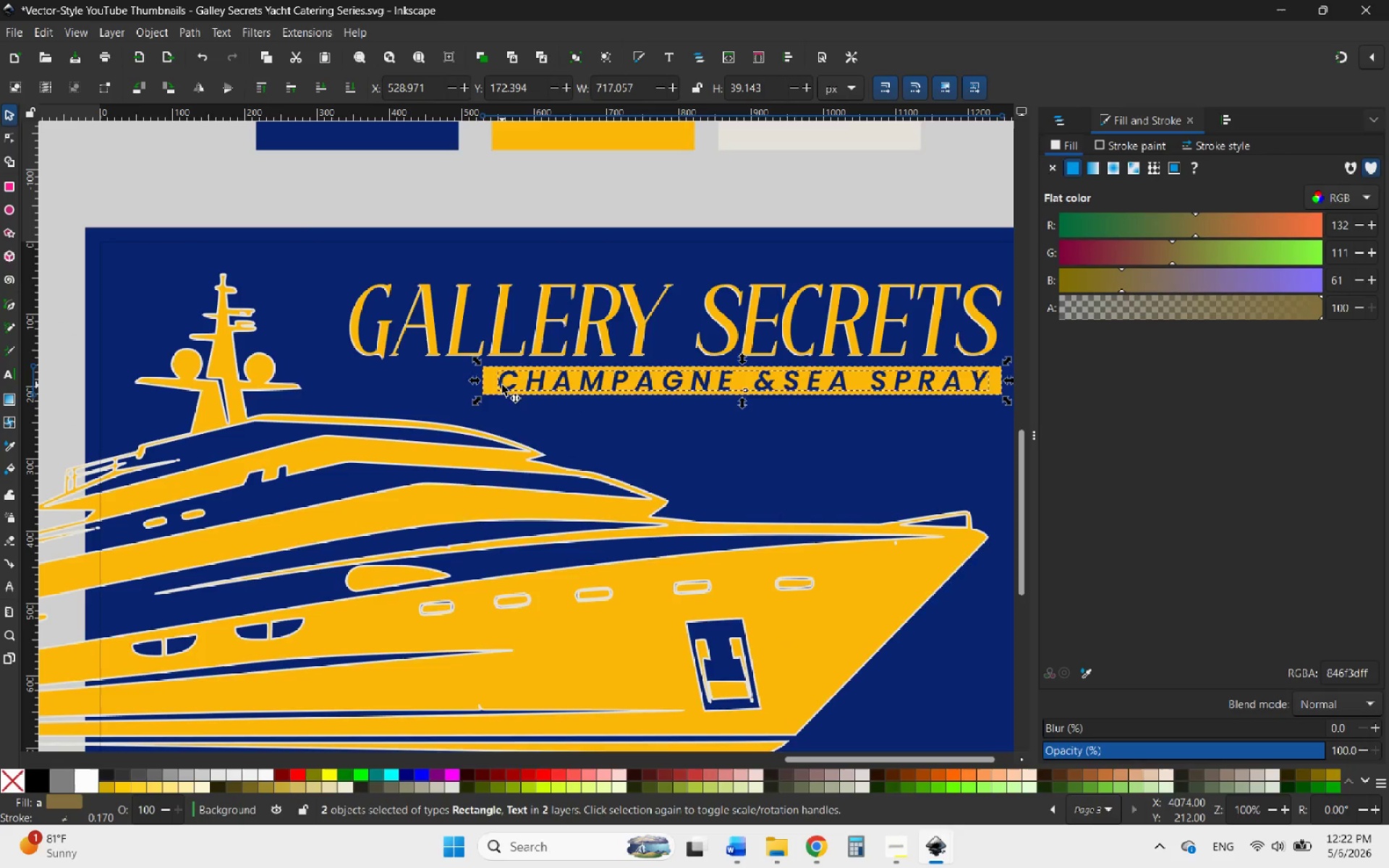 
right_click([502, 385])
 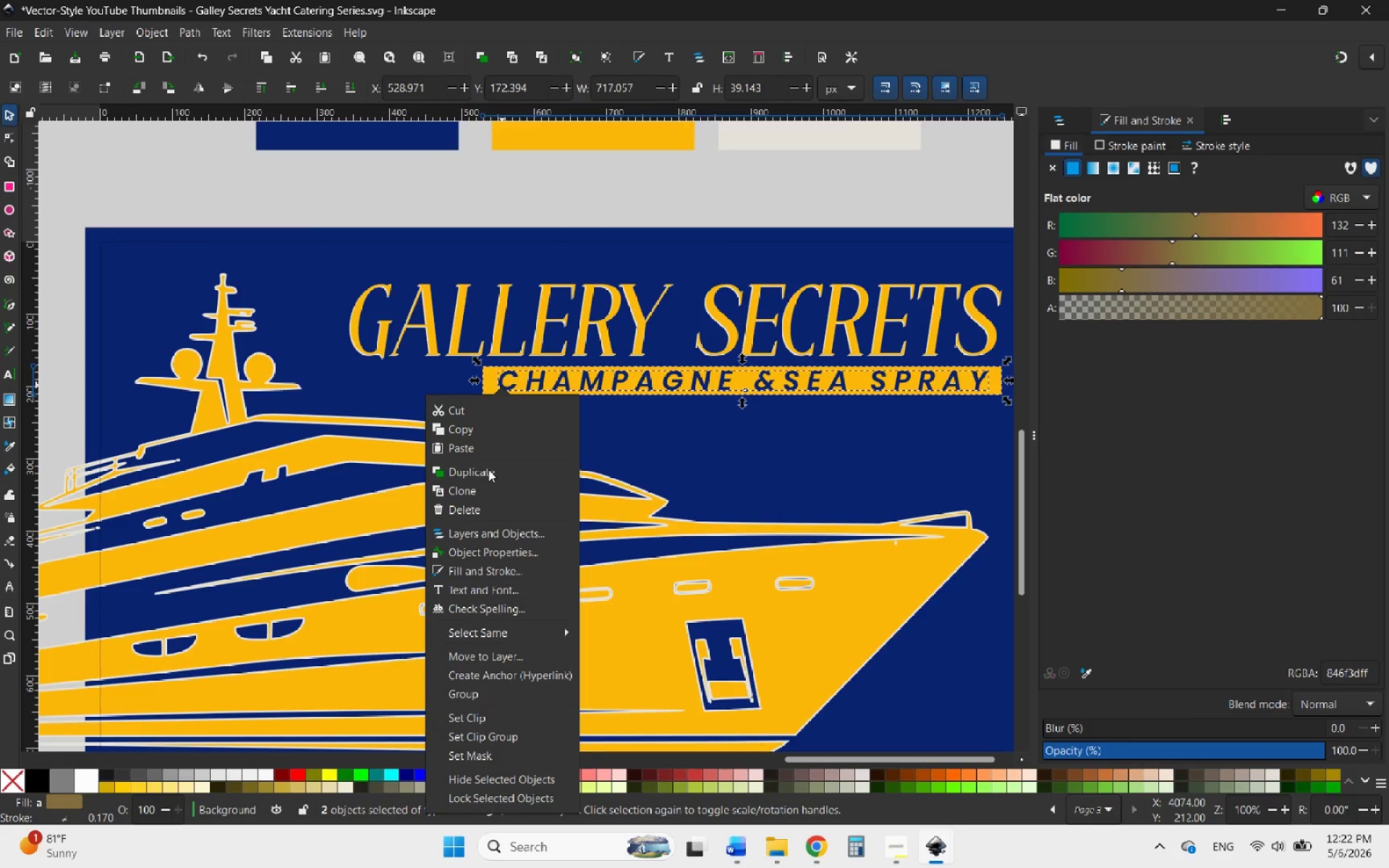 
left_click([485, 471])
 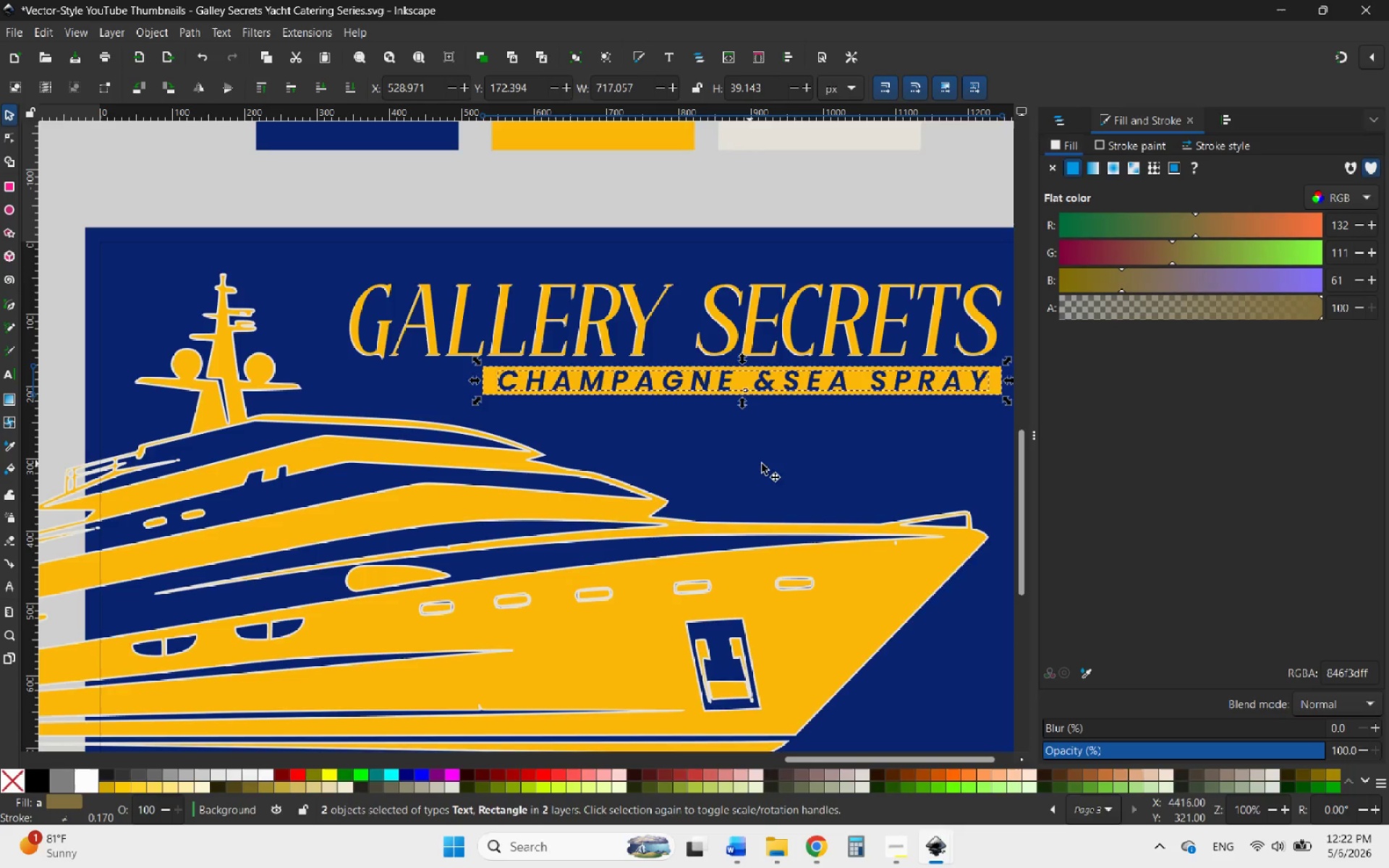 
hold_key(key=AltLeft, duration=0.7)
scroll: coordinate [777, 471], scroll_direction: down, amount: 5.0
 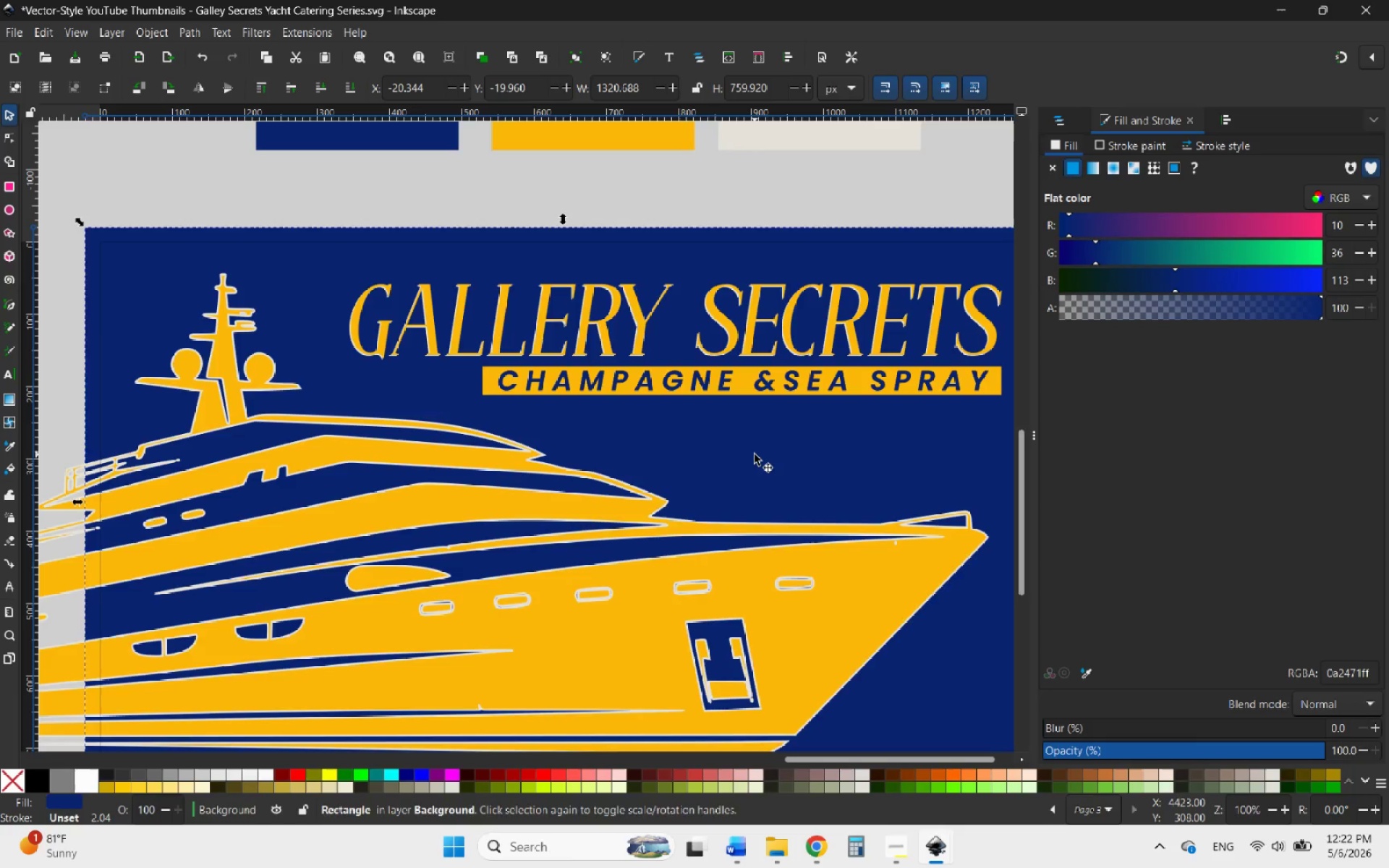 
hold_key(key=ControlLeft, duration=0.41)
scroll: coordinate [747, 445], scroll_direction: down, amount: 4.0
 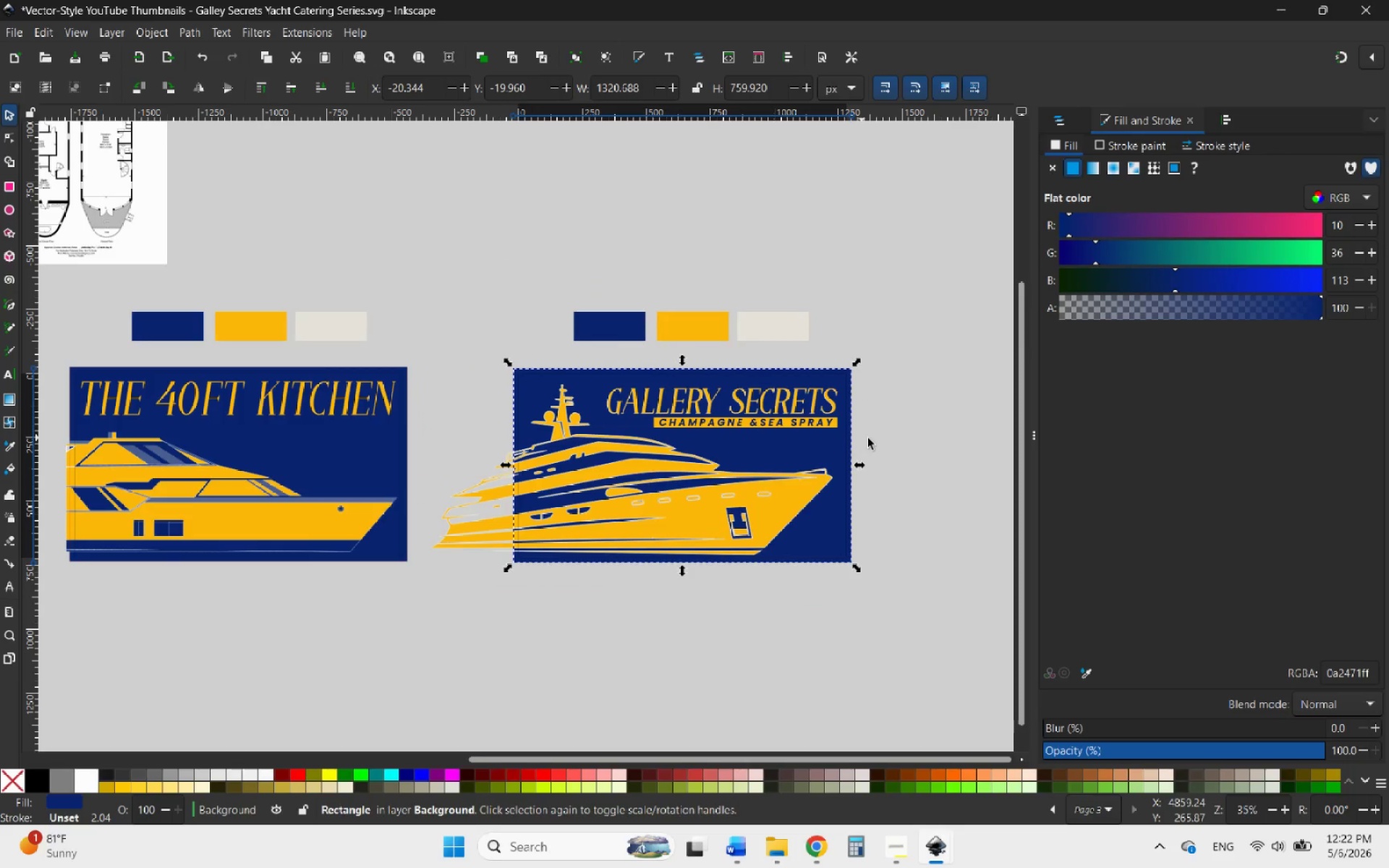 
key(Control+Z)
 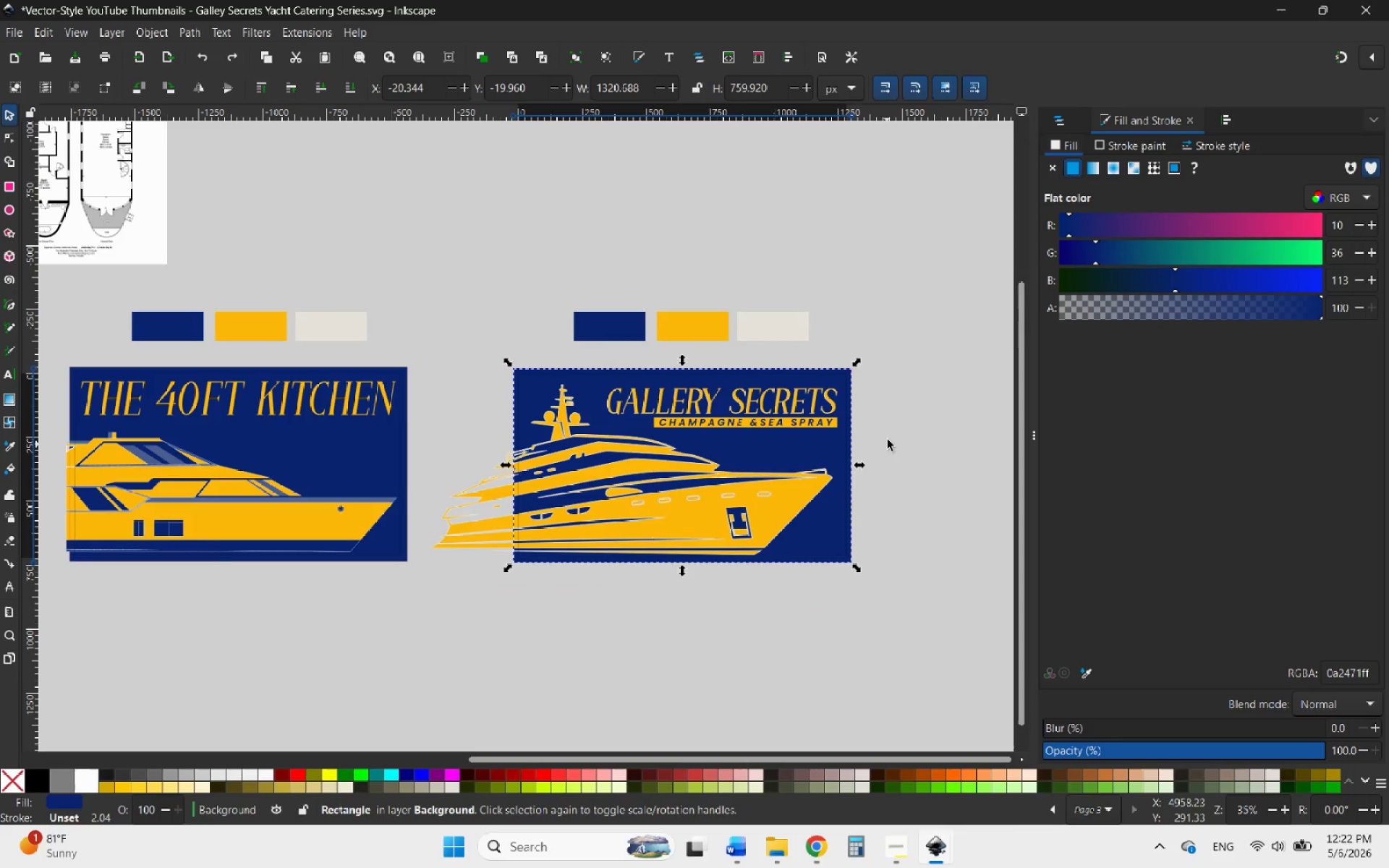 
left_click([899, 417])
 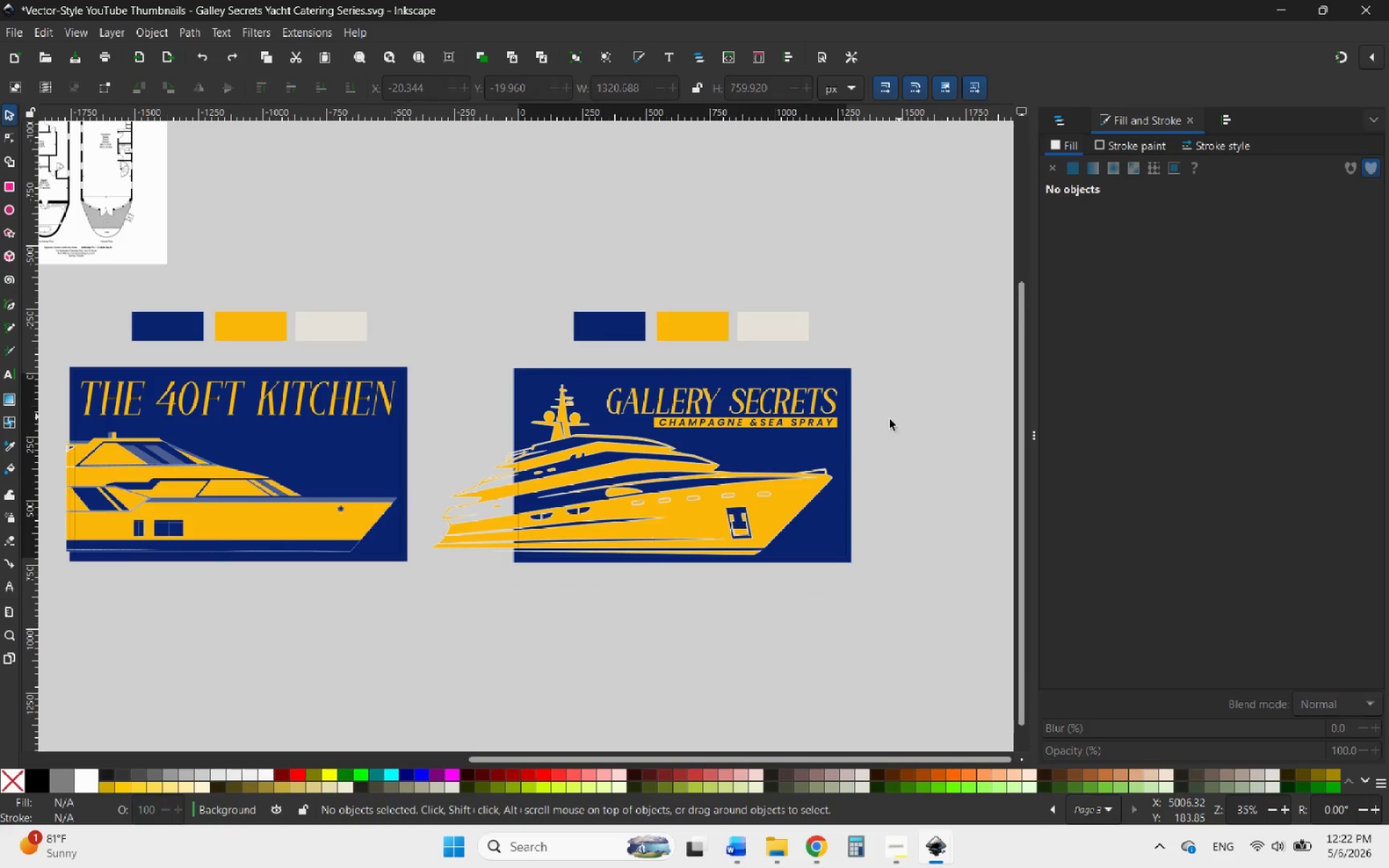 
hold_key(key=ControlLeft, duration=0.59)
scroll: coordinate [798, 428], scroll_direction: up, amount: 5.0
 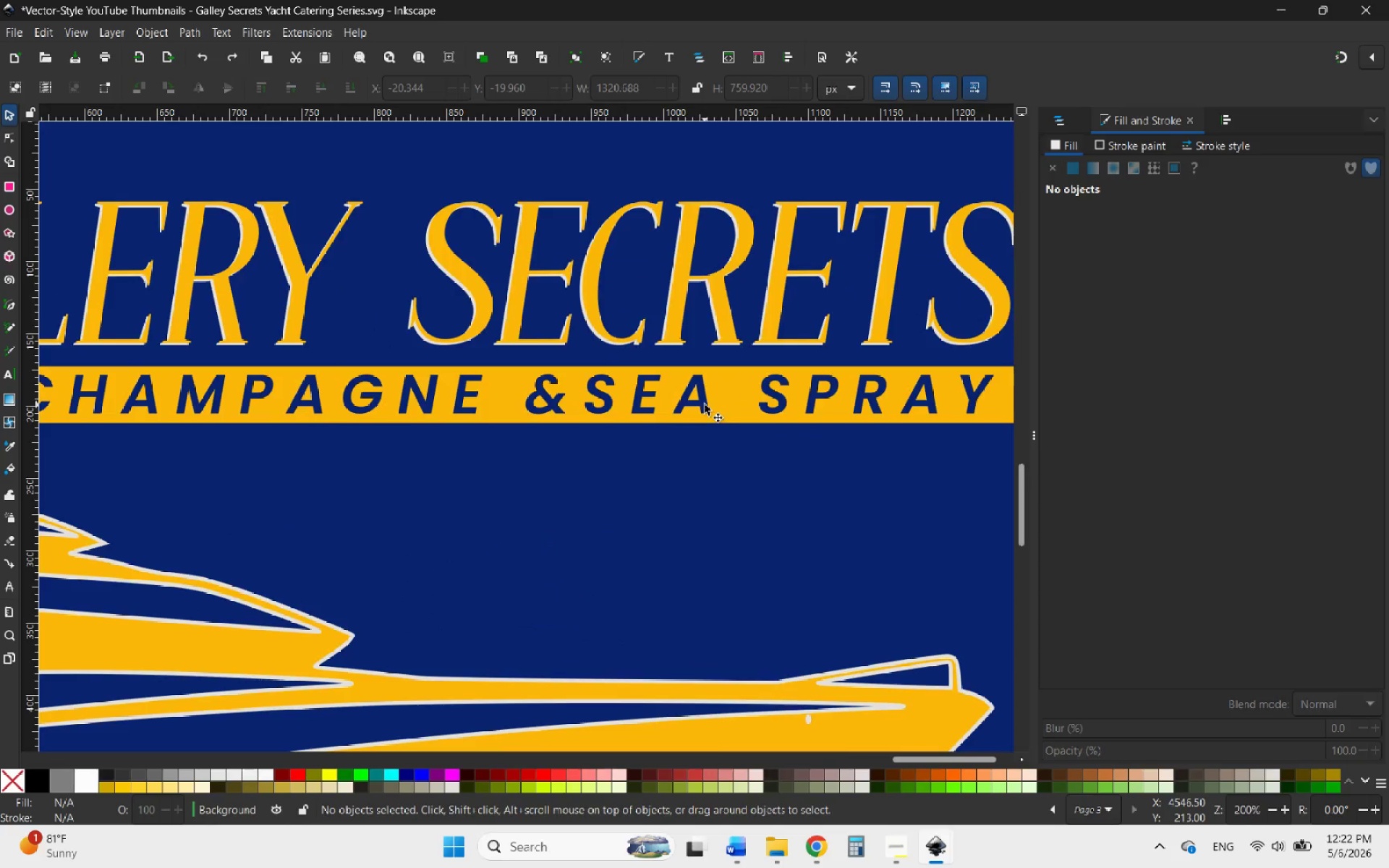 
left_click_drag(start_coordinate=[705, 404], to_coordinate=[703, 461])
 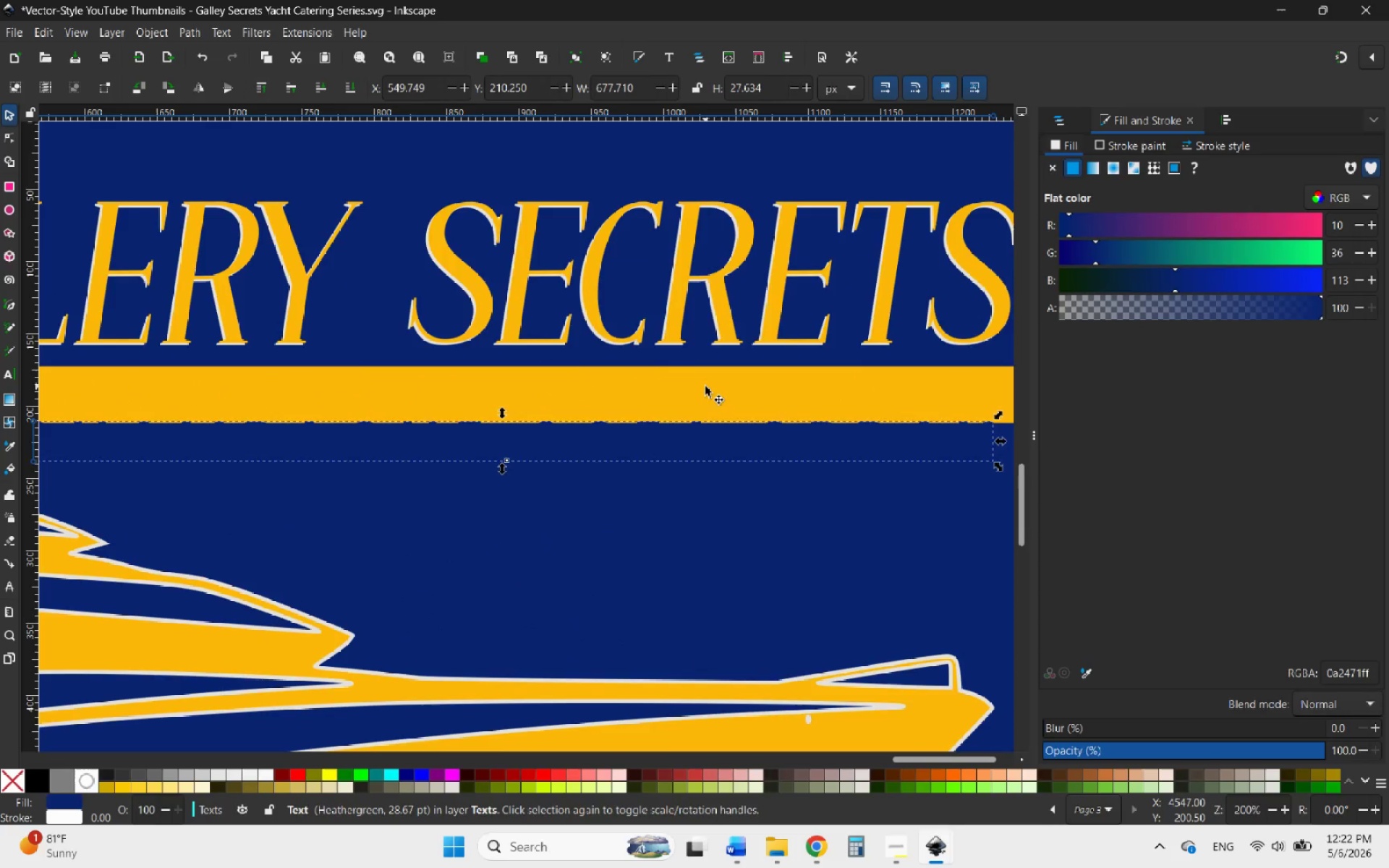 
left_click_drag(start_coordinate=[705, 386], to_coordinate=[727, 461])
 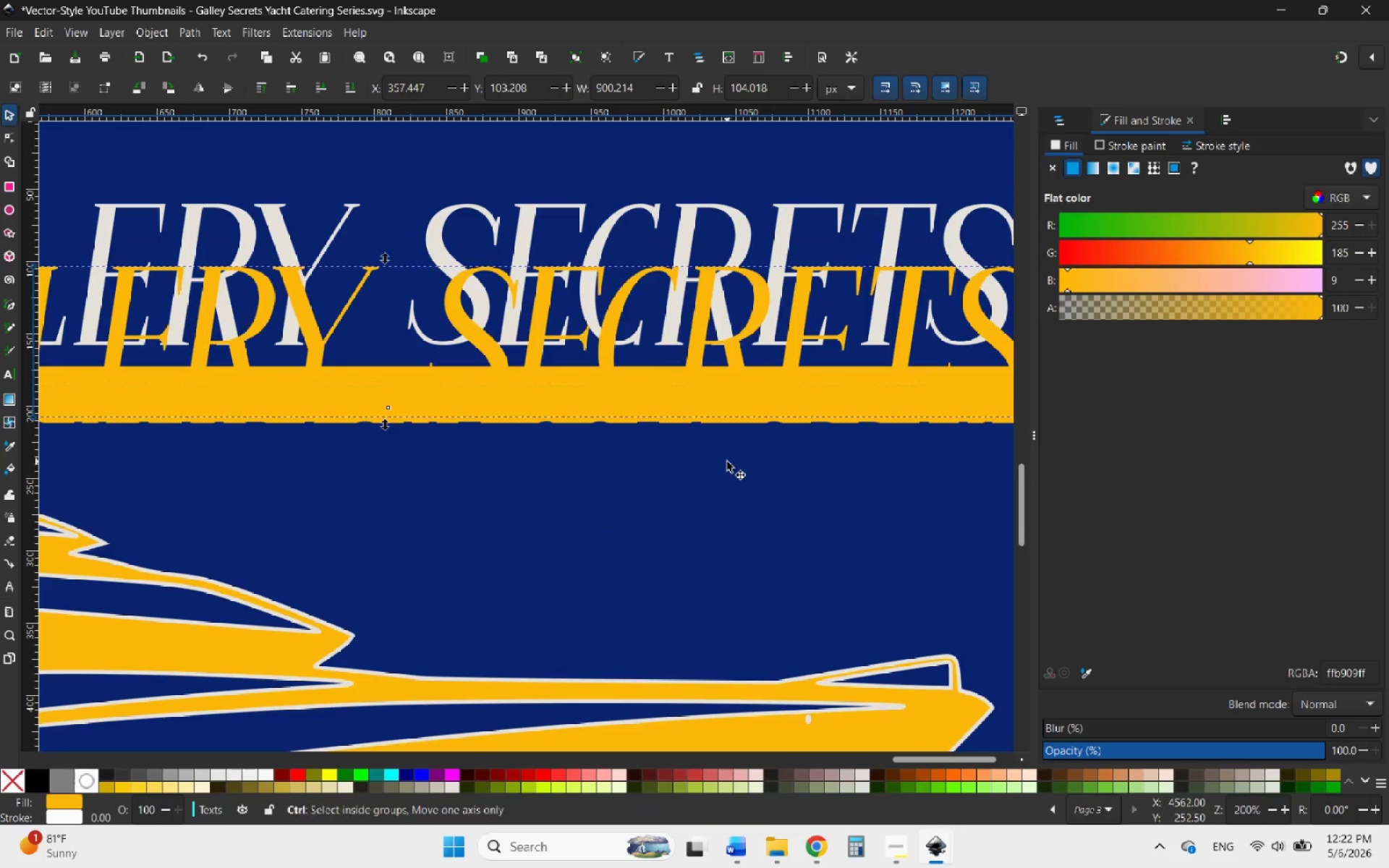 
key(Control+Z)
 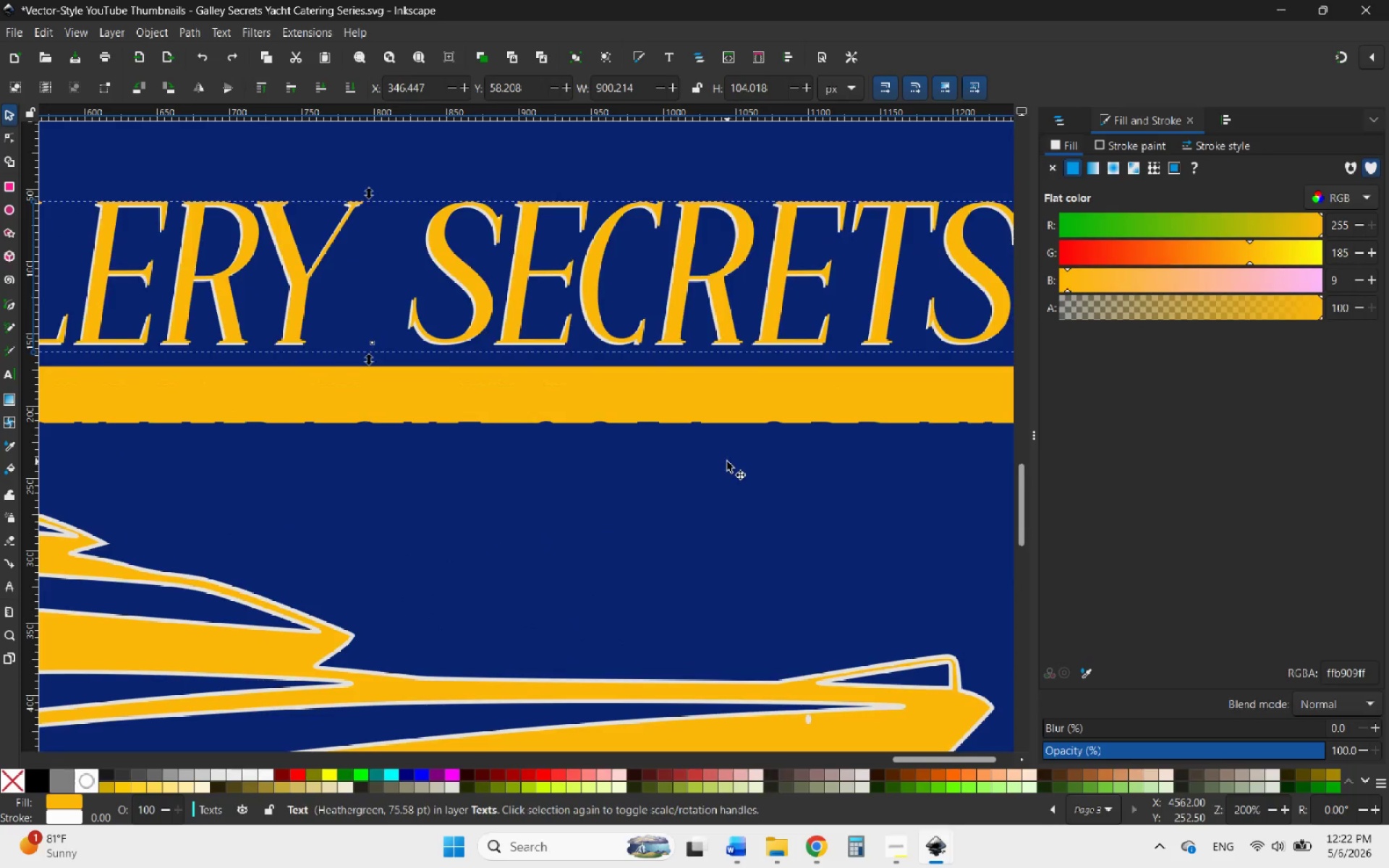 
key(Control+Z)
 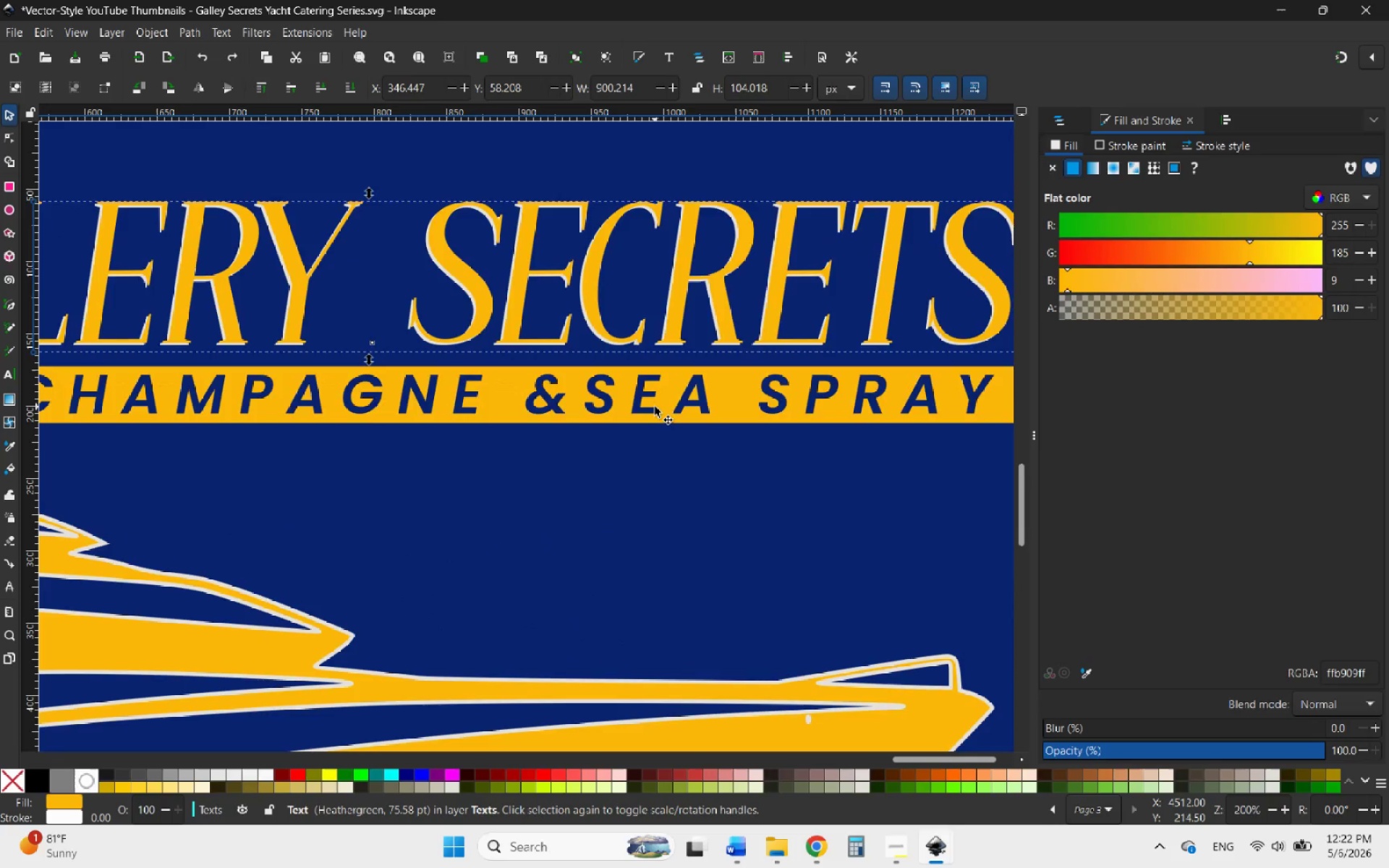 
left_click([655, 407])
 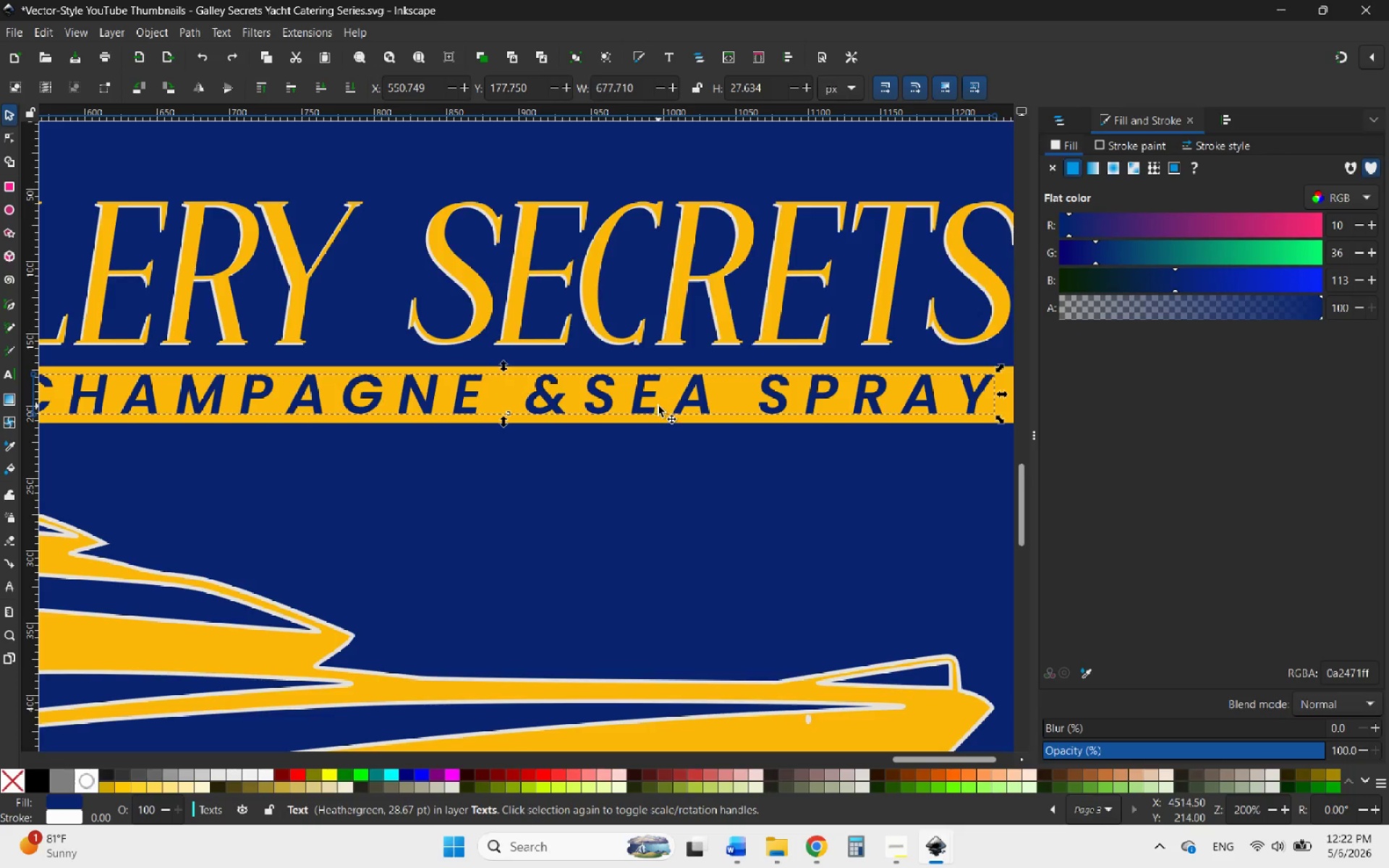 
hold_key(key=ControlLeft, duration=1.14)
scroll: coordinate [658, 406], scroll_direction: down, amount: 3.0
 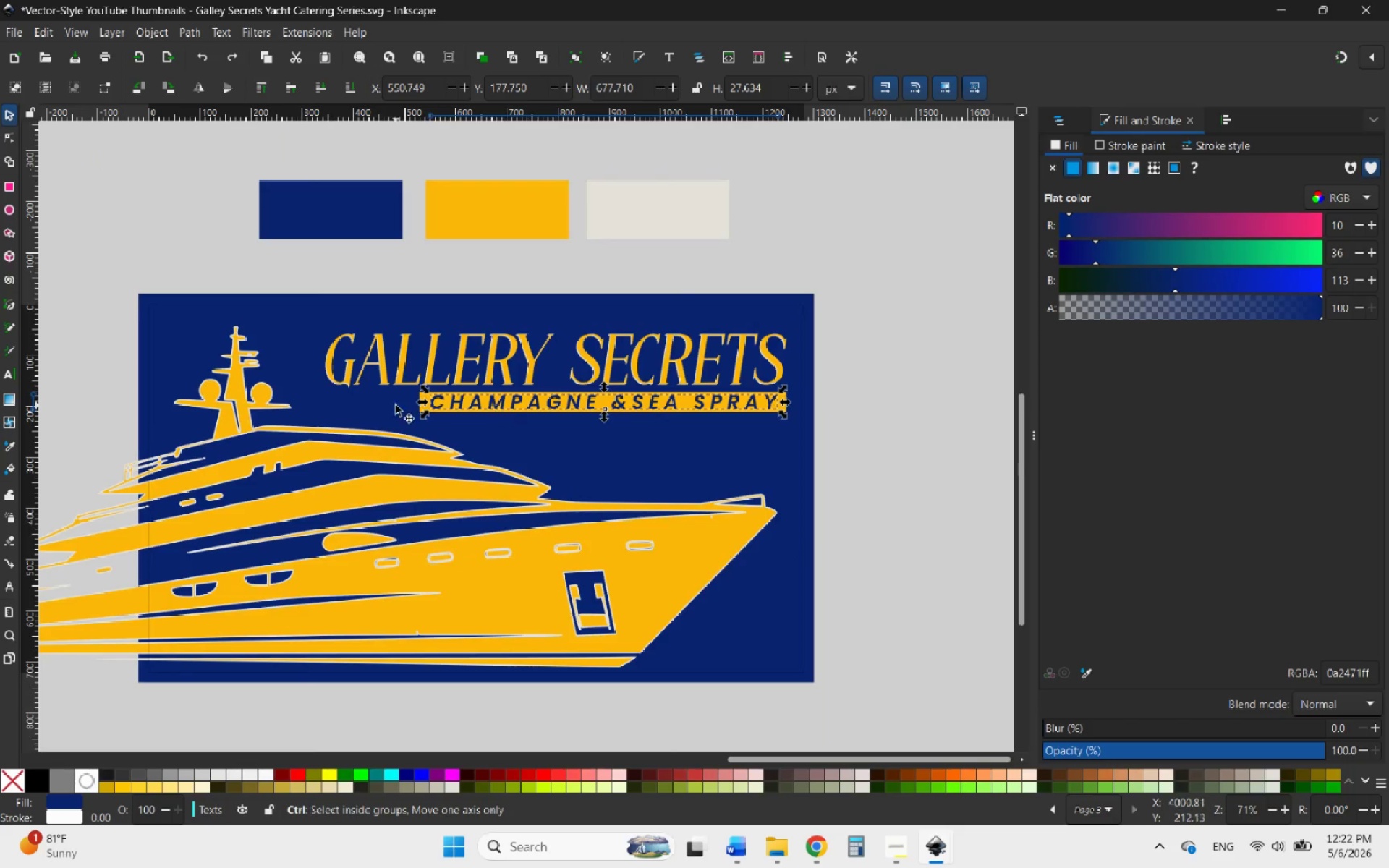 
scroll: coordinate [396, 404], scroll_direction: up, amount: 4.0
 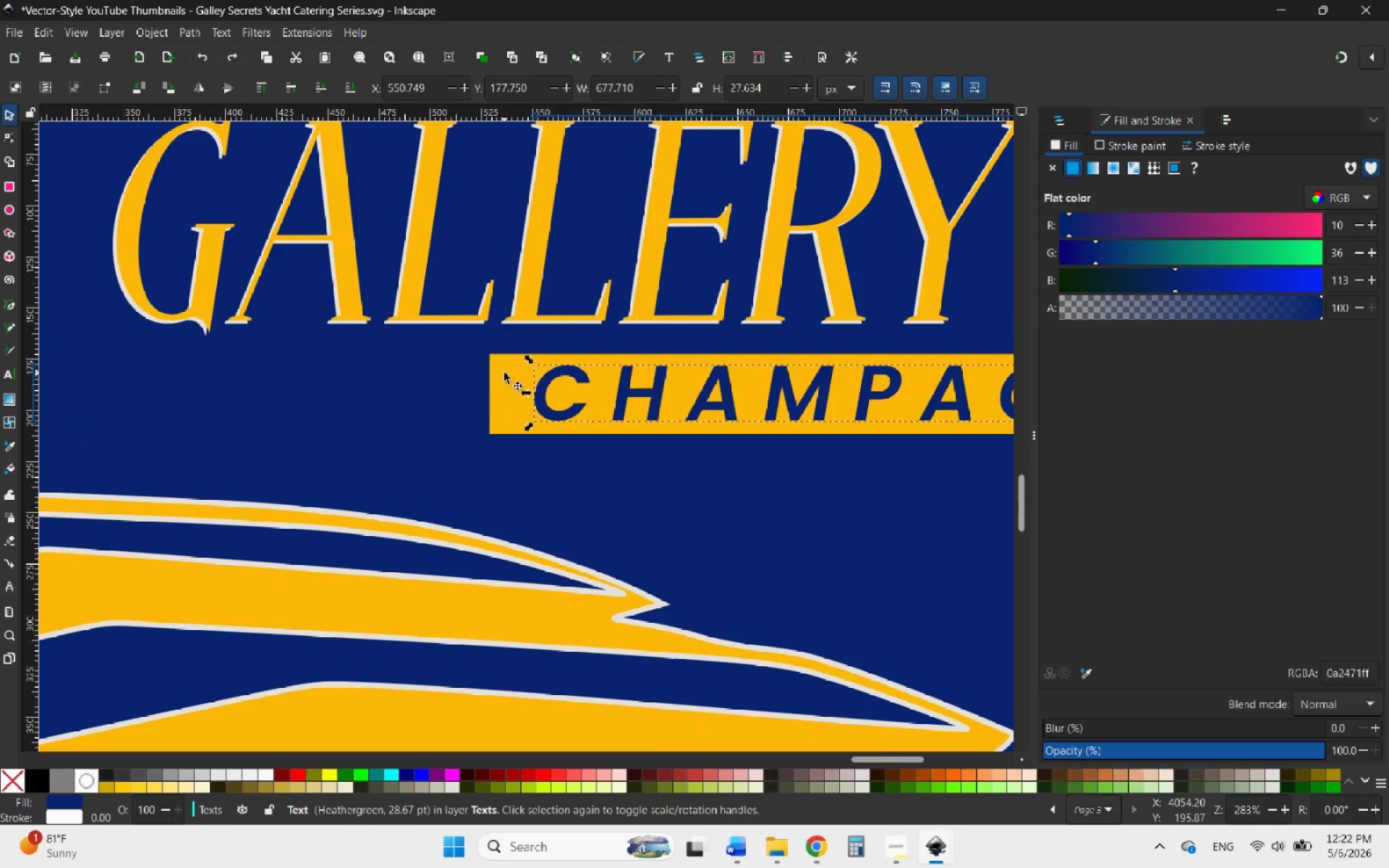 
hold_key(key=ControlLeft, duration=1.53)
scroll: coordinate [422, 394], scroll_direction: down, amount: 4.0
 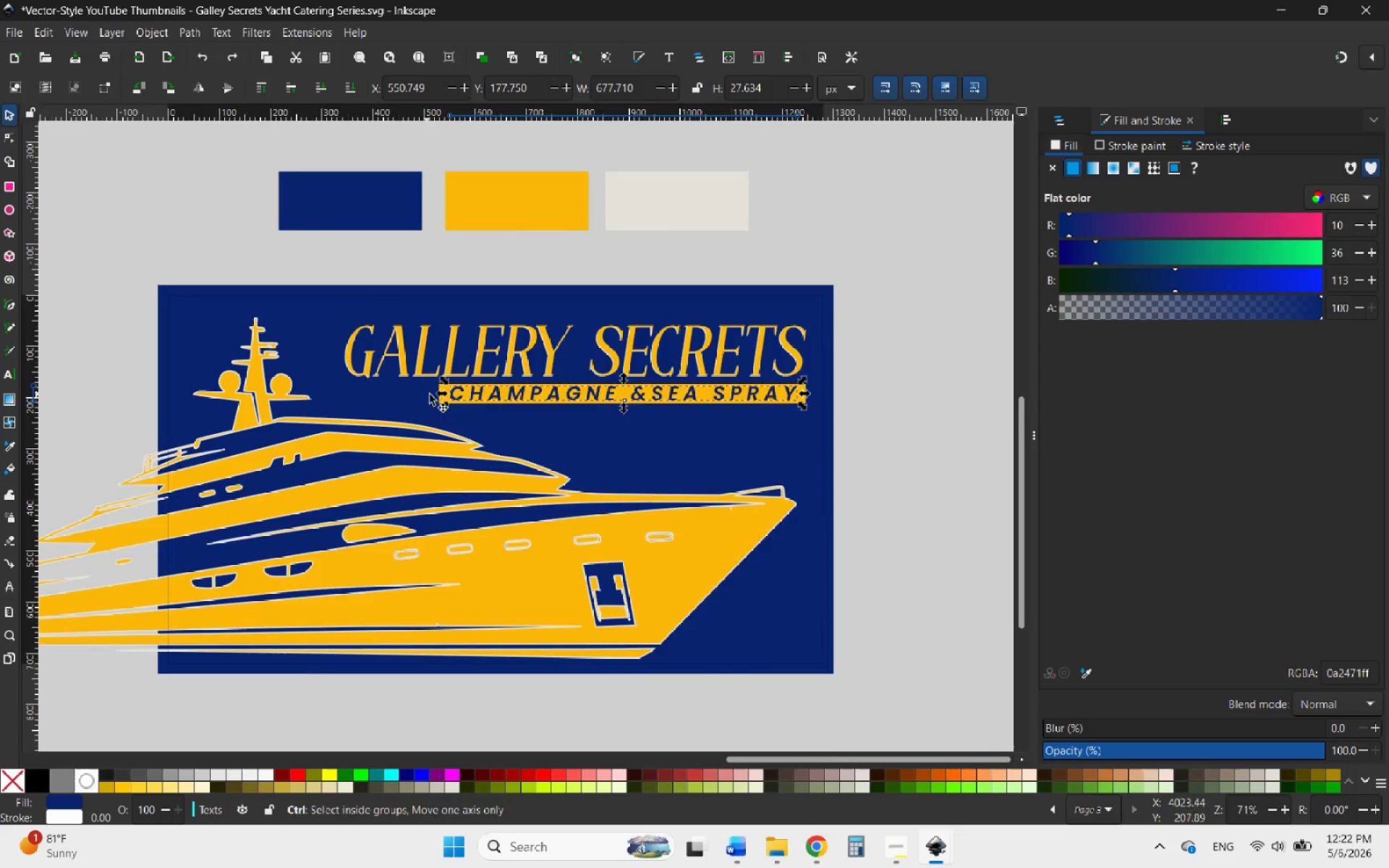 
hold_key(key=ShiftLeft, duration=0.53)
 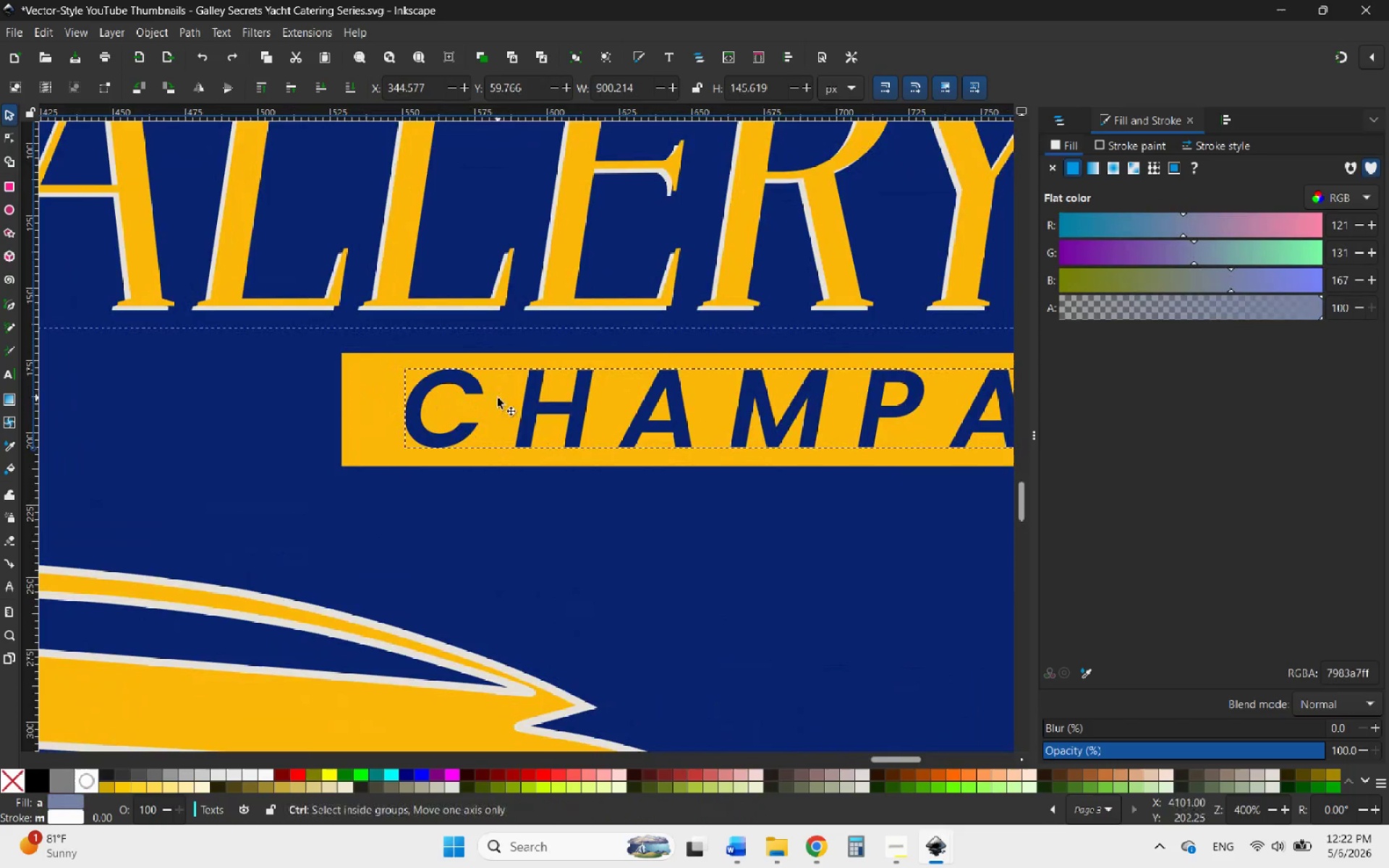 
scroll: coordinate [462, 390], scroll_direction: up, amount: 5.0
 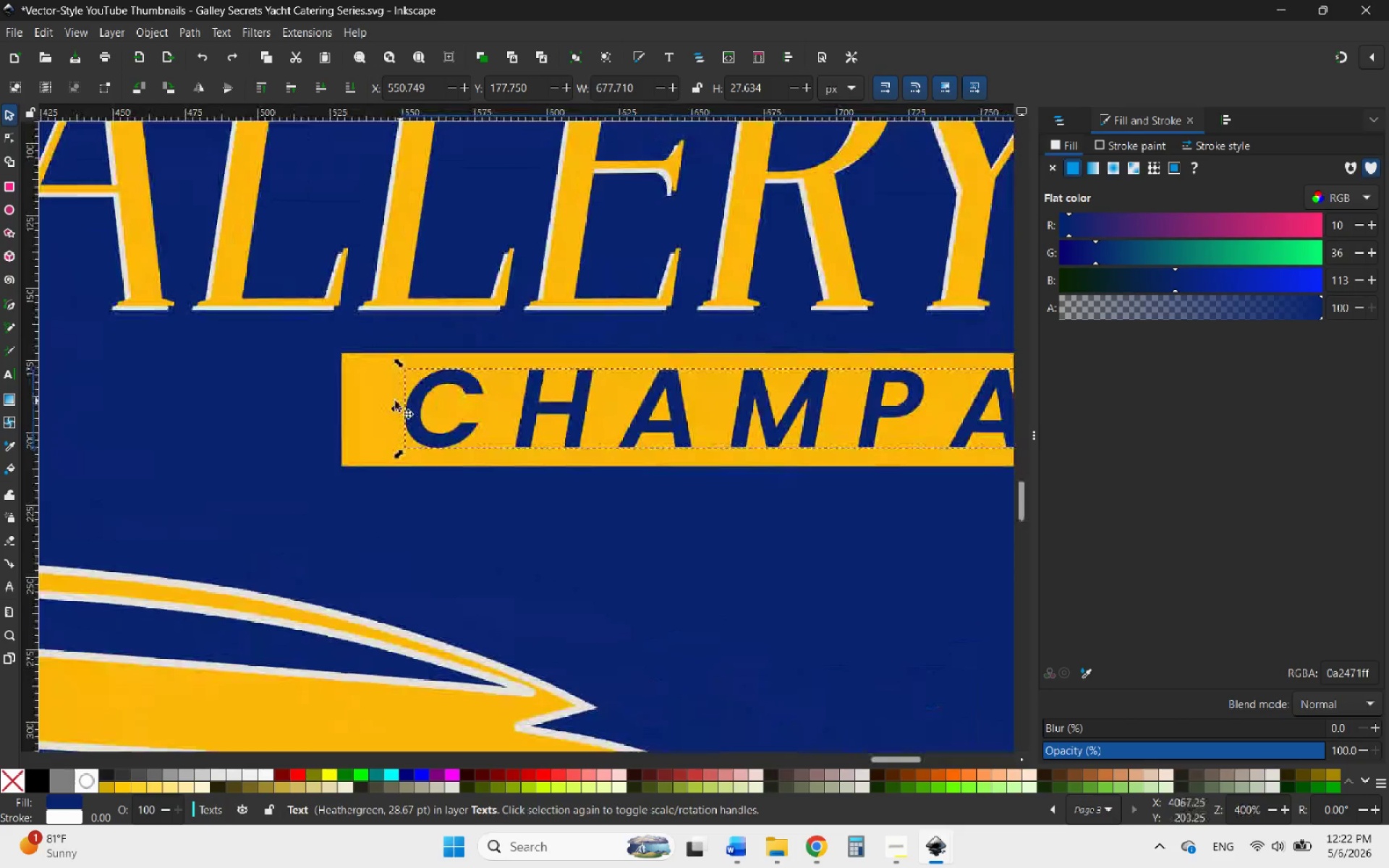 
left_click([368, 394])
 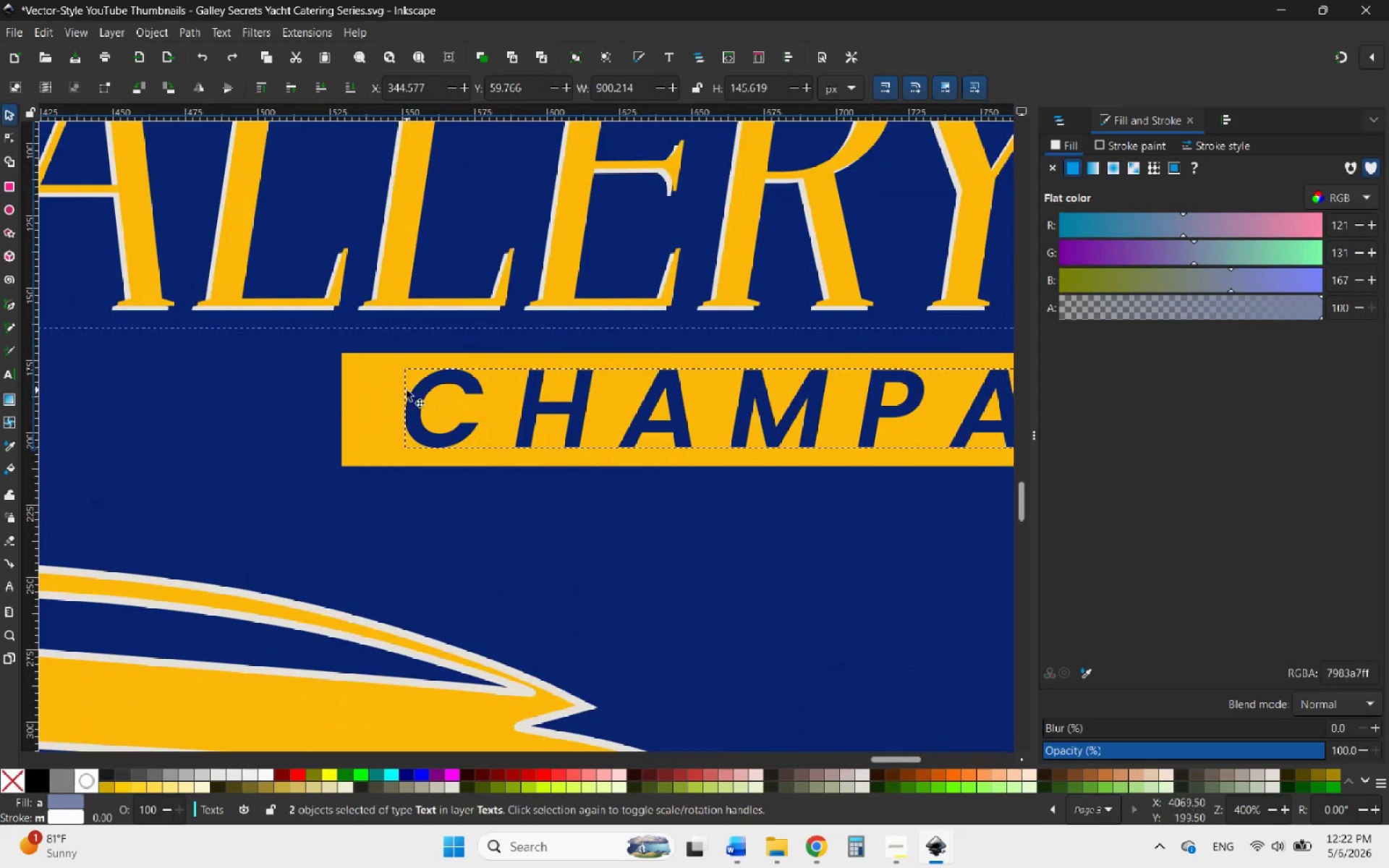 
key(Control+ControlLeft)
 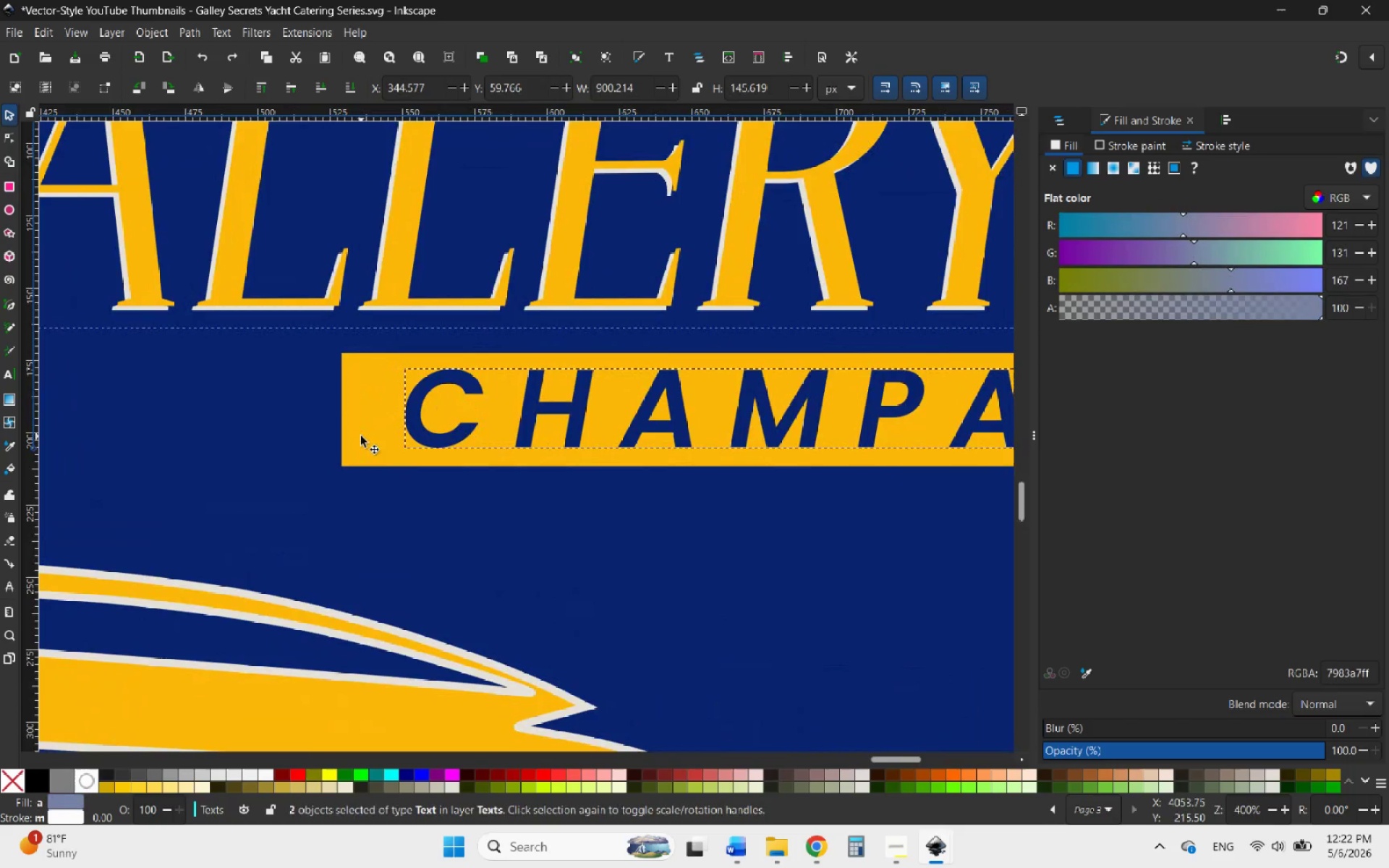 
left_click([360, 436])
 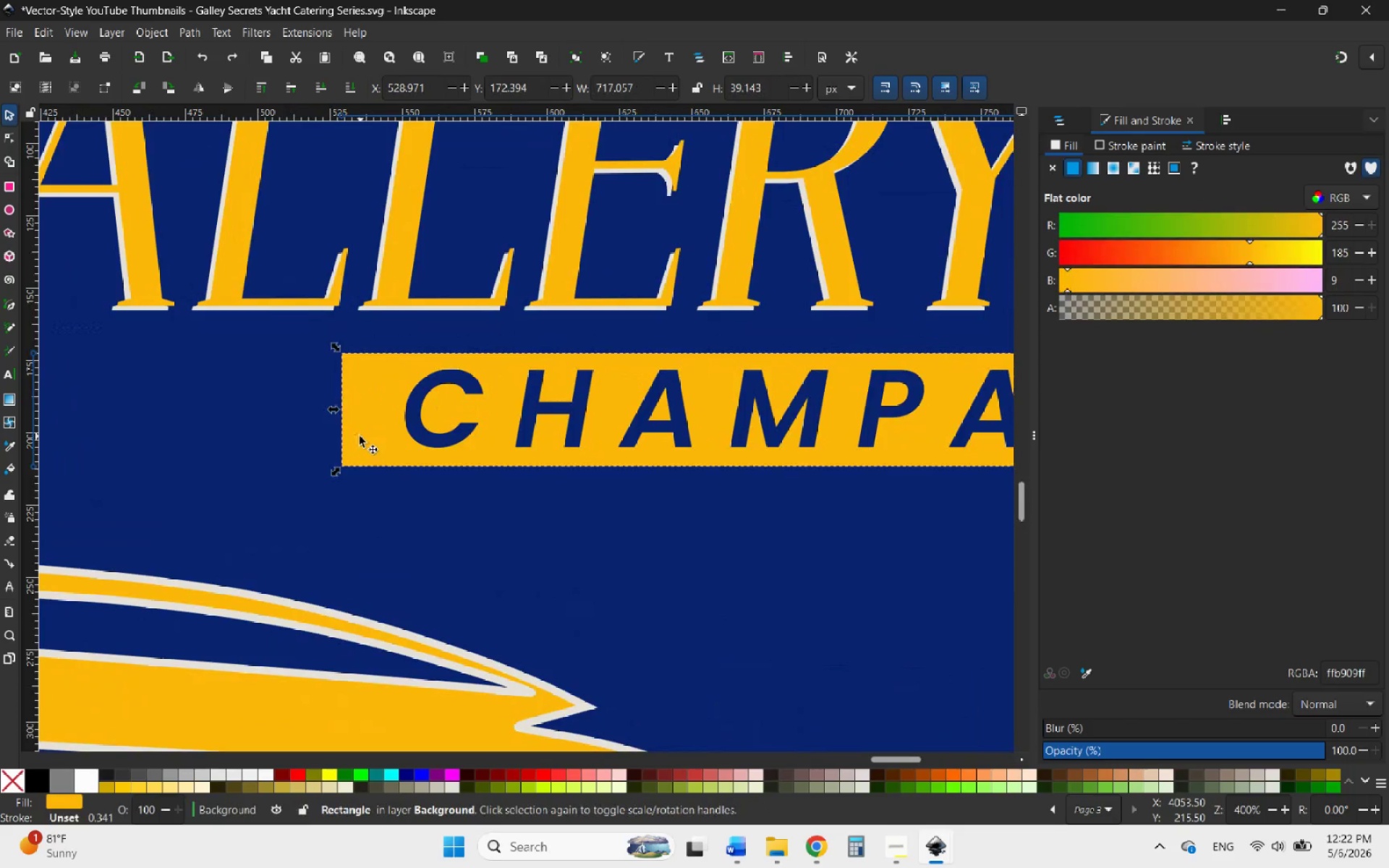 
key(Control+ControlLeft)
 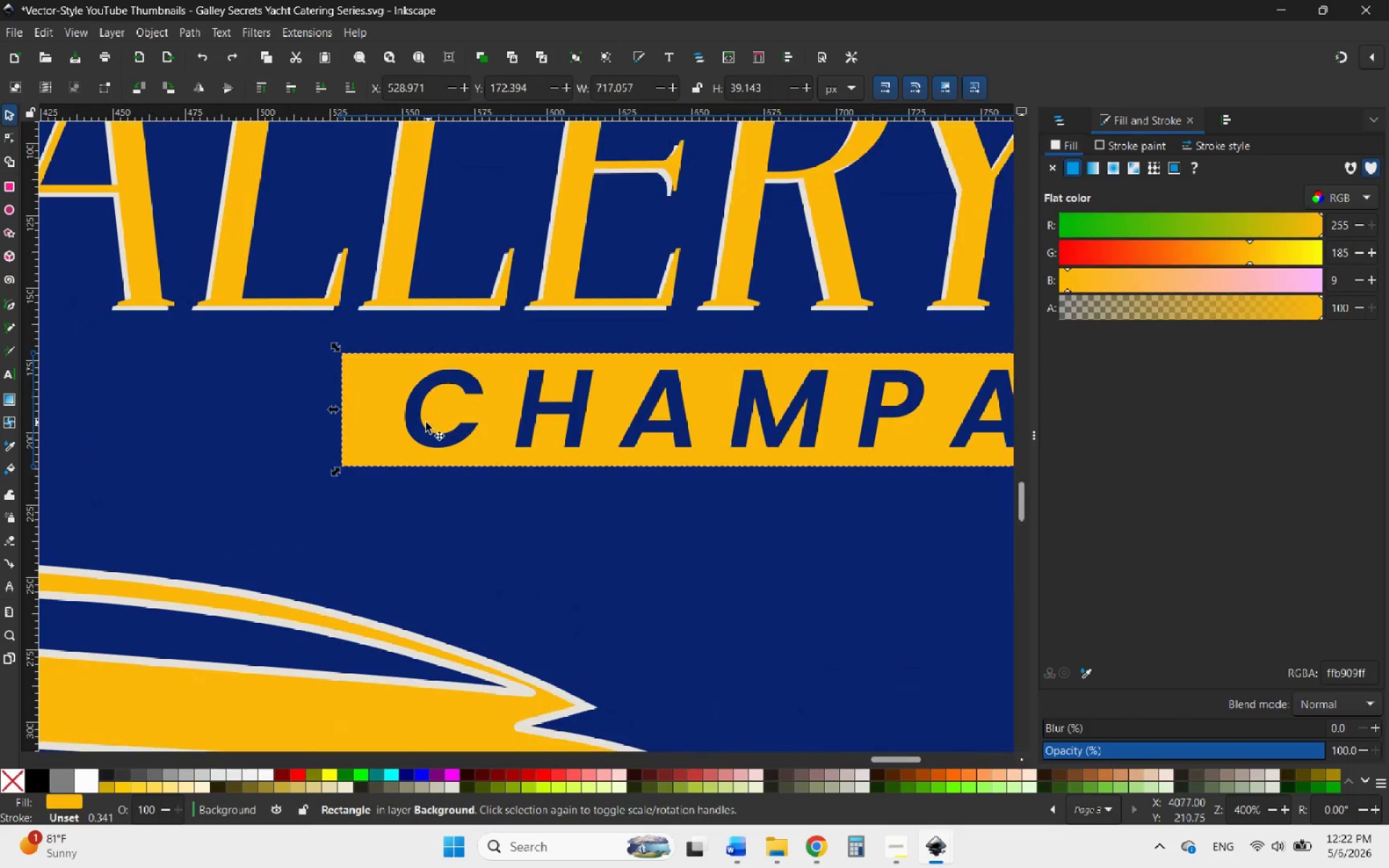 
hold_key(key=ShiftLeft, duration=0.5)
left_click([412, 425])
 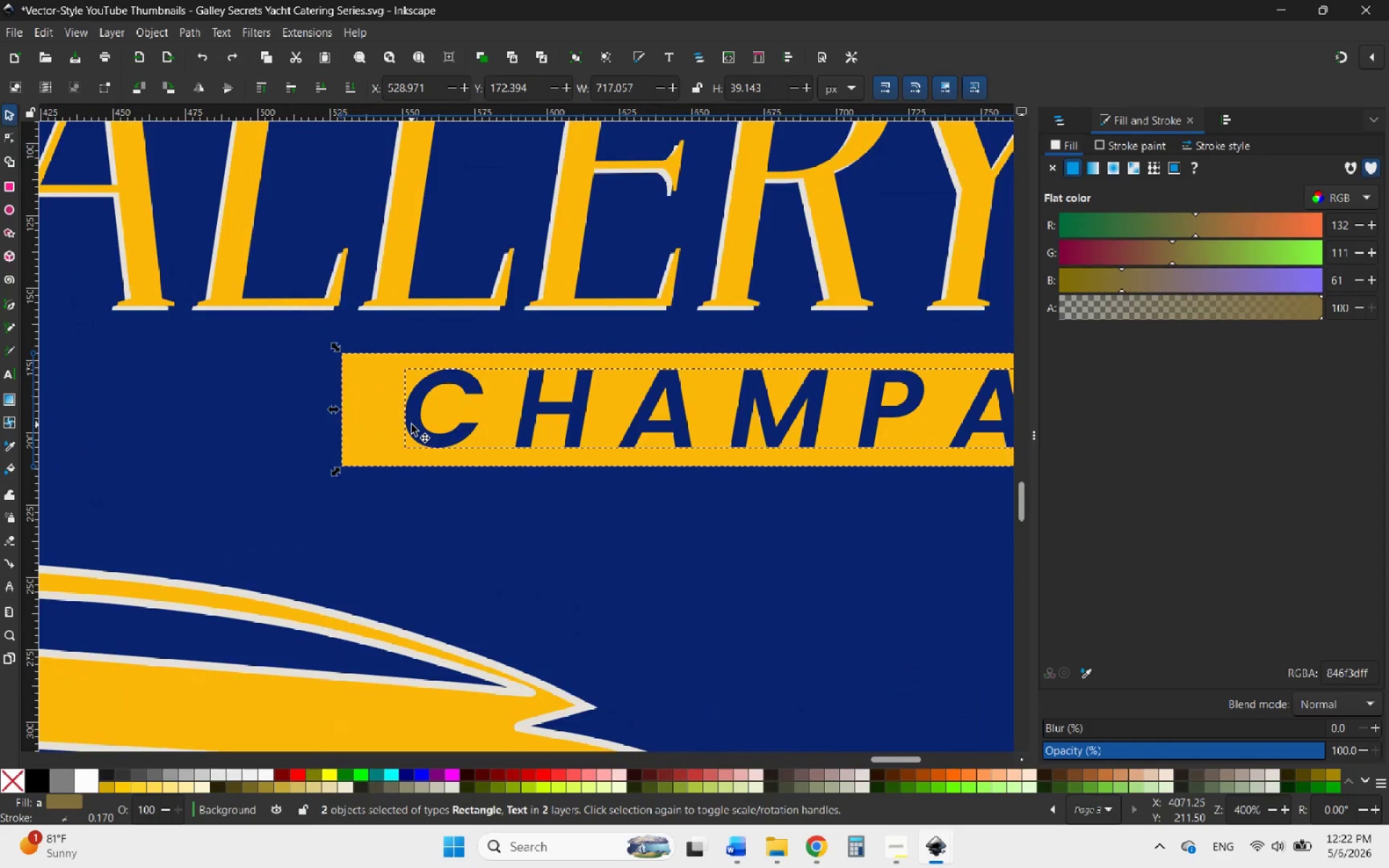 
hold_key(key=ControlLeft, duration=0.59)
scroll: coordinate [475, 420], scroll_direction: down, amount: 8.0
 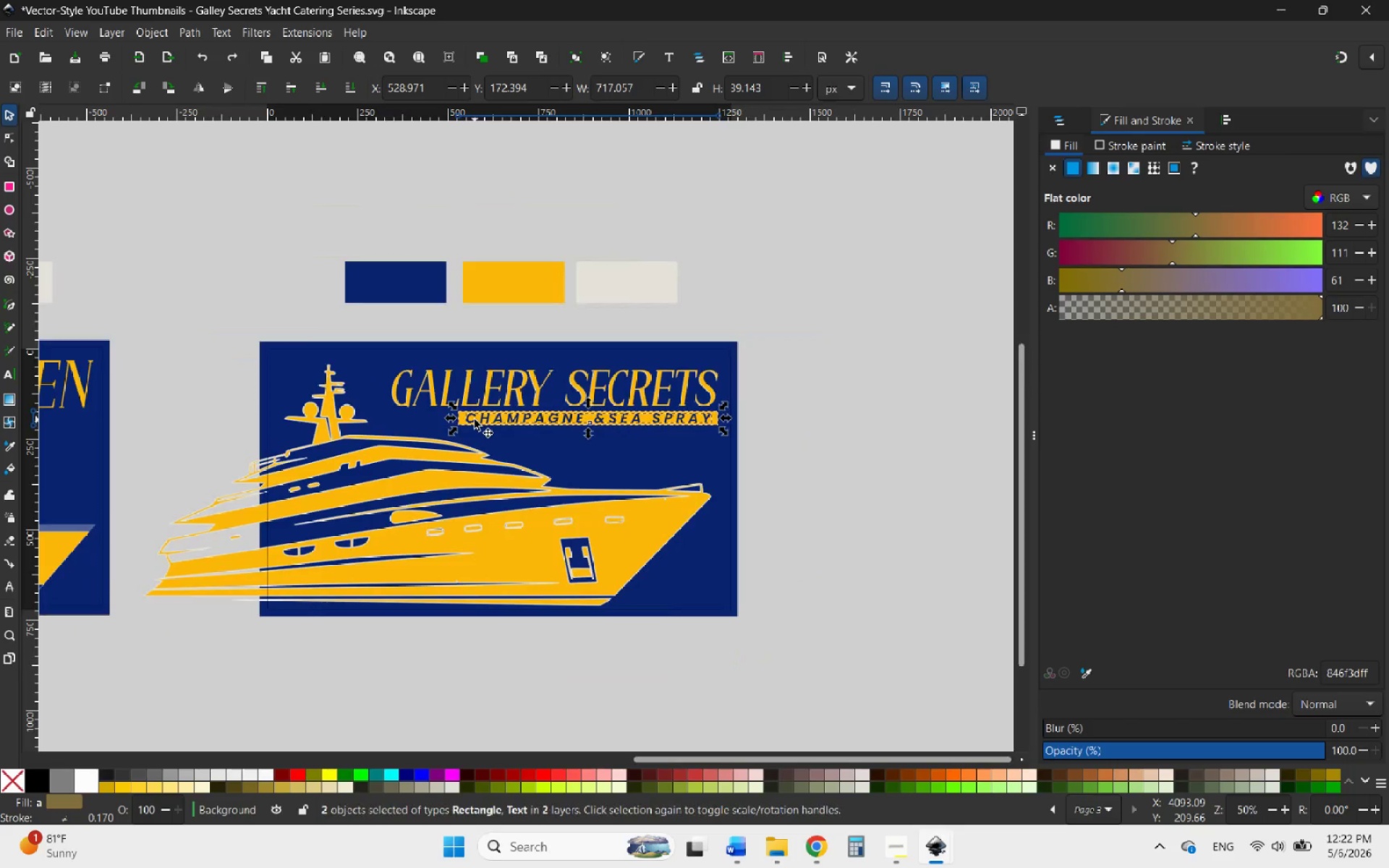 
right_click([475, 420])
 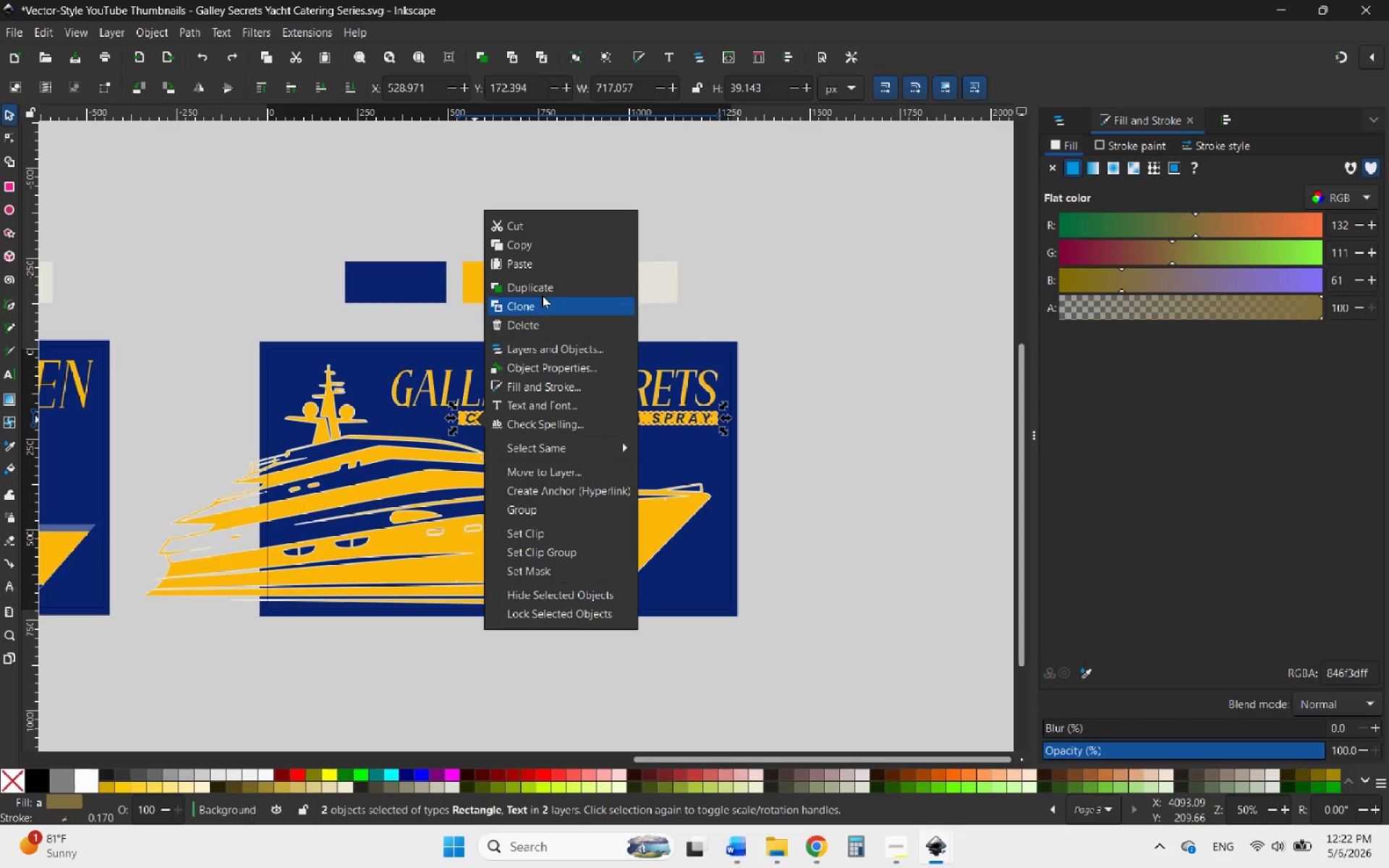 
left_click([533, 286])
 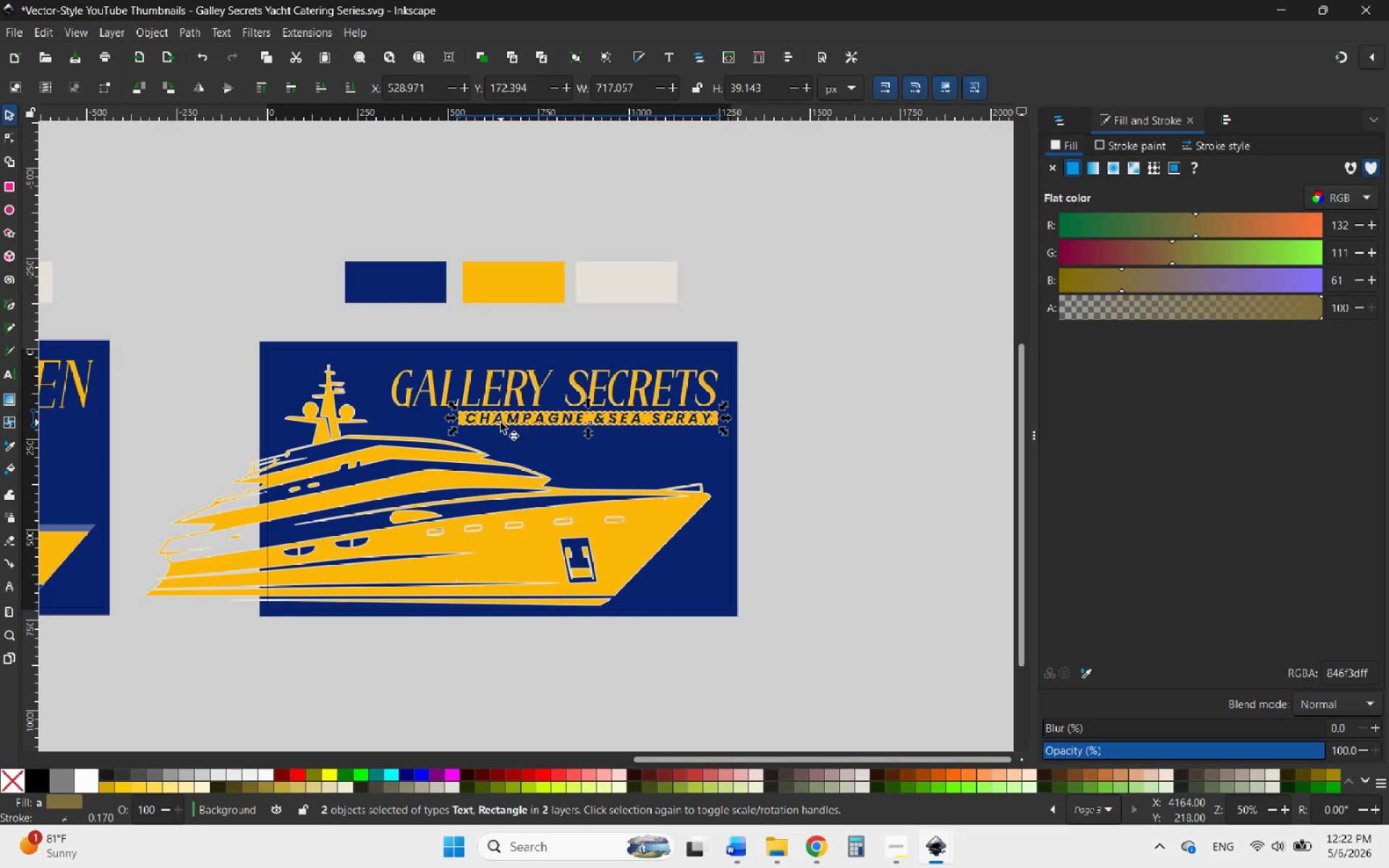 
left_click_drag(start_coordinate=[501, 422], to_coordinate=[118, 441])
 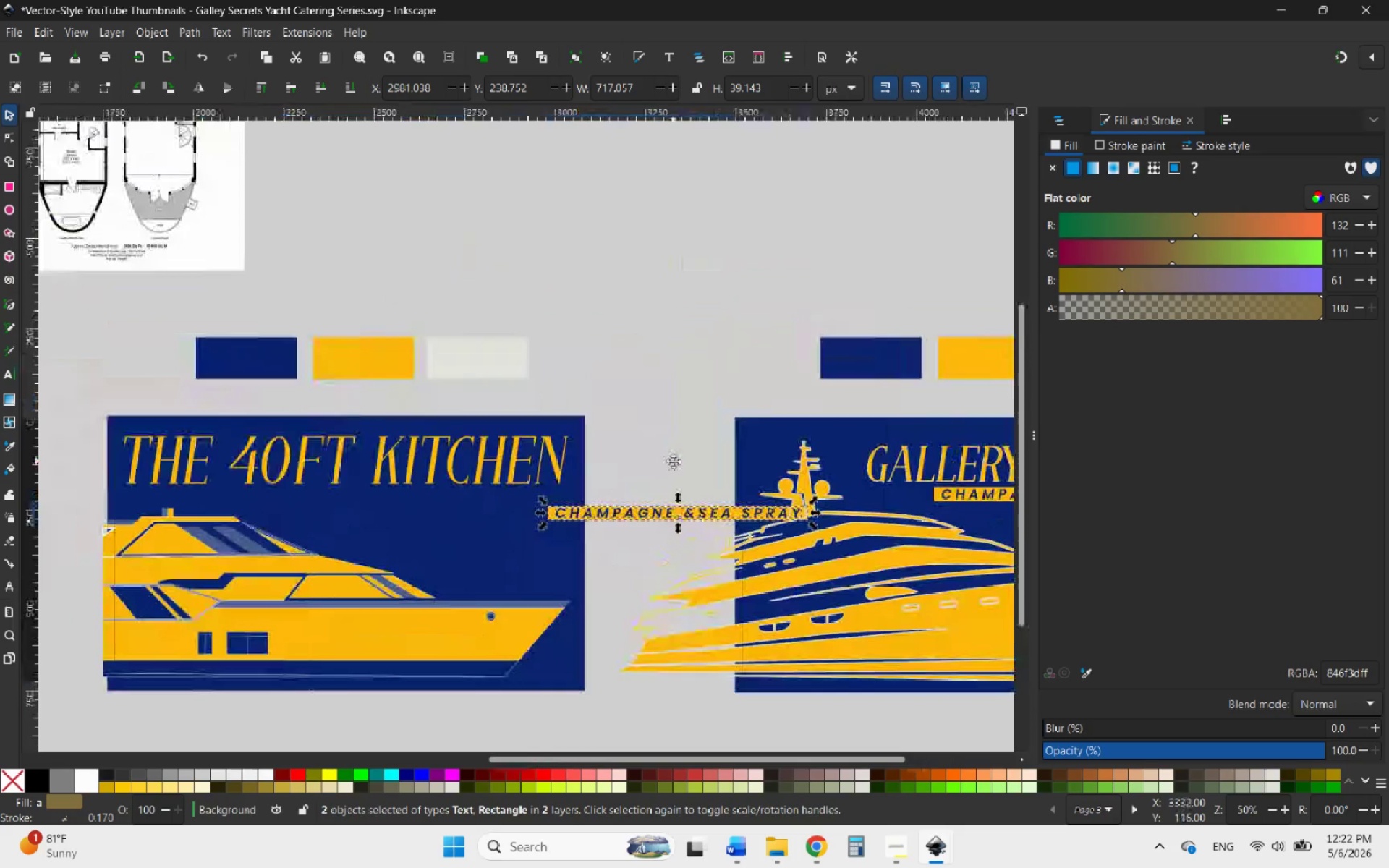 
hold_key(key=ControlLeft, duration=0.59)
scroll: coordinate [428, 509], scroll_direction: up, amount: 1.0
 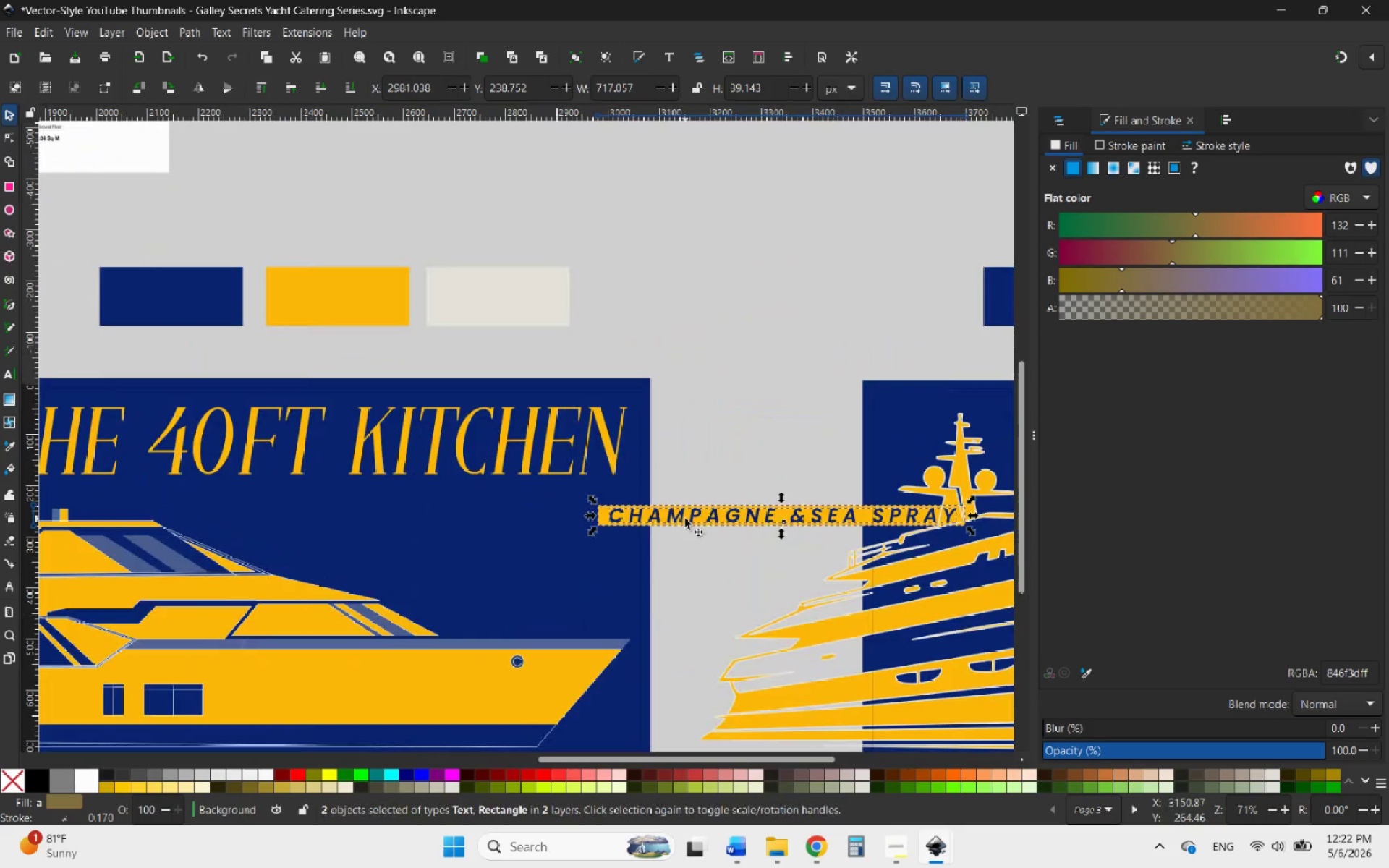 
left_click_drag(start_coordinate=[685, 519], to_coordinate=[322, 495])
 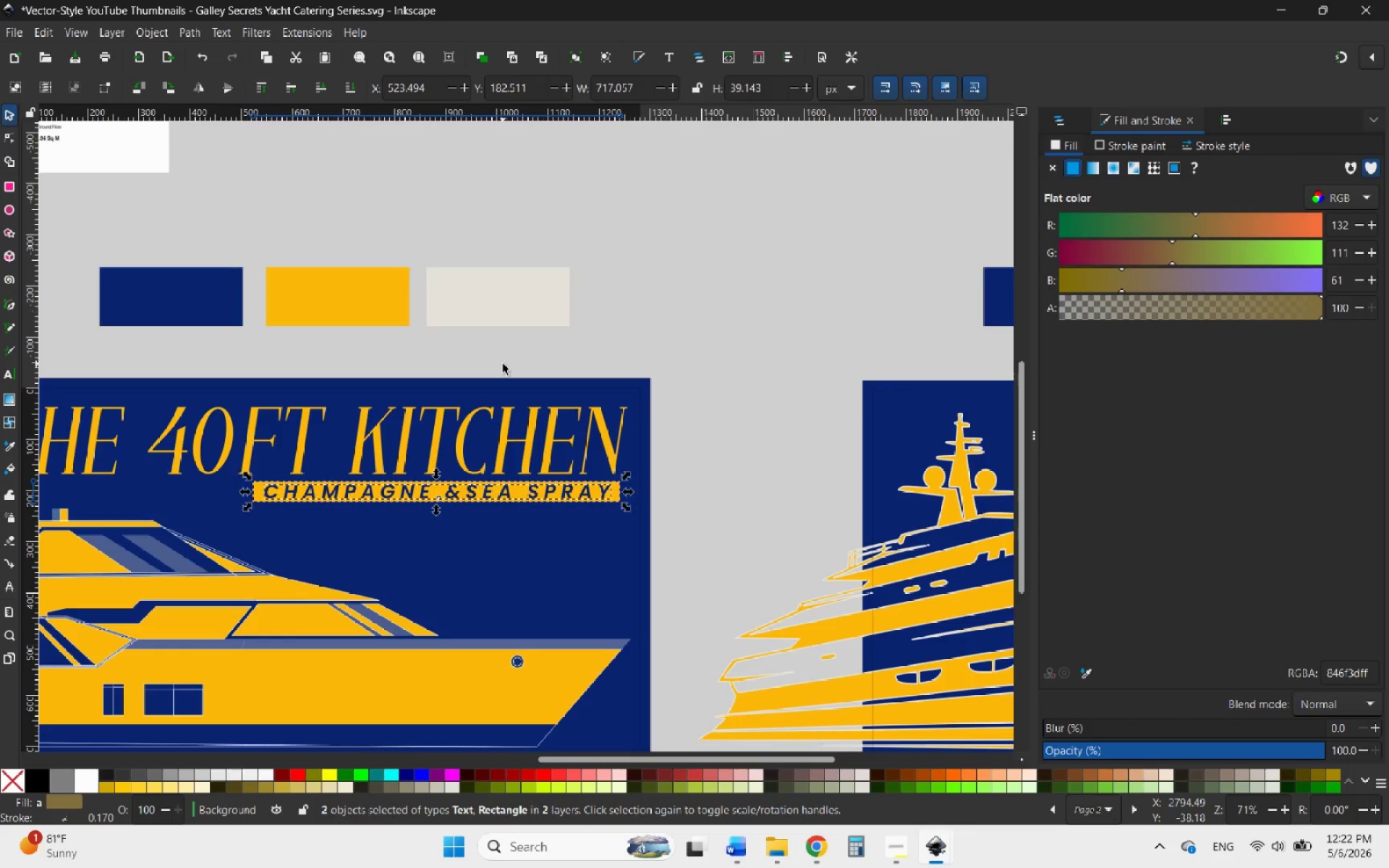 
left_click([503, 364])
 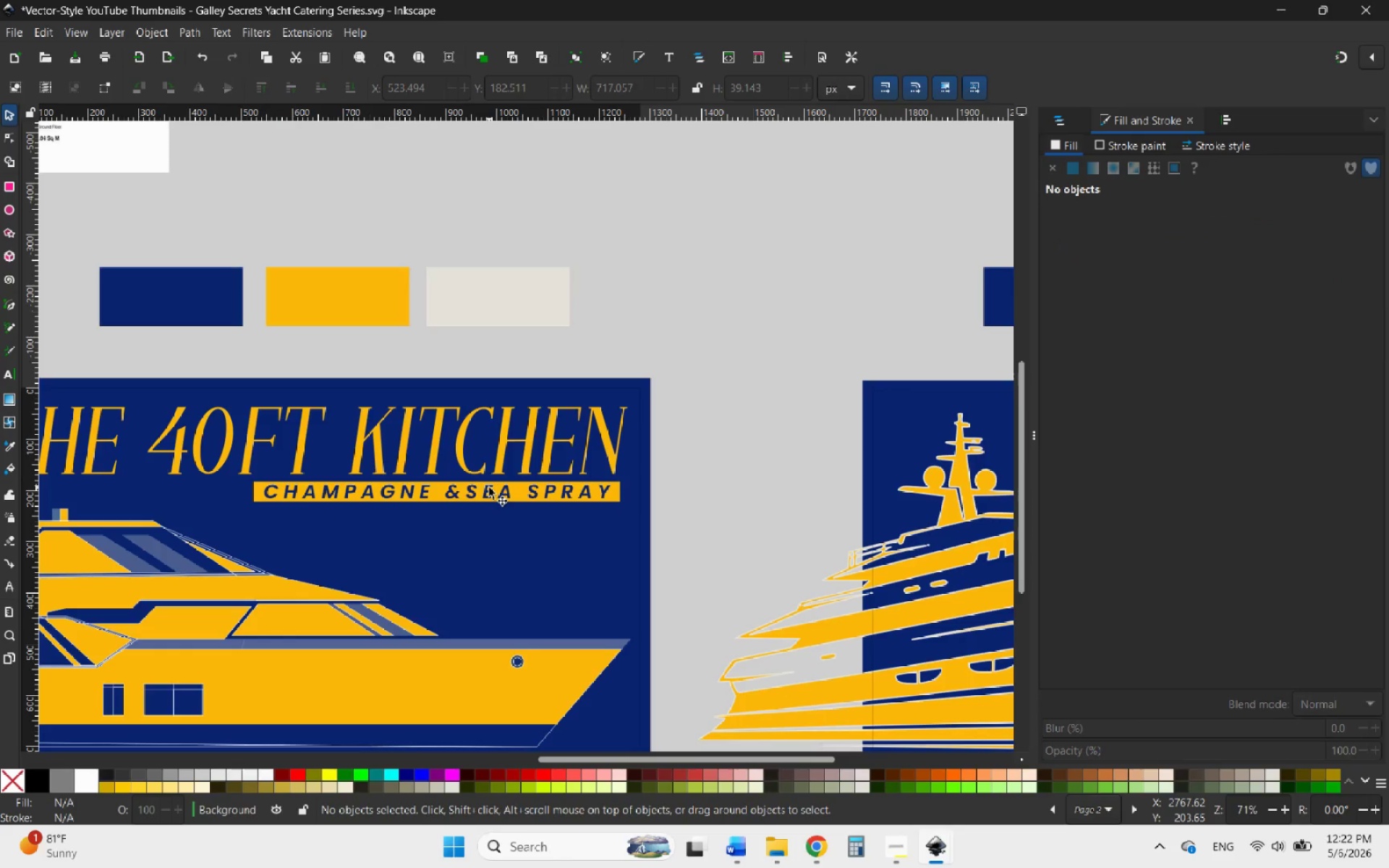 
left_click([489, 488])
 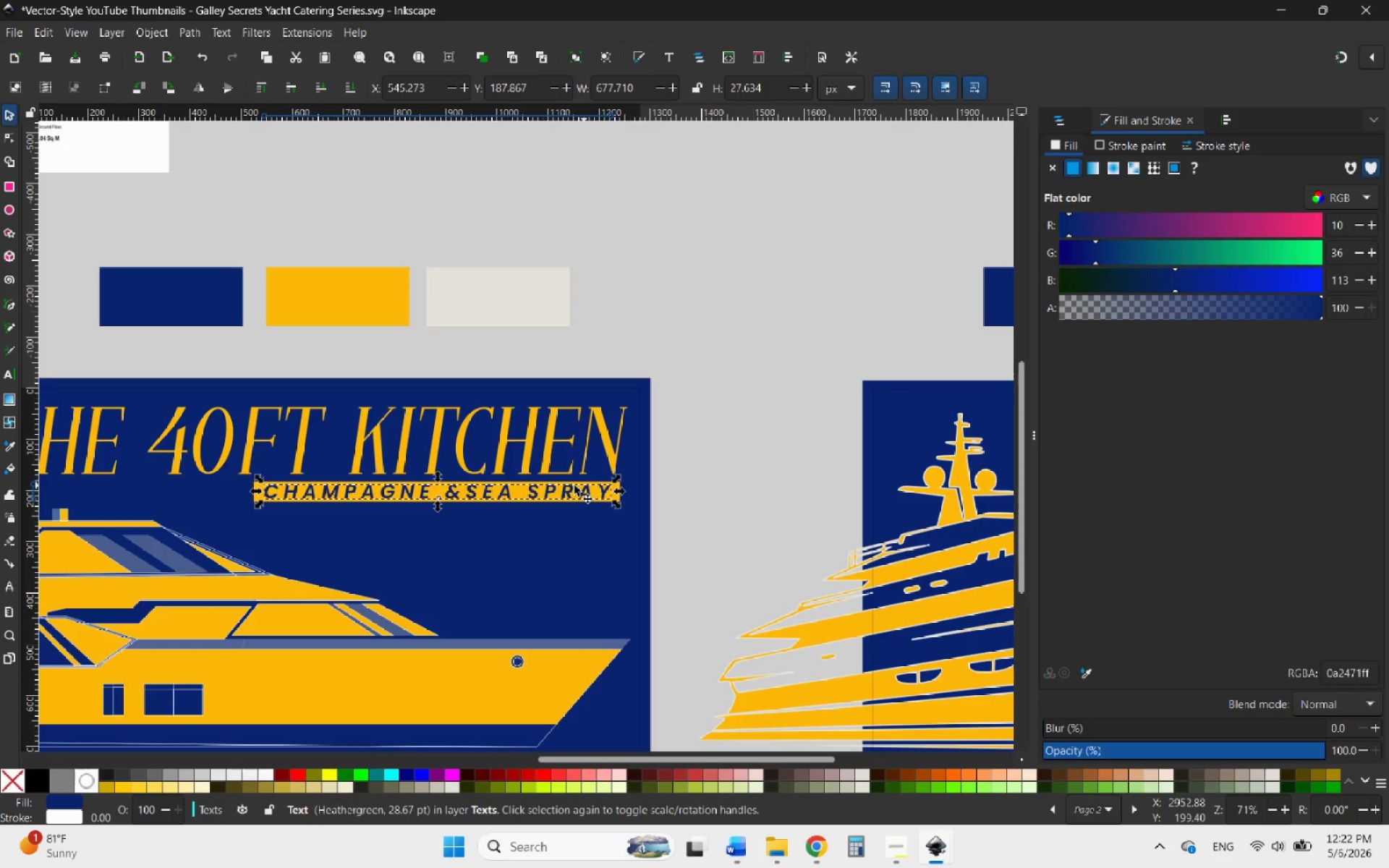 
mouse_move([1187, 316])
 